 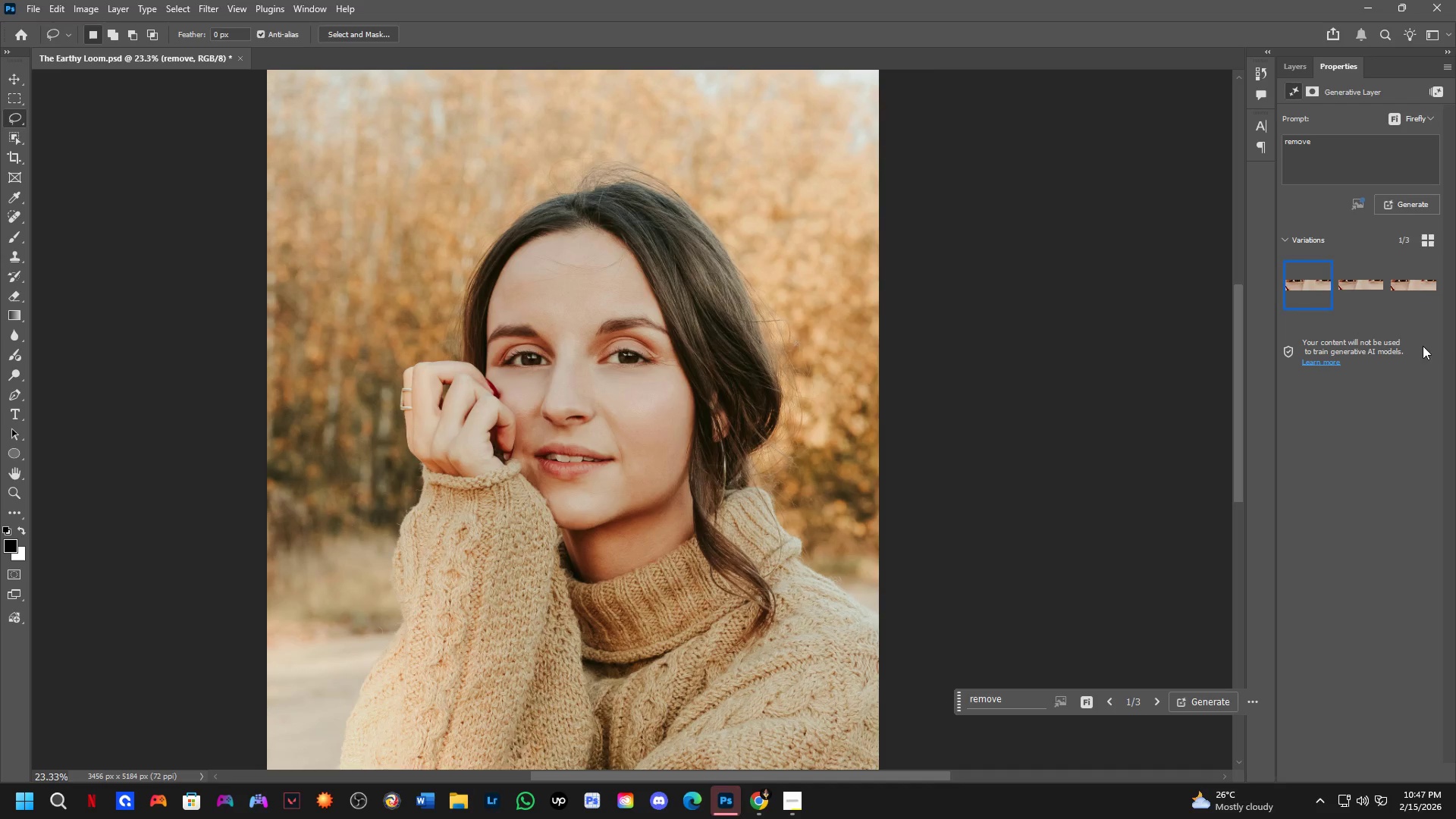 
double_click([1429, 290])
 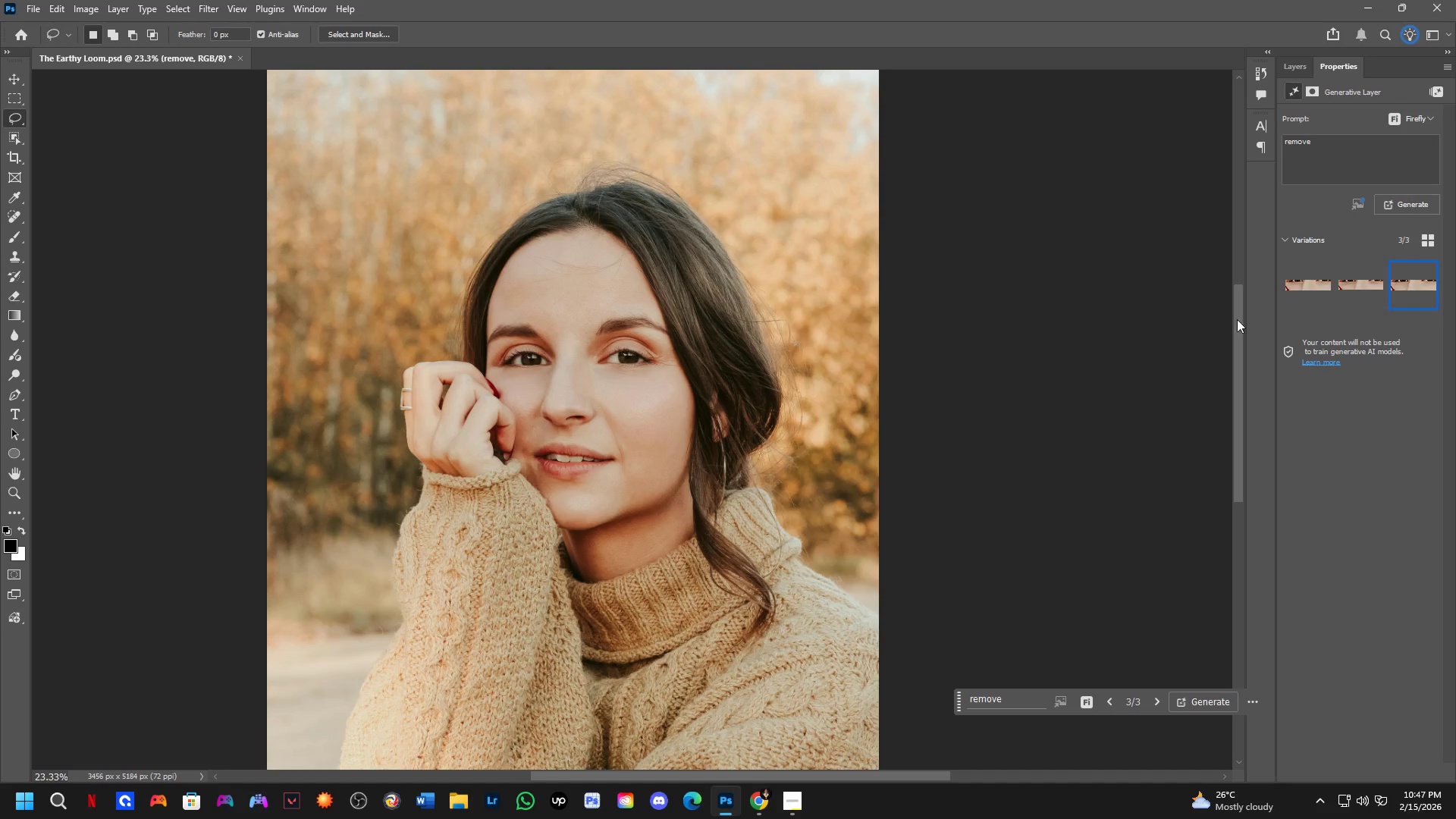 
left_click([1299, 293])
 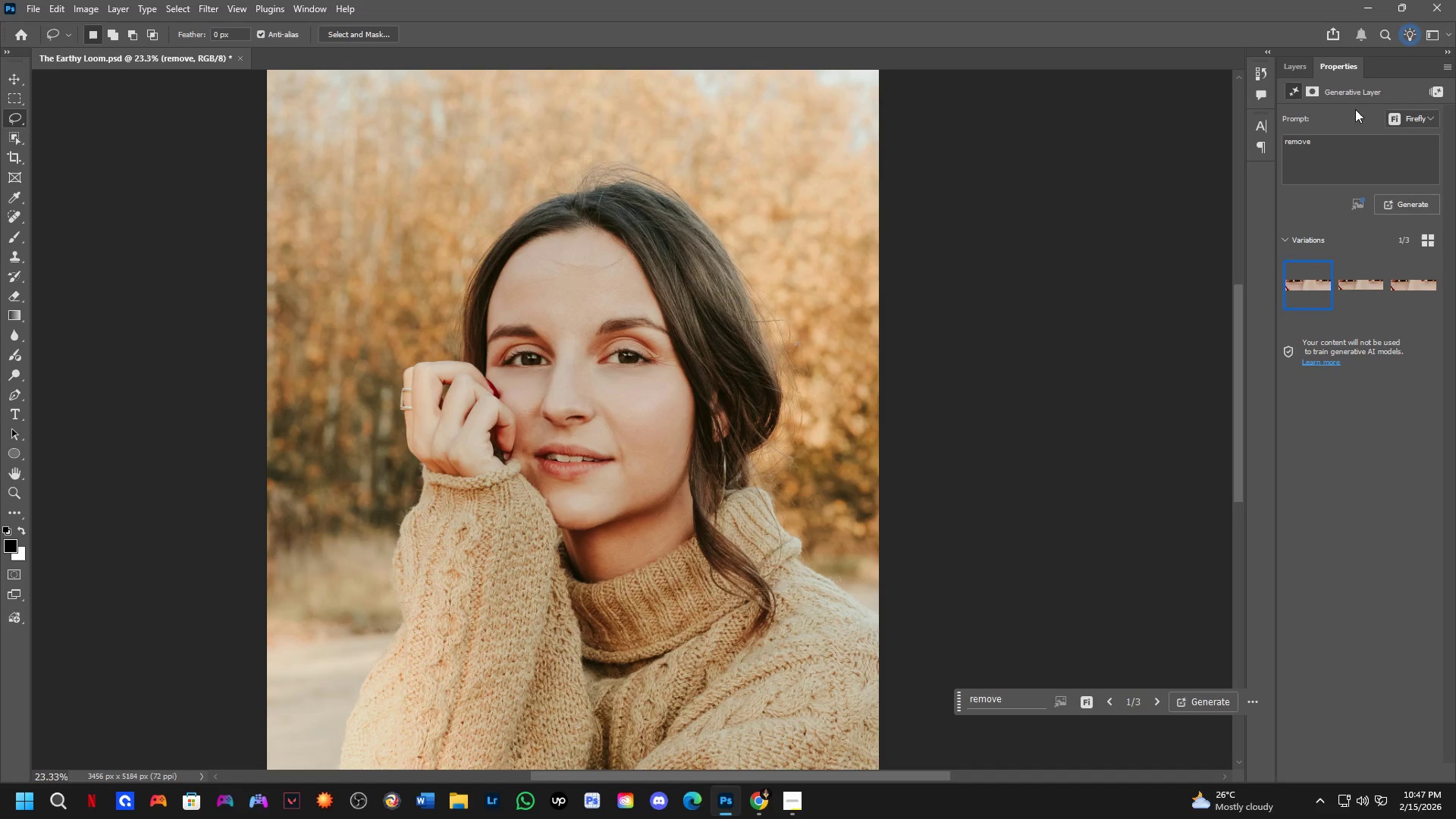 
left_click([1409, 301])
 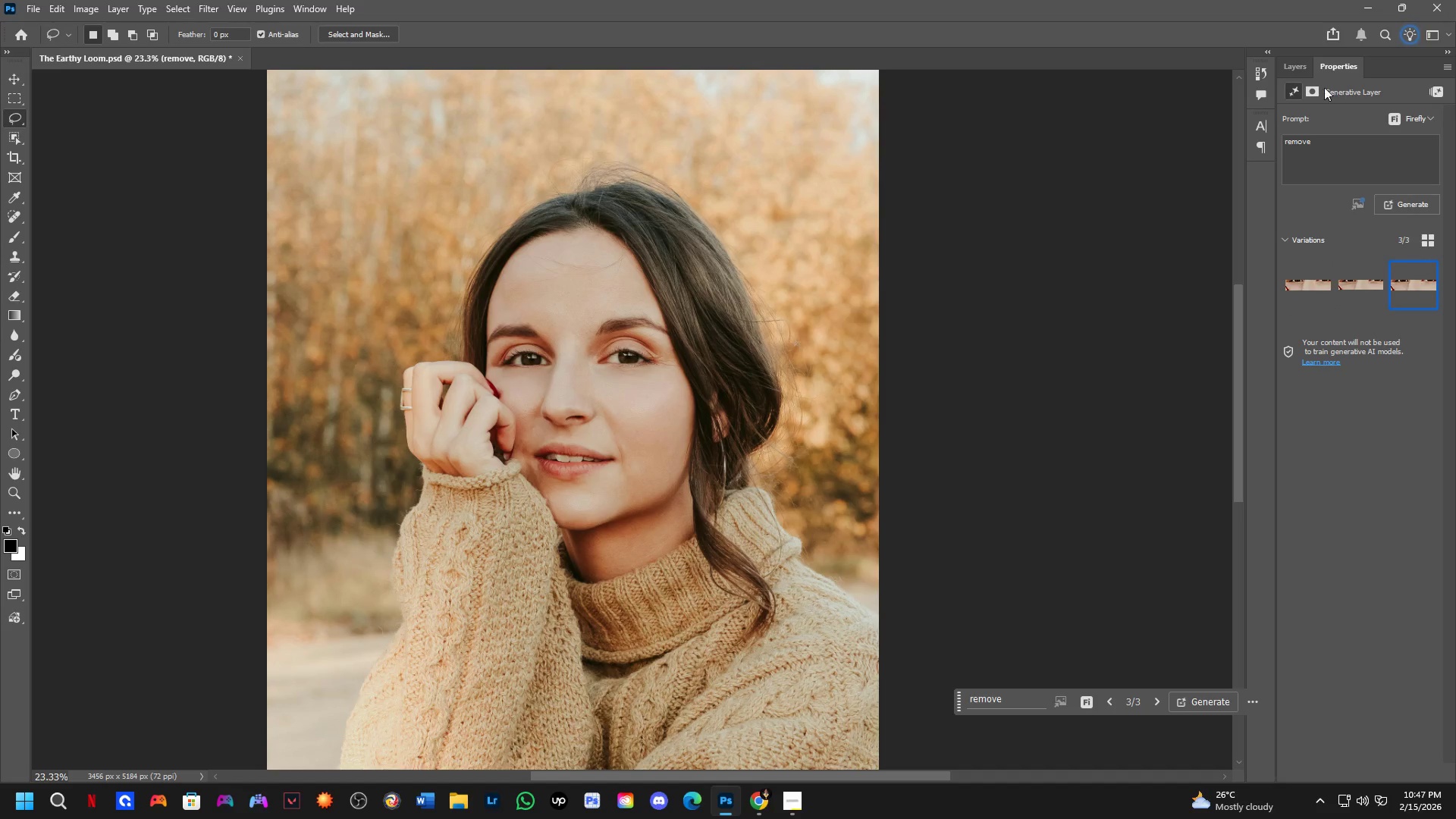 
left_click([1298, 62])
 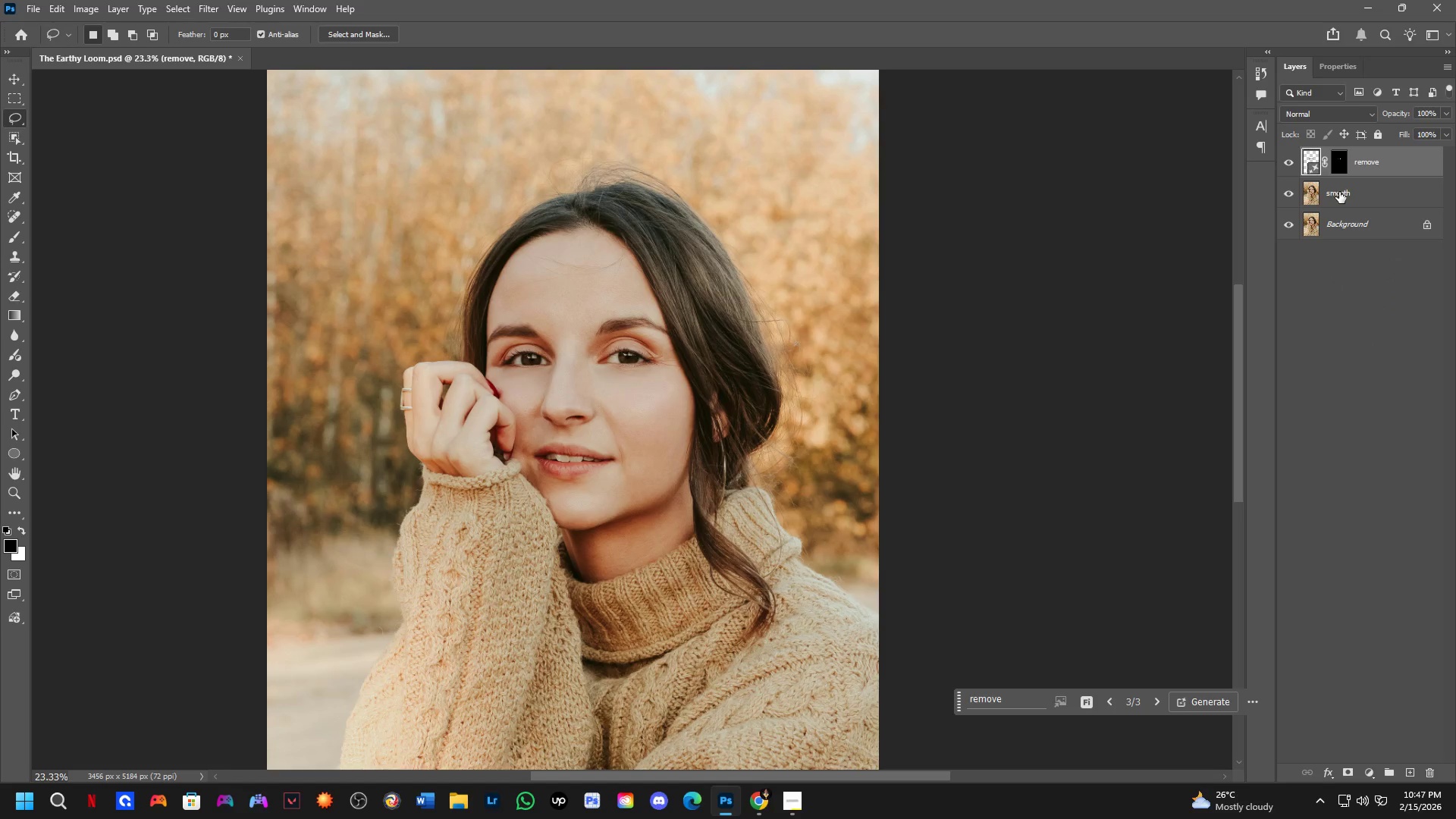 
key(Control+Shift+ShiftLeft)
 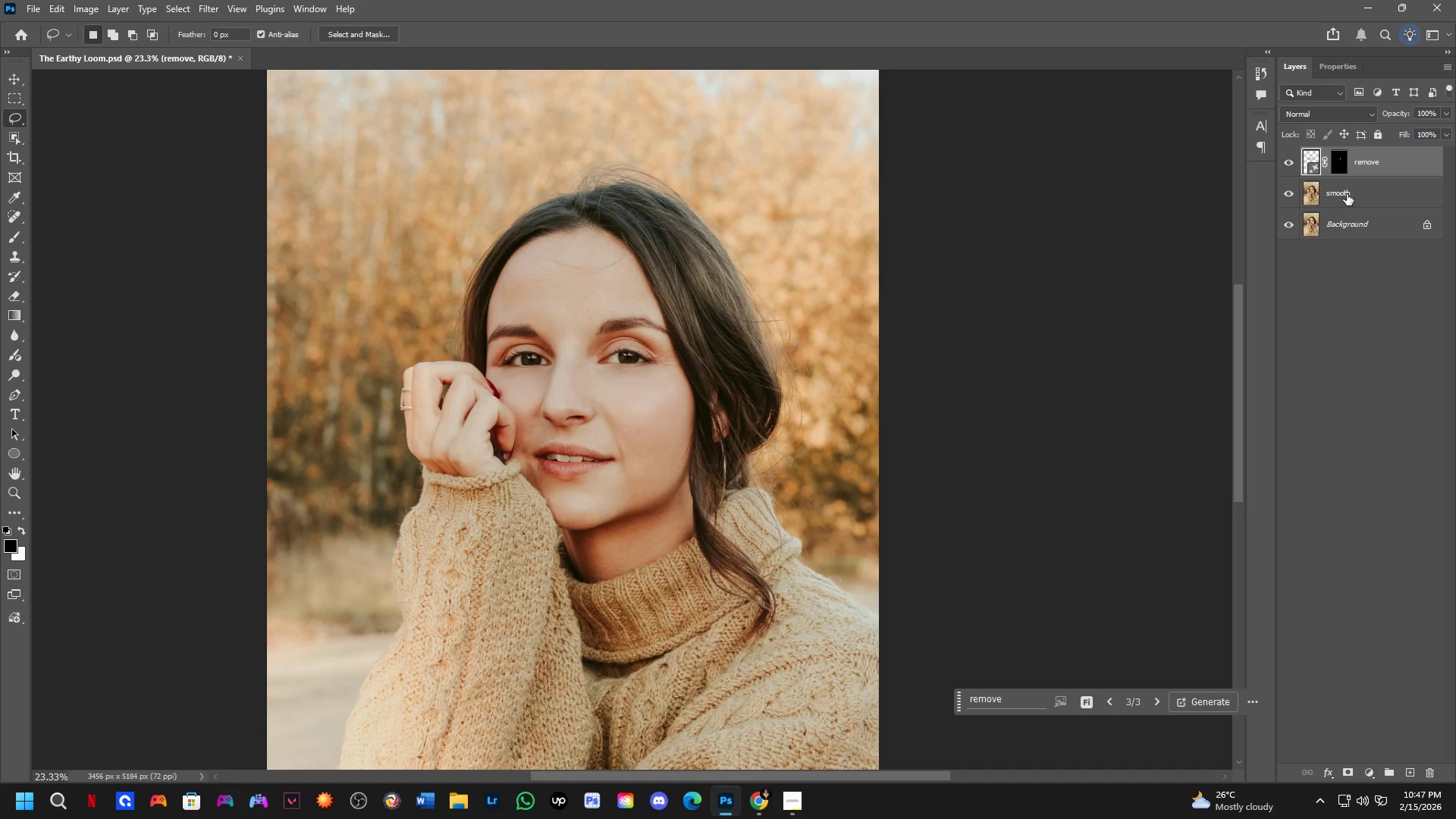 
left_click([1348, 195])
 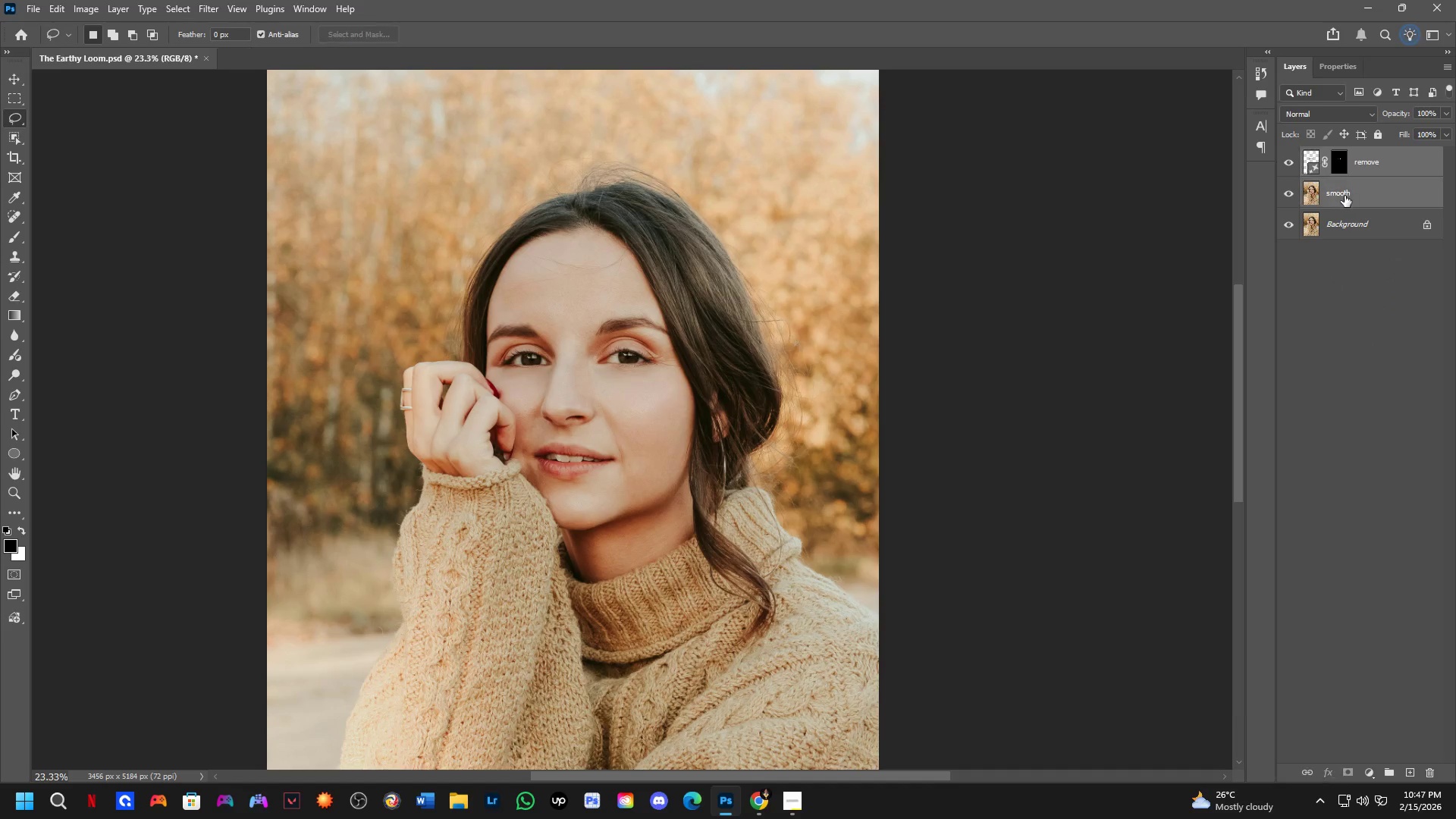 
key(Control+E)
 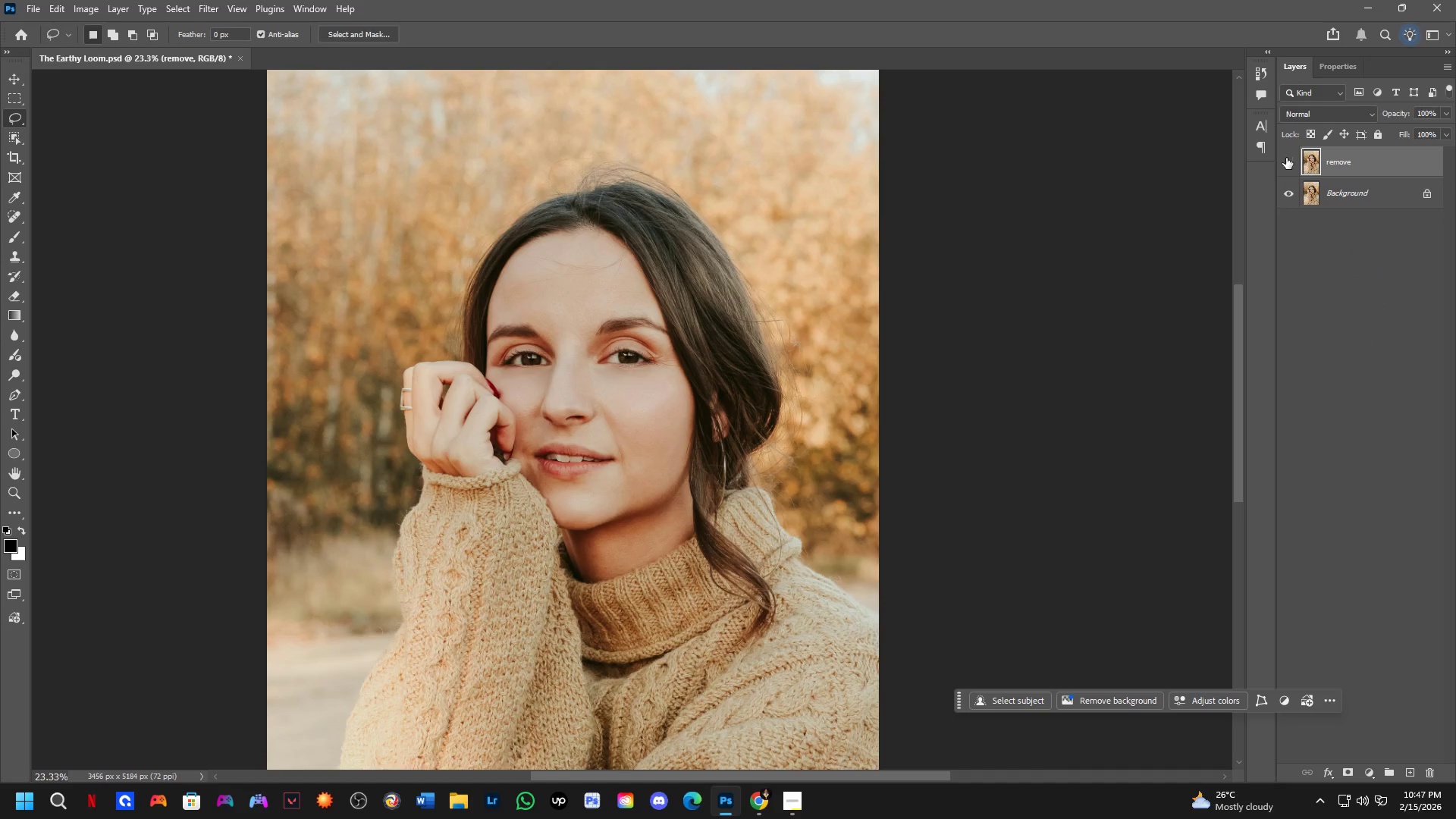 
double_click([1286, 158])
 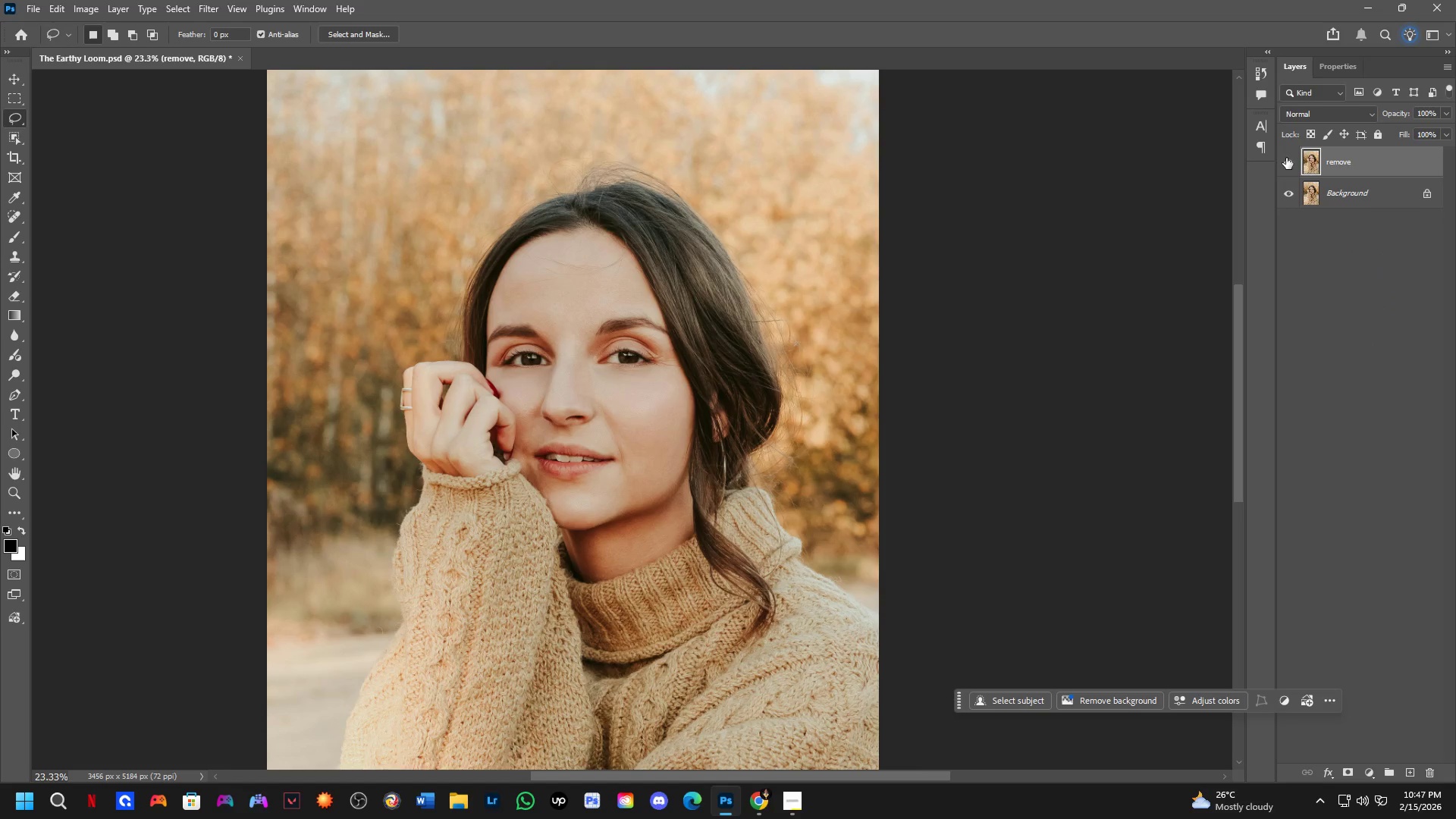 
triple_click([1286, 158])
 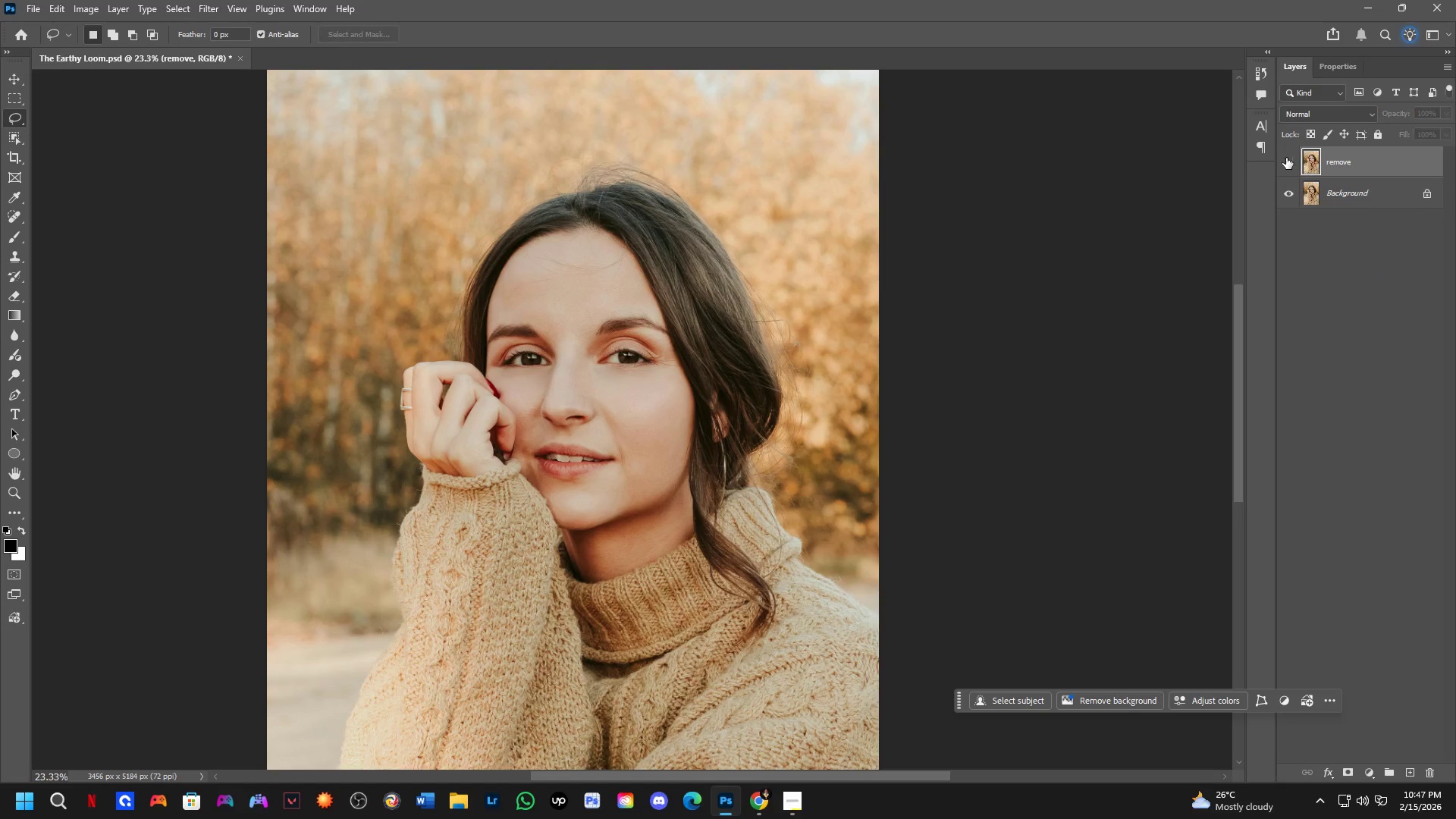 
triple_click([1286, 158])
 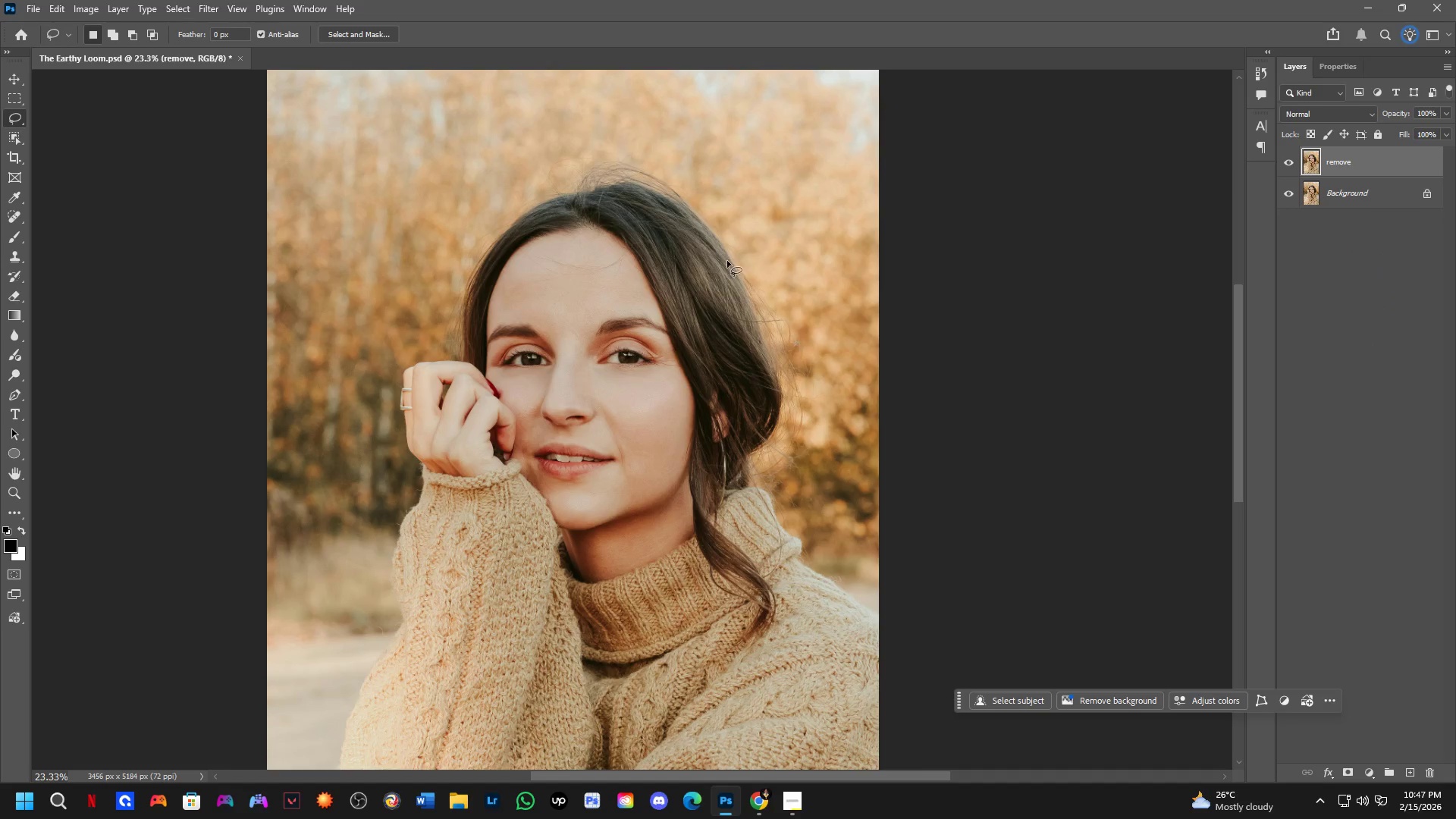 
key(Shift+ShiftLeft)
 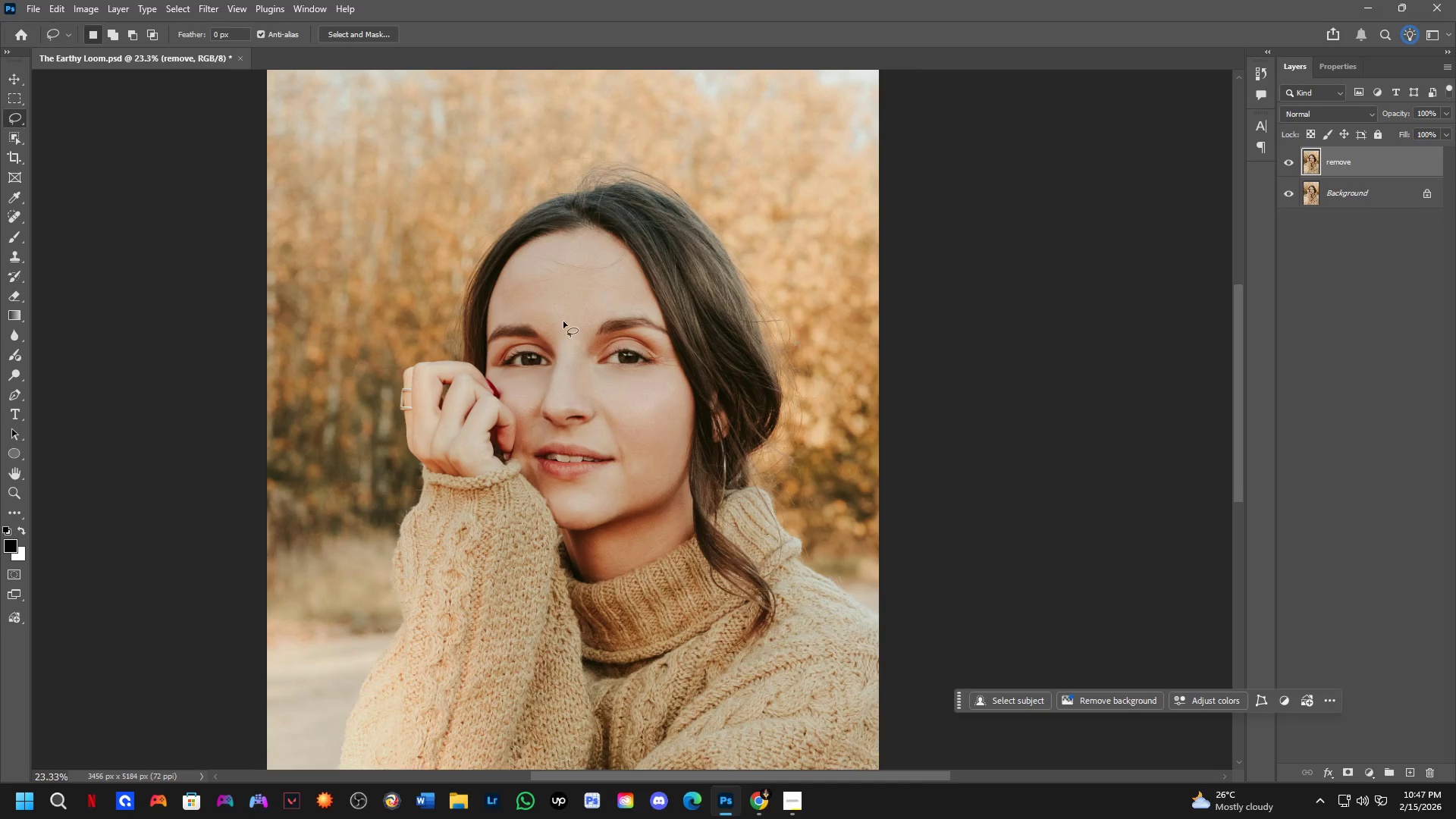 
hold_key(key=Space, duration=0.59)
 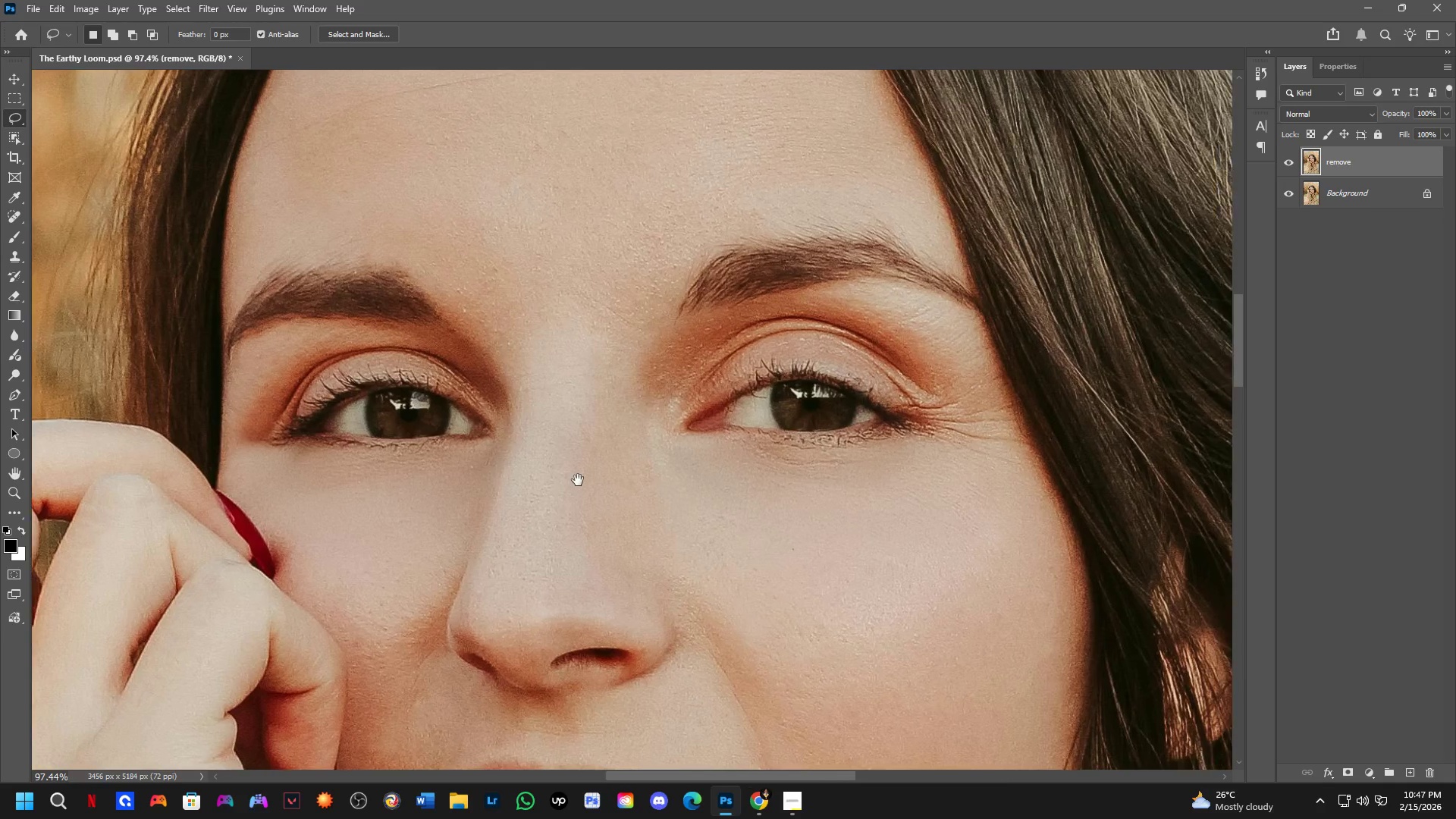 
left_click_drag(start_coordinate=[607, 374], to_coordinate=[595, 438])
 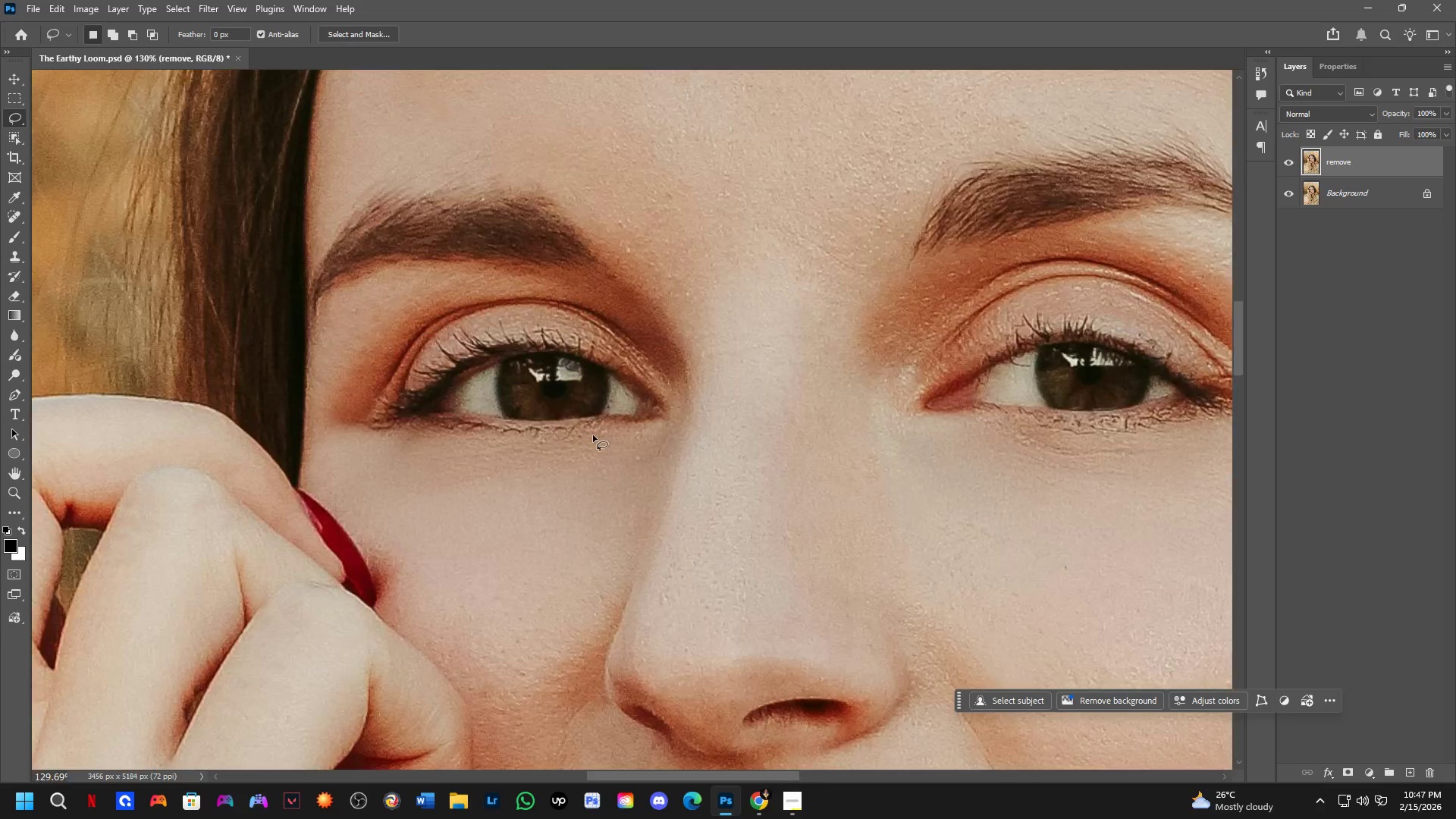 
scroll: coordinate [509, 396], scroll_direction: up, amount: 14.0
 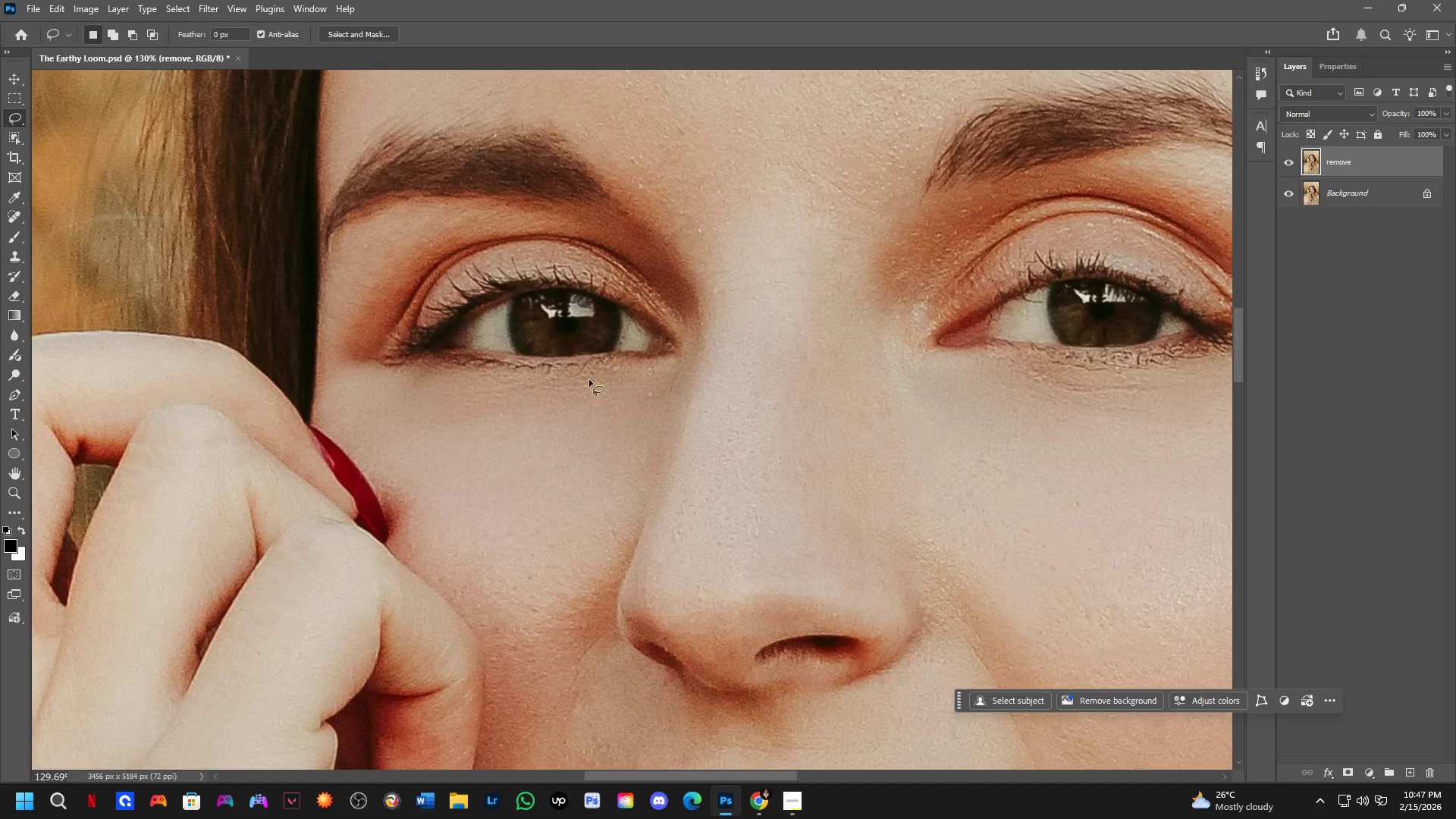 
hold_key(key=Space, duration=0.81)
 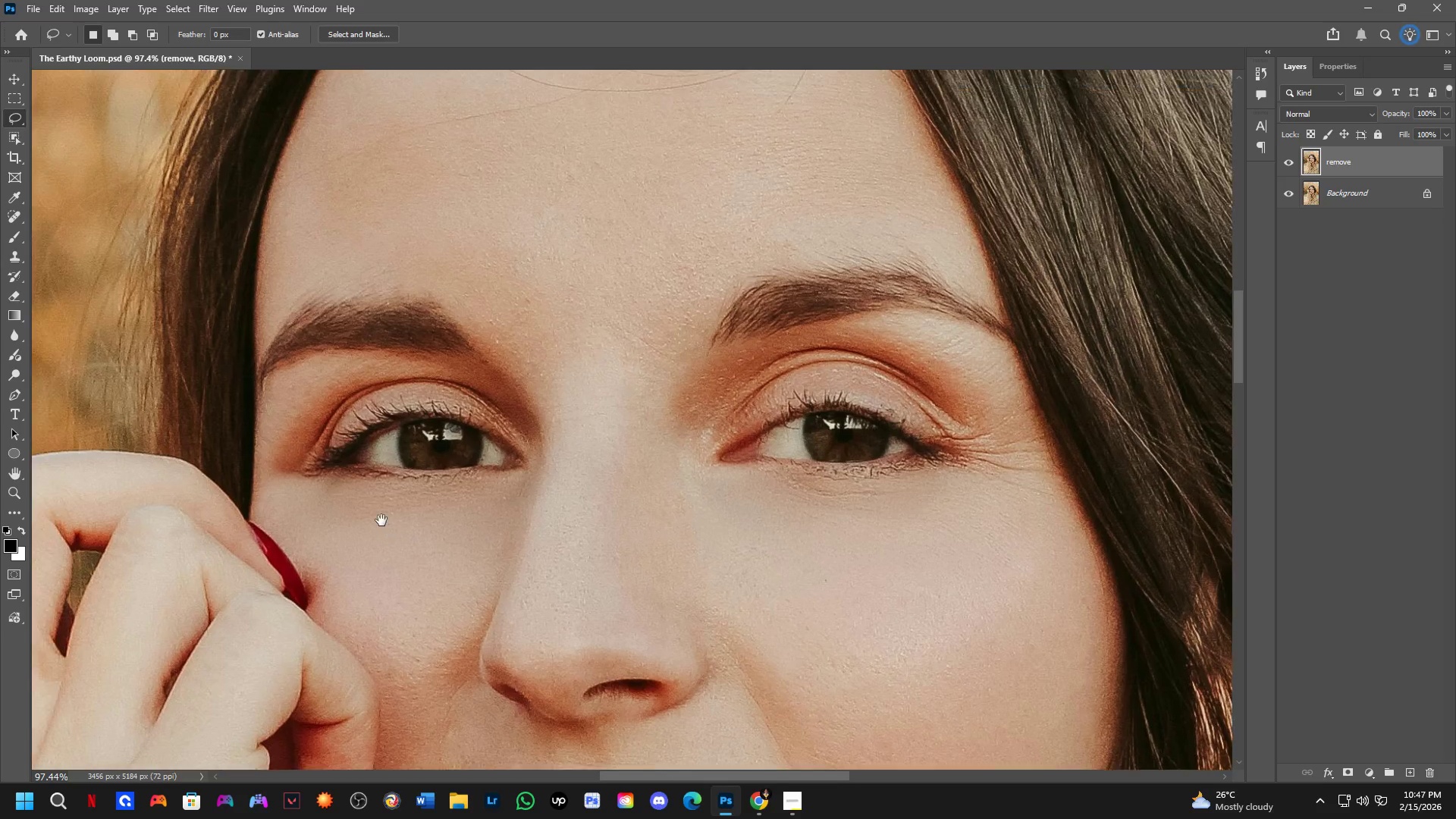 
left_click_drag(start_coordinate=[733, 466], to_coordinate=[578, 480])
 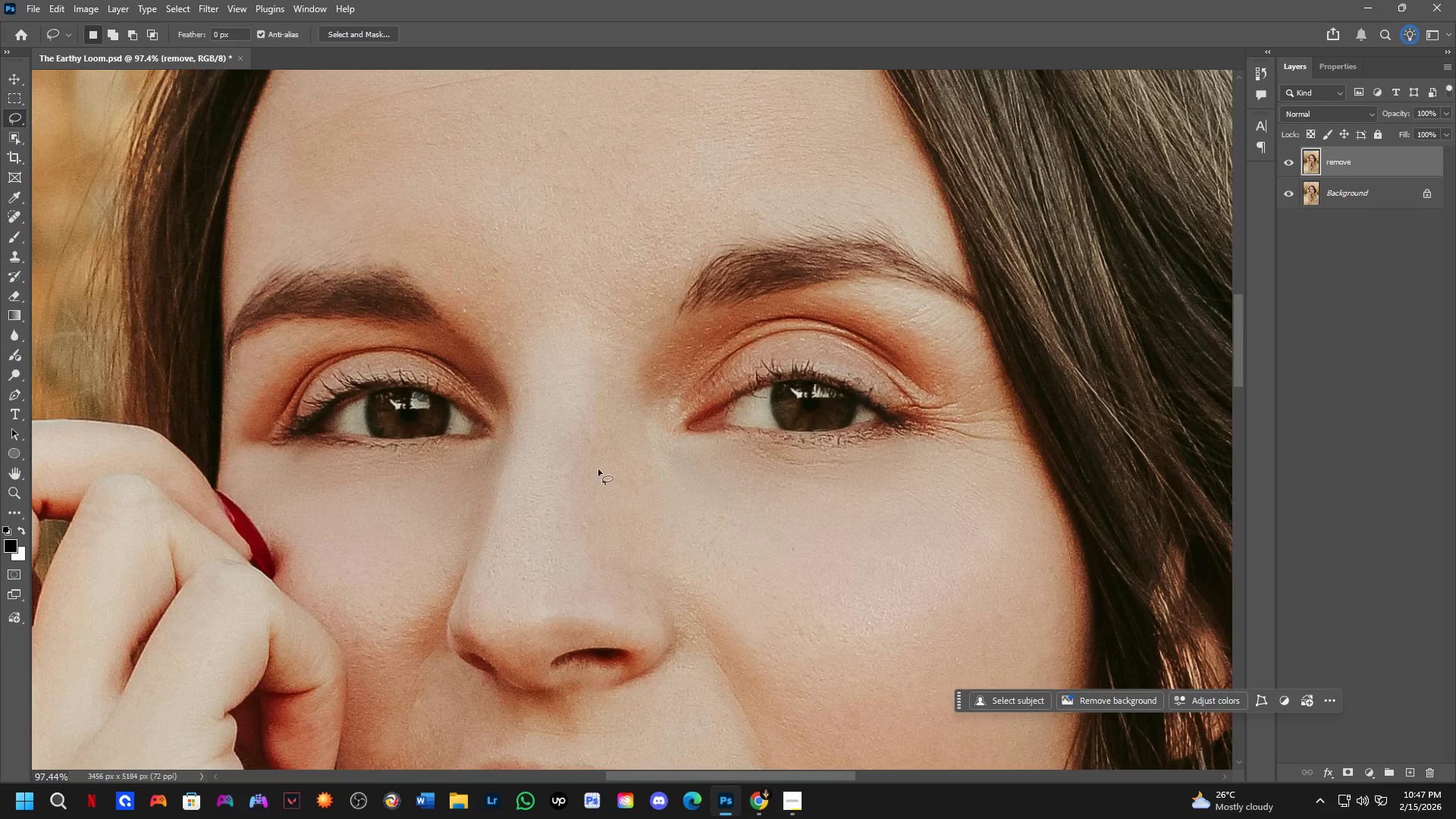 
scroll: coordinate [593, 435], scroll_direction: down, amount: 3.0
 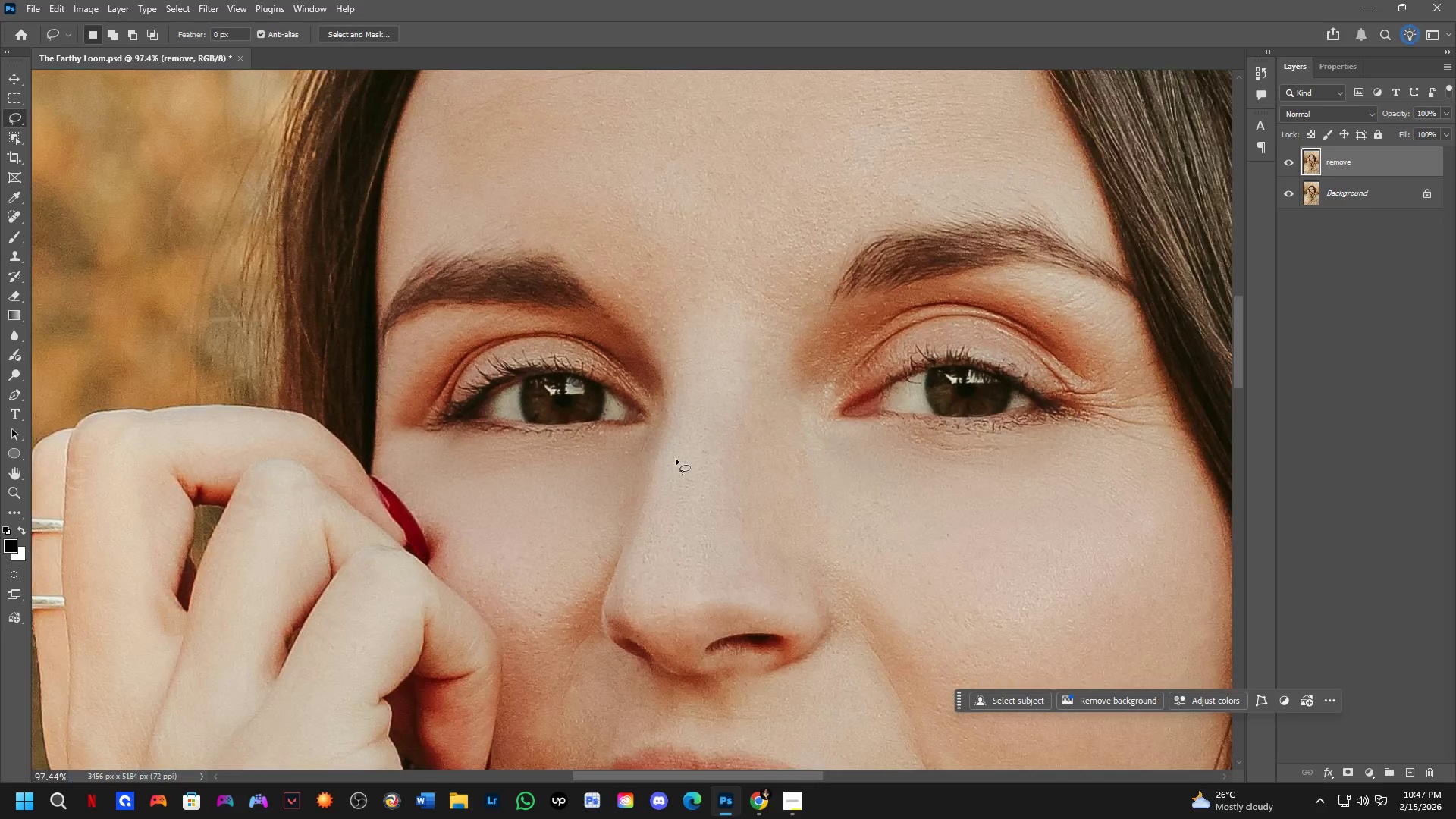 
hold_key(key=Space, duration=0.56)
 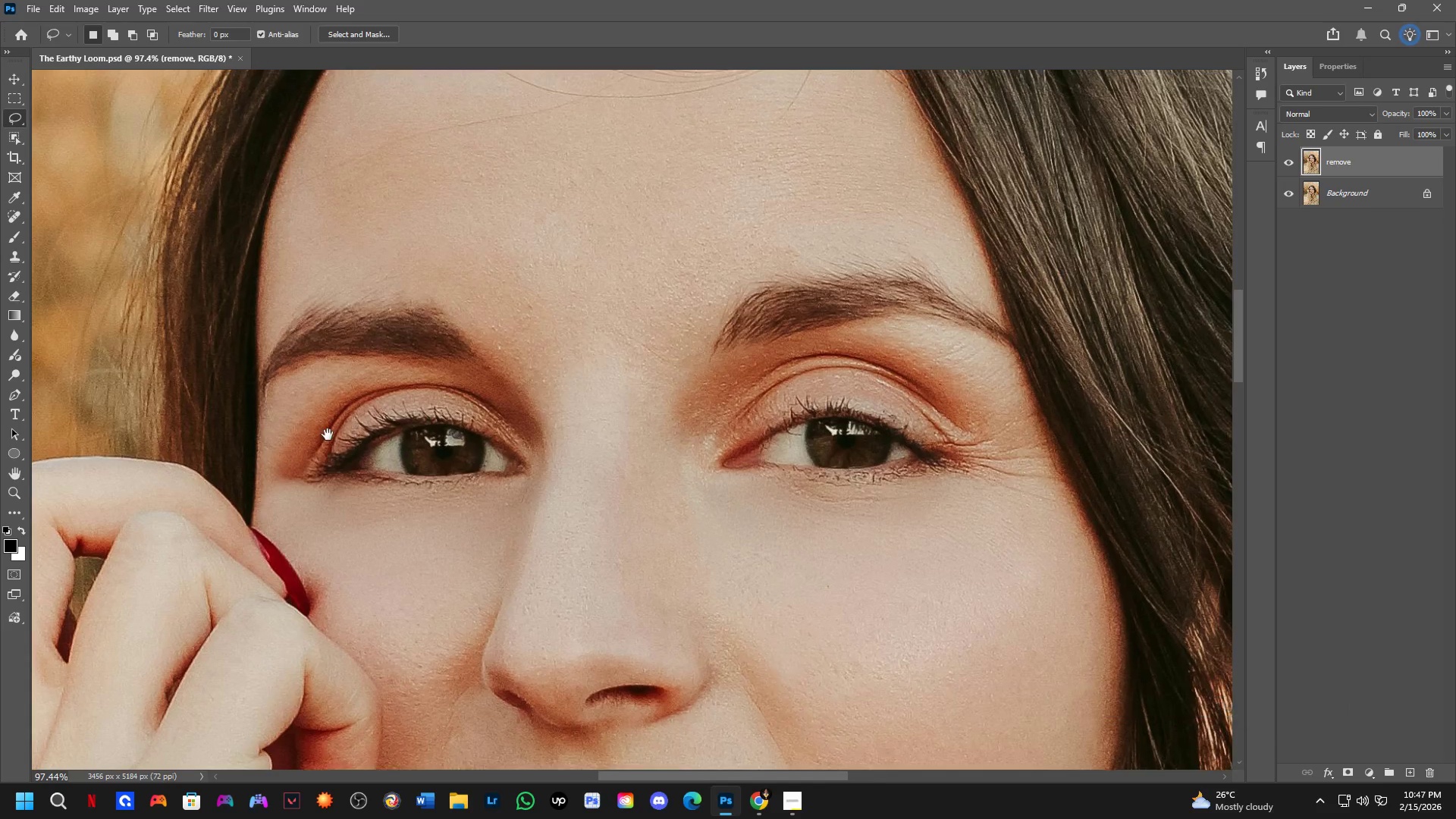 
left_click_drag(start_coordinate=[347, 488], to_coordinate=[382, 521])
 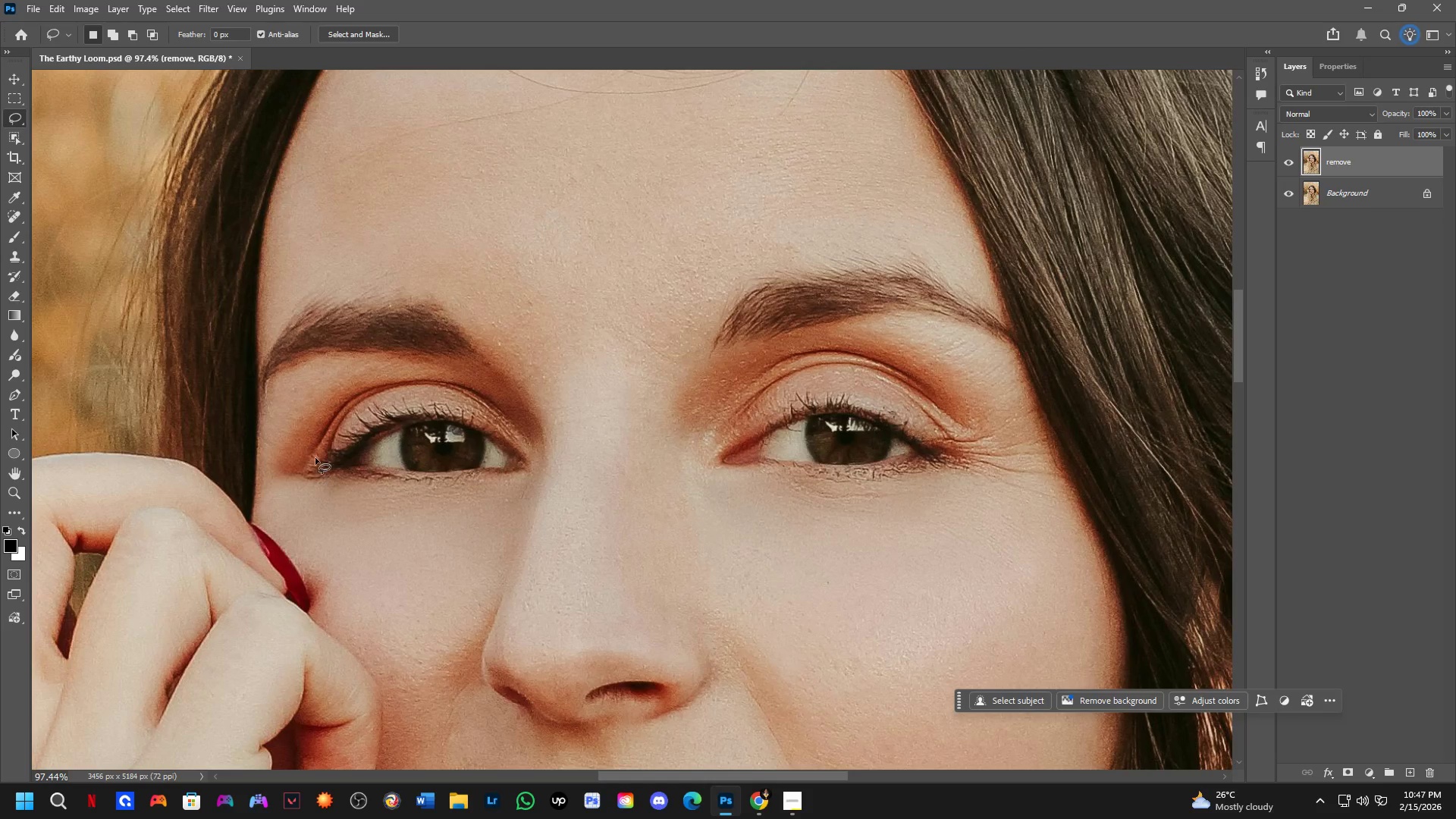 
hold_key(key=Space, duration=0.58)
 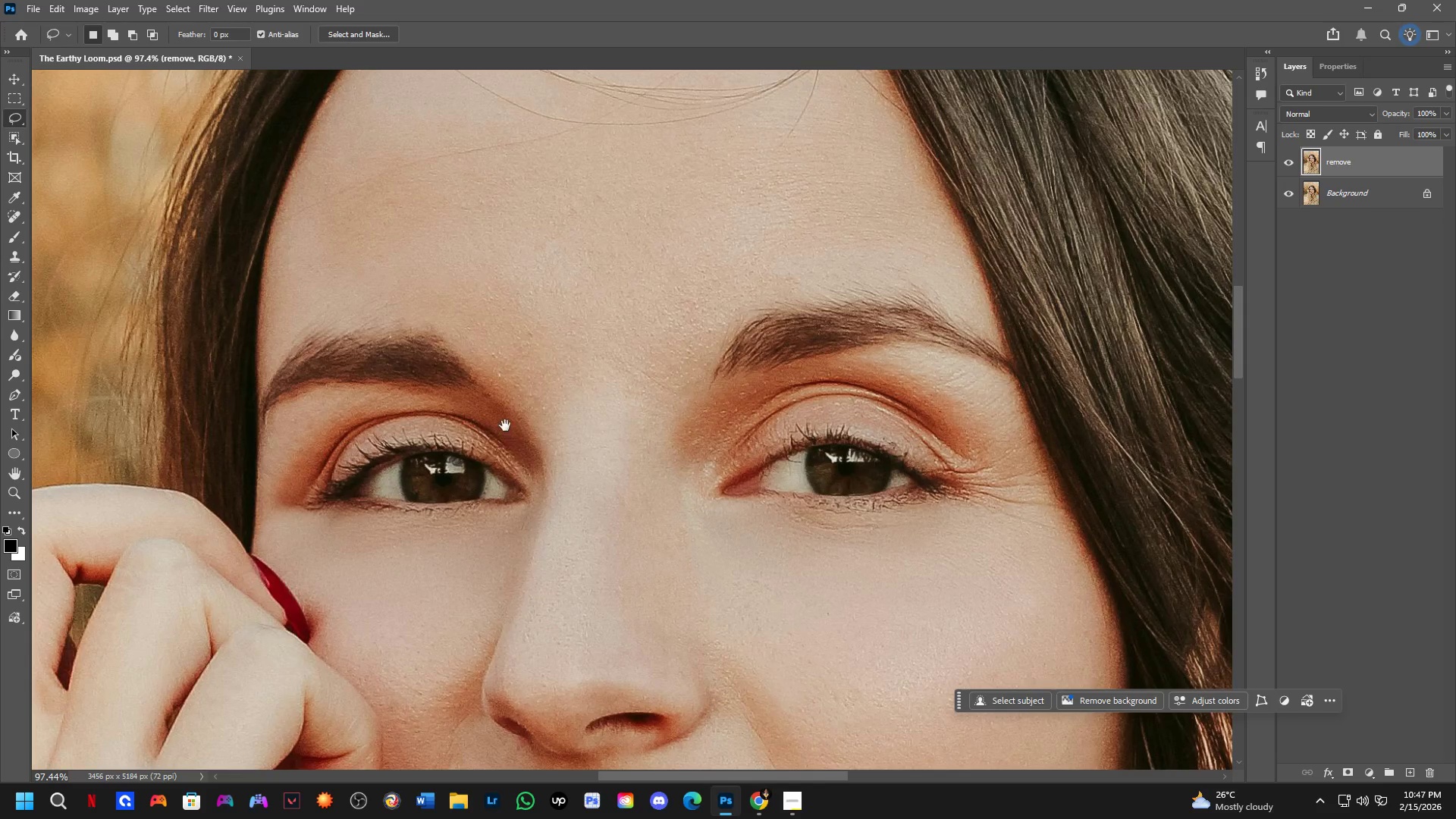 
left_click_drag(start_coordinate=[328, 428], to_coordinate=[328, 460])
 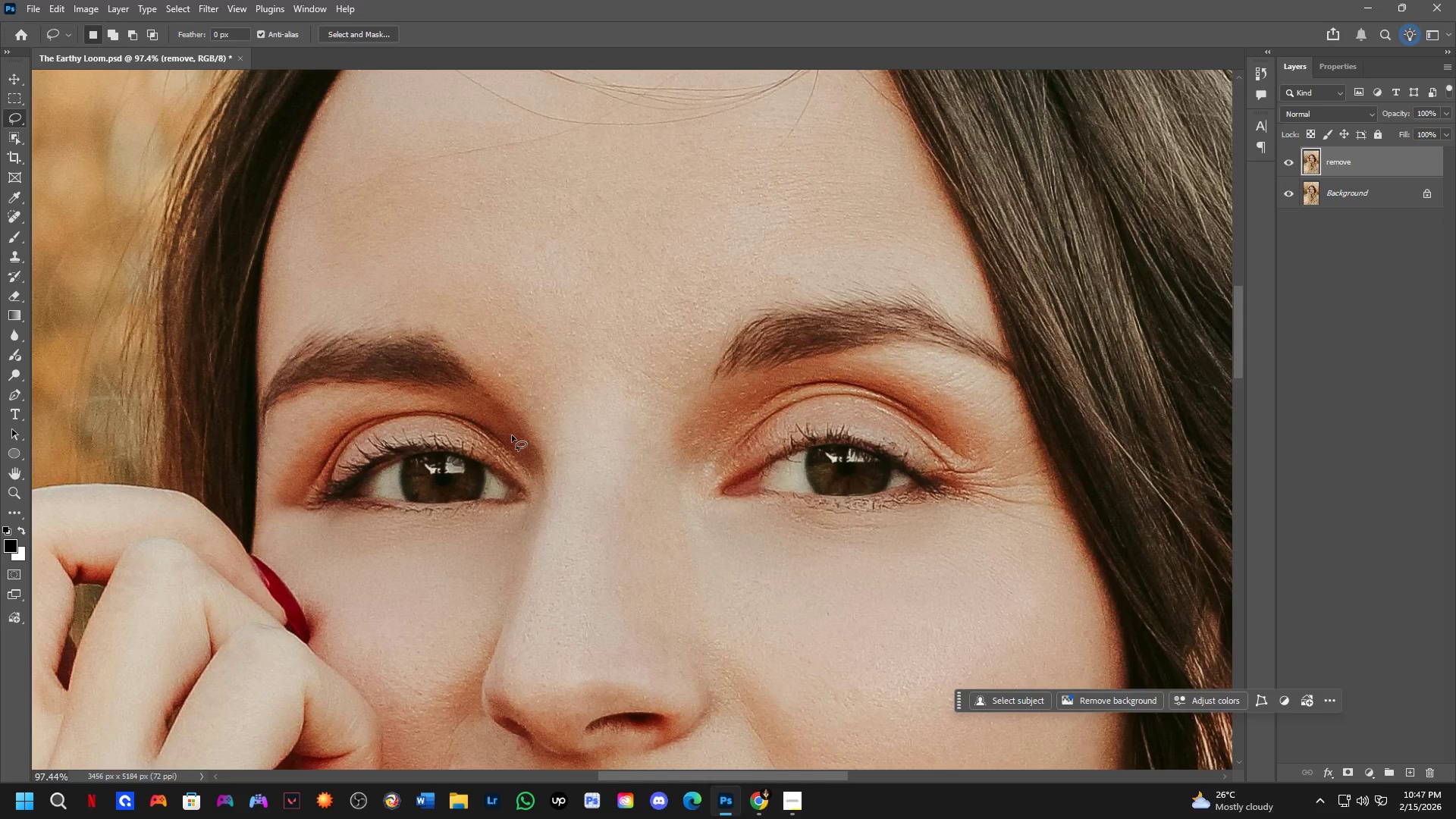 
hold_key(key=Space, duration=0.55)
 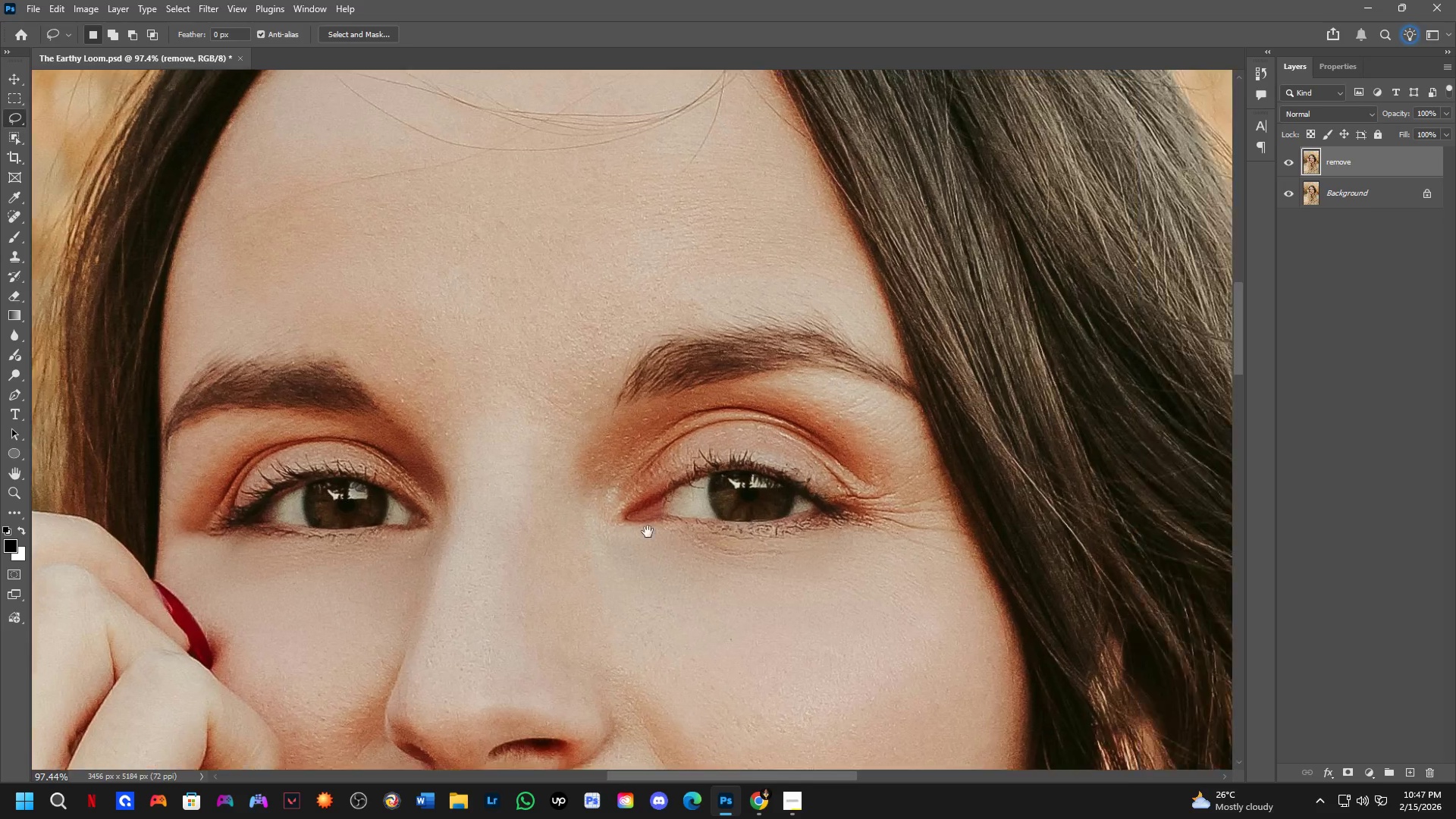 
left_click_drag(start_coordinate=[504, 425], to_coordinate=[504, 444])
 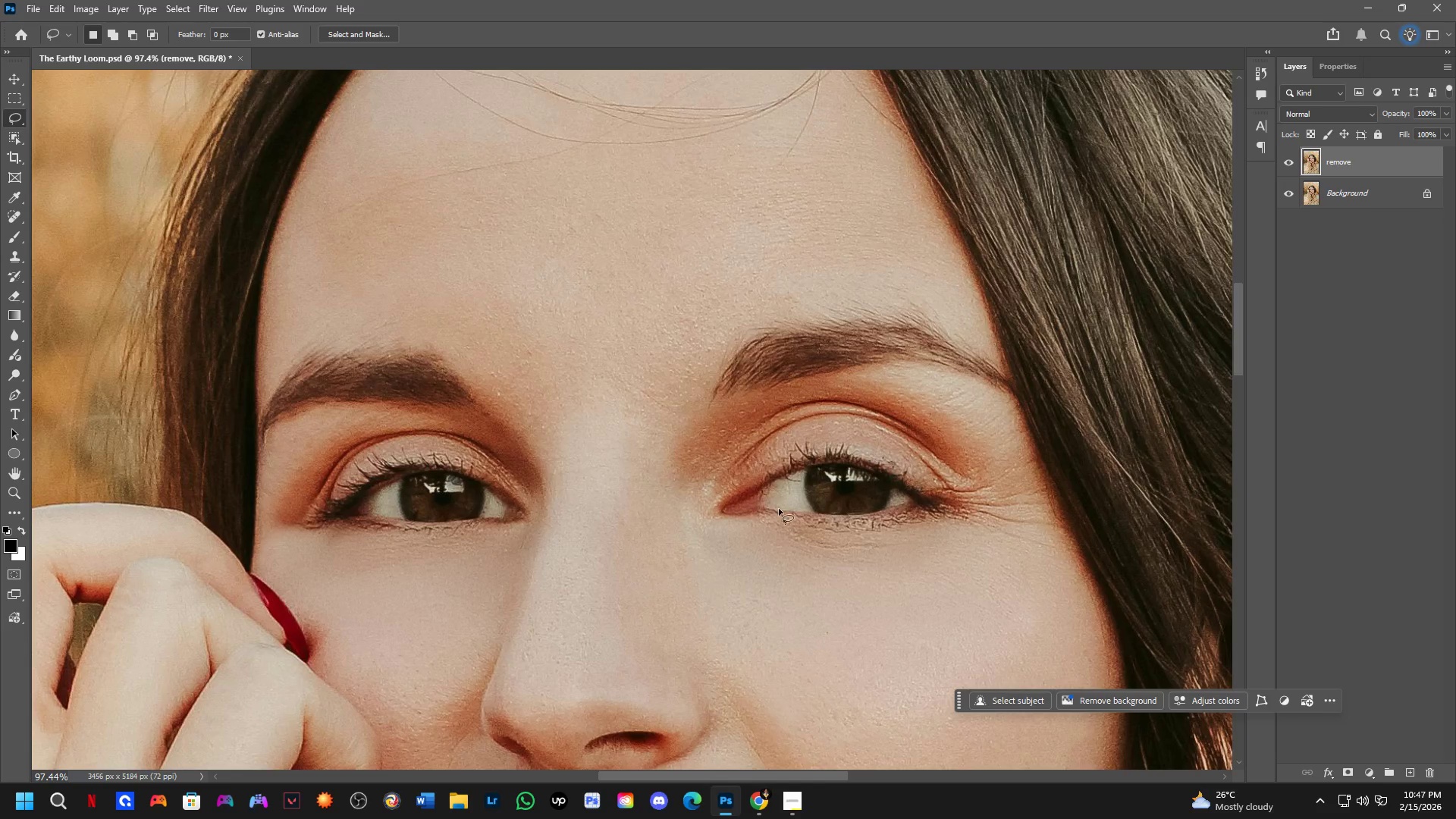 
hold_key(key=Space, duration=0.64)
 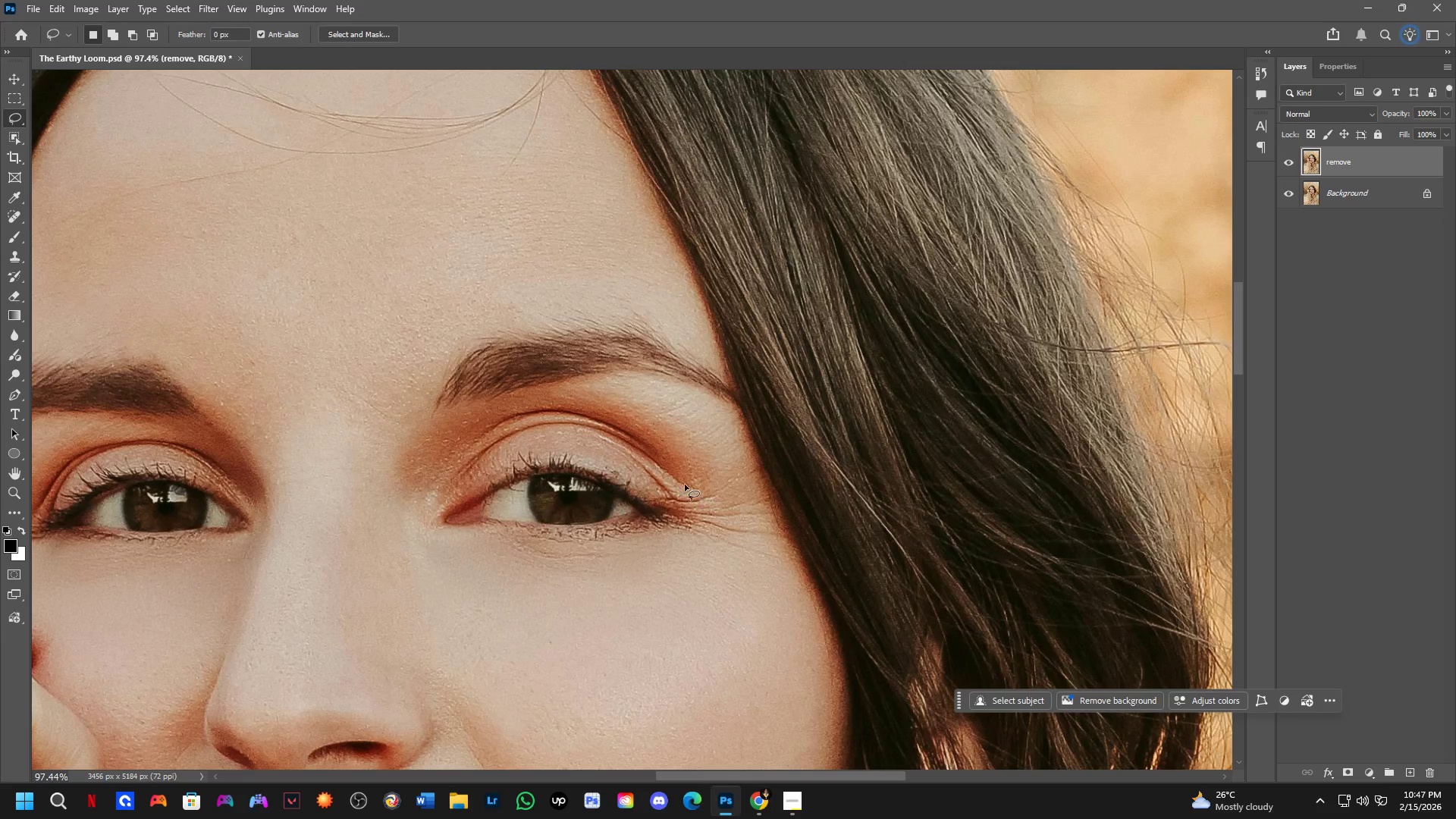 
left_click_drag(start_coordinate=[839, 521], to_coordinate=[563, 531])
 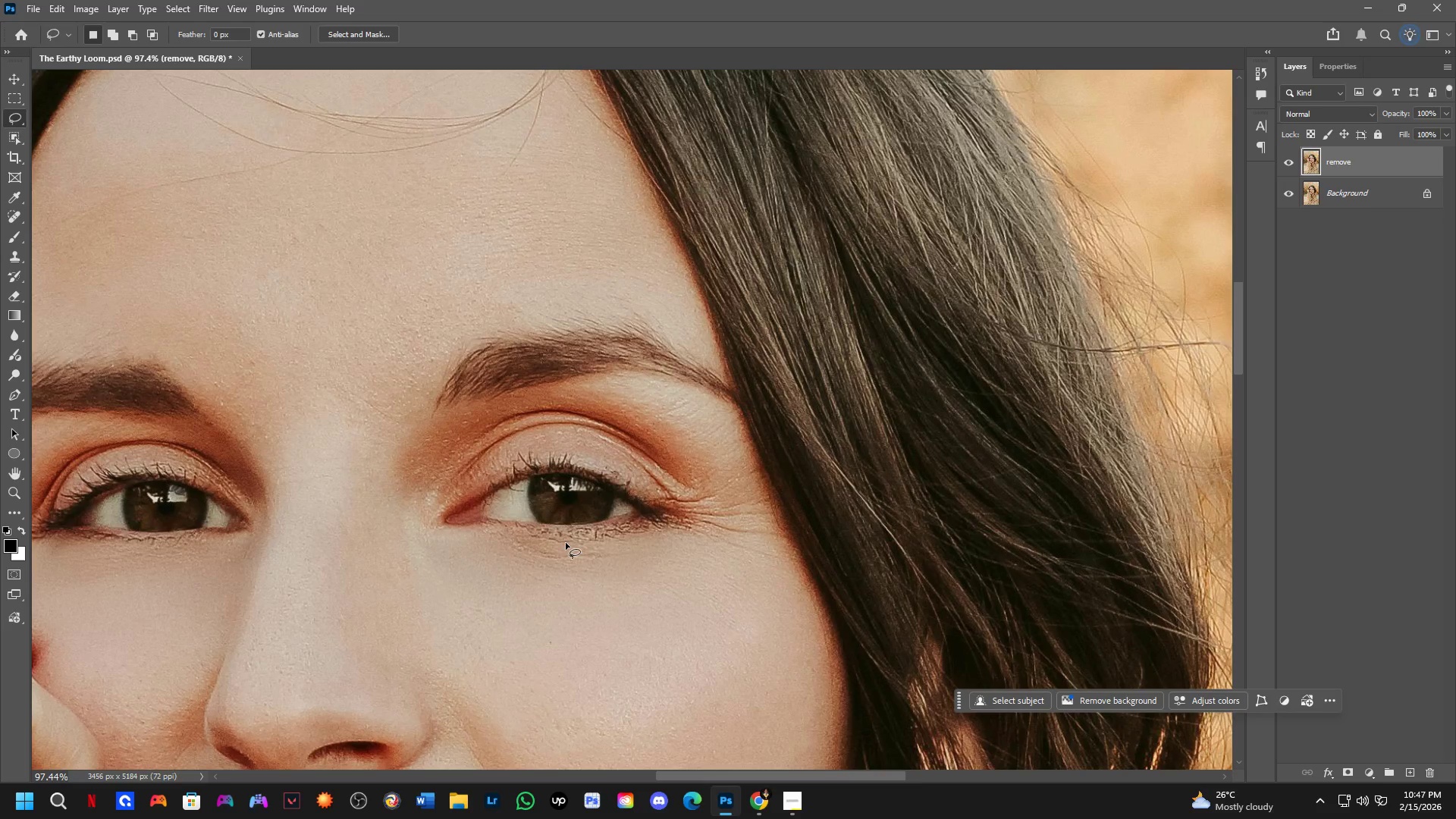 
left_click_drag(start_coordinate=[570, 535], to_coordinate=[624, 537])
 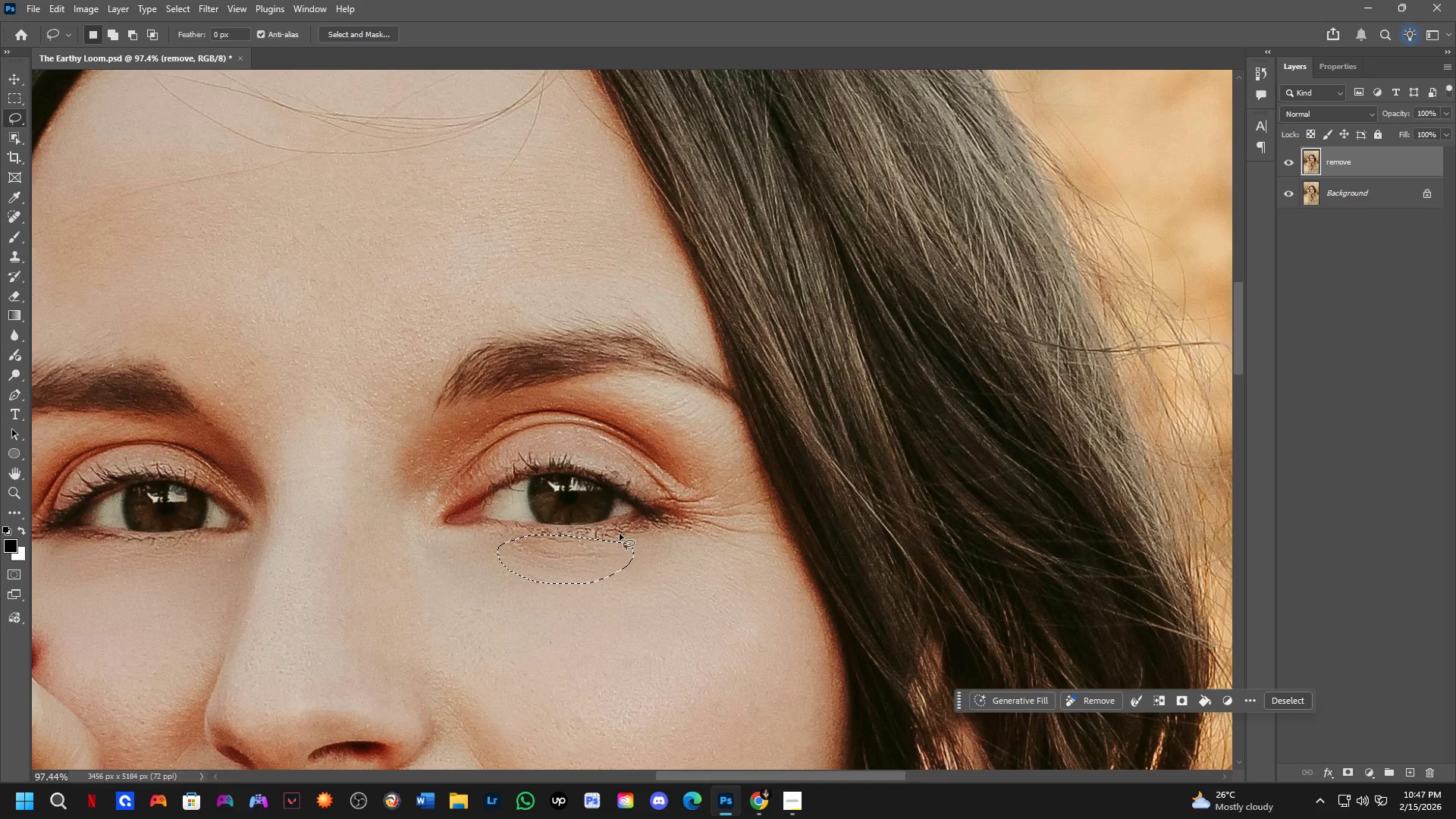 
hold_key(key=Space, duration=0.48)
 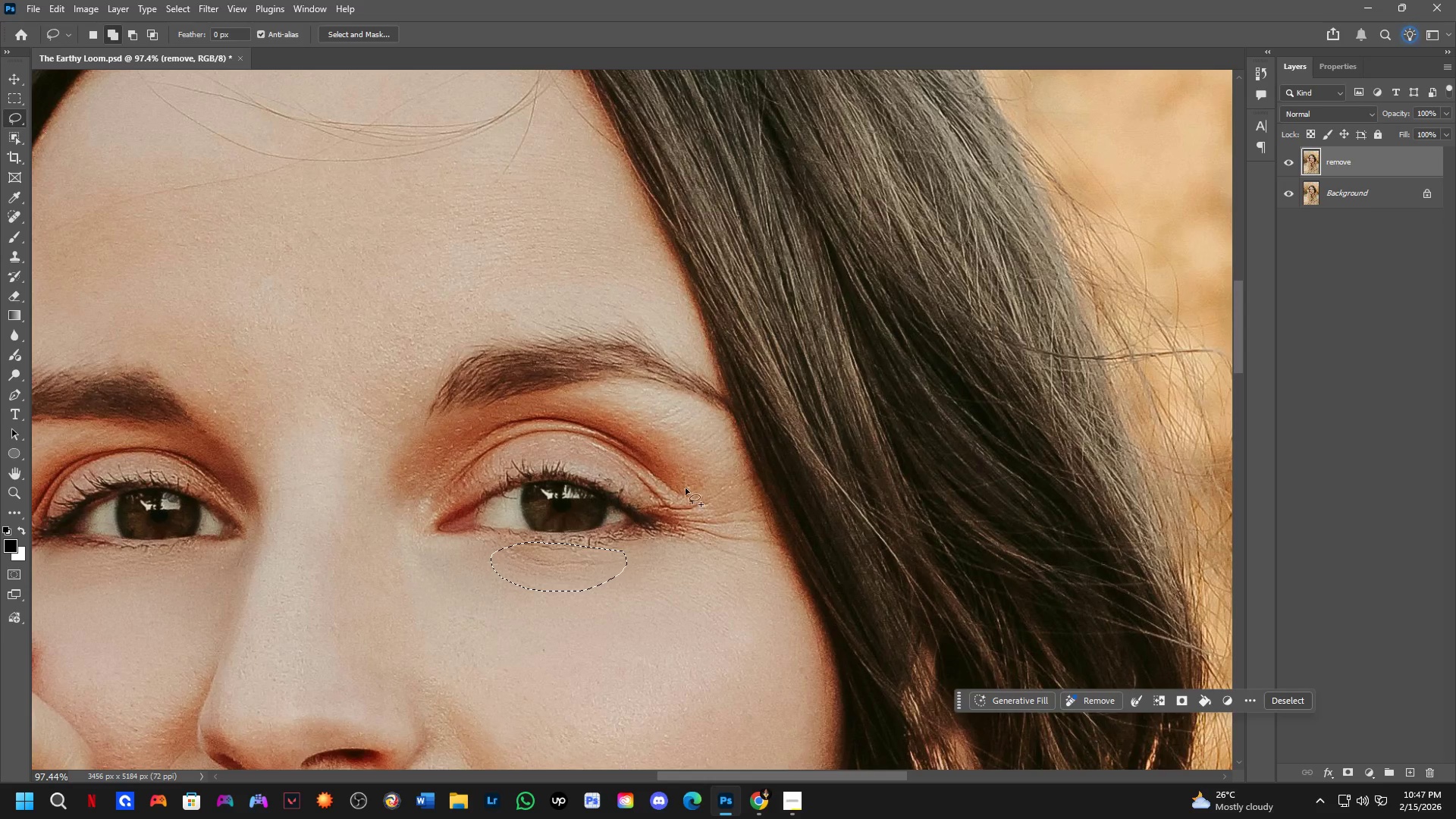 
left_click_drag(start_coordinate=[742, 545], to_coordinate=[736, 553])
 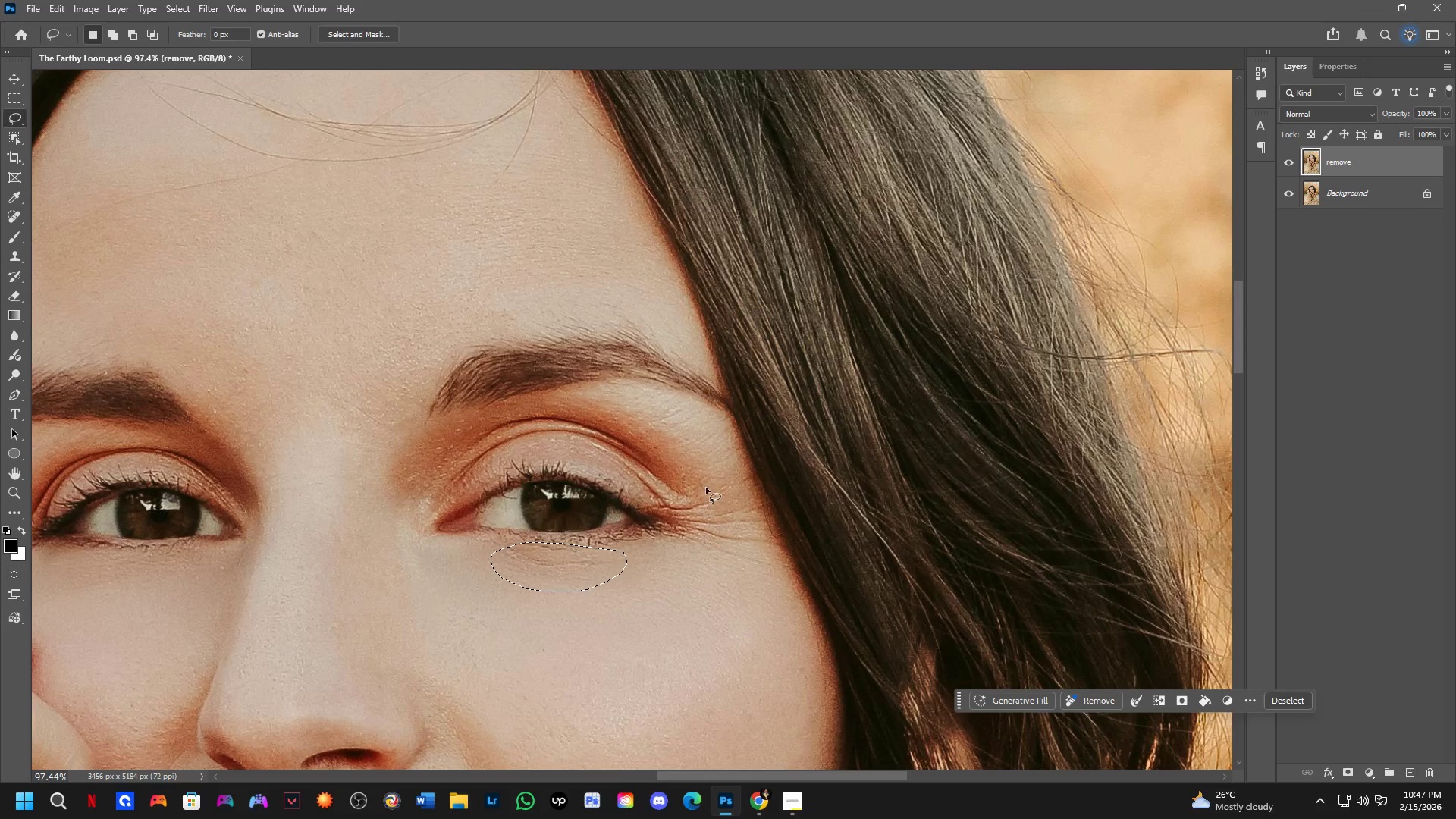 
hold_key(key=ShiftLeft, duration=1.01)
left_click_drag(start_coordinate=[664, 479], to_coordinate=[692, 472])
 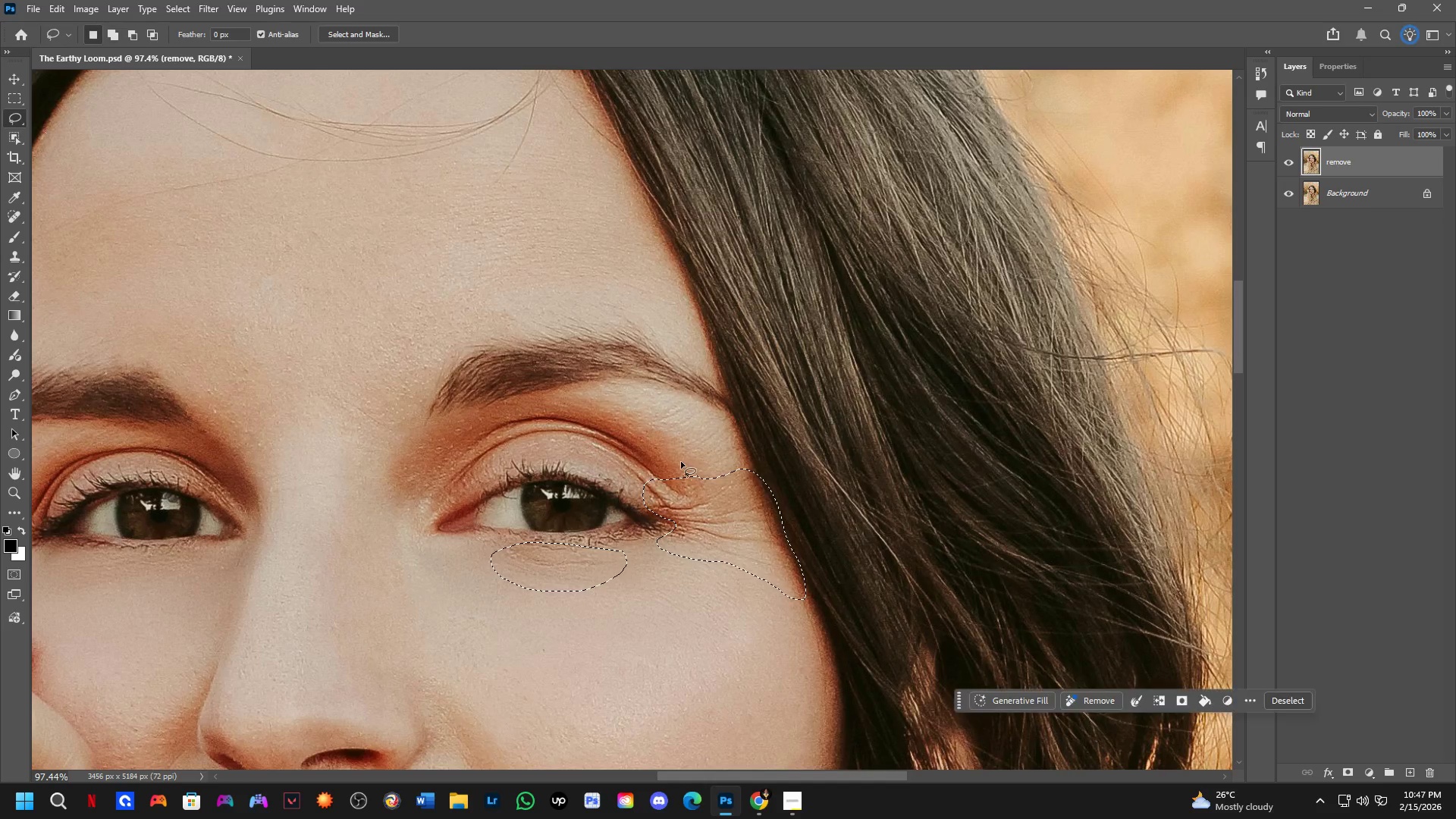 
hold_key(key=Space, duration=0.66)
 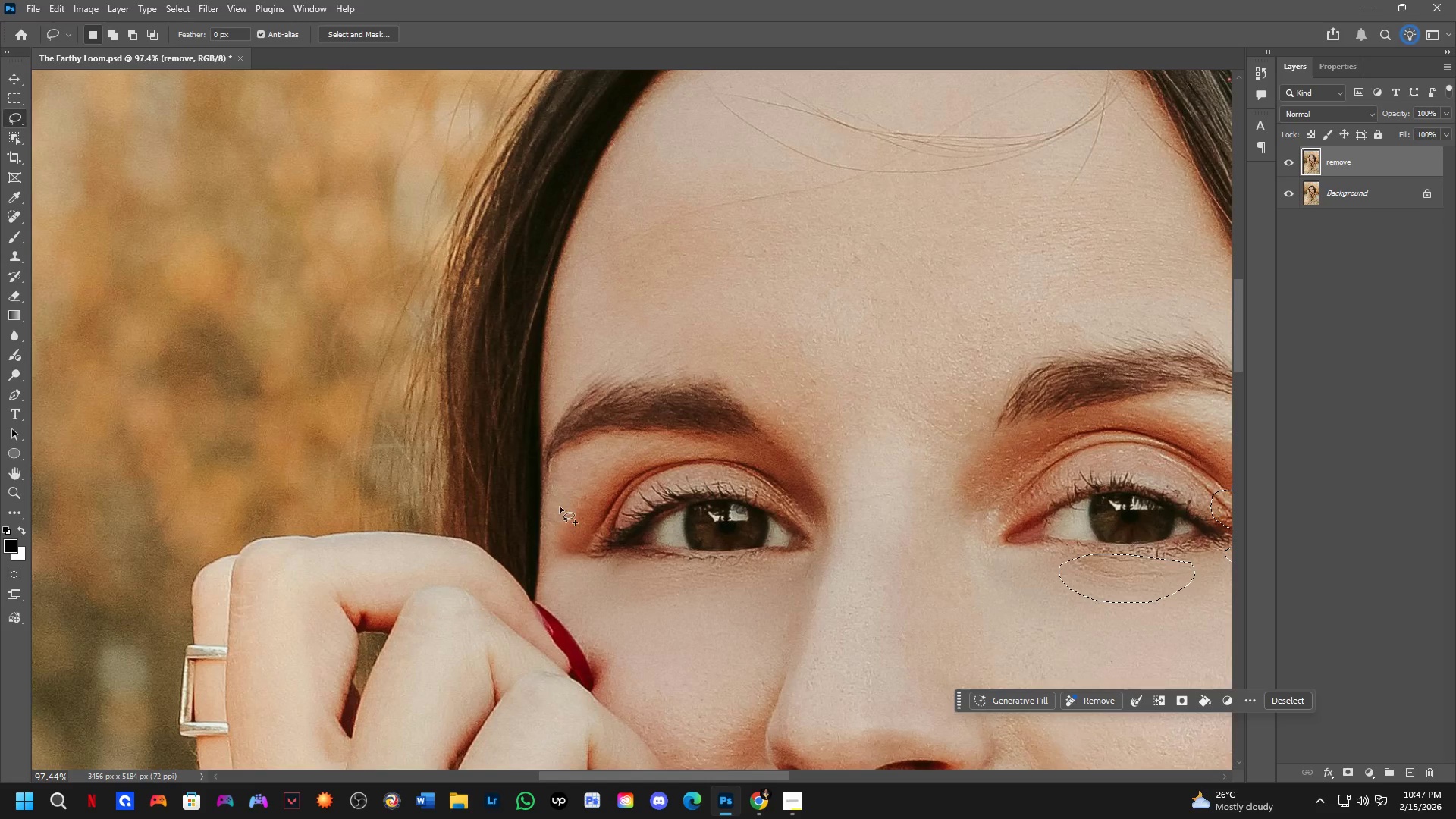 
left_click_drag(start_coordinate=[406, 551], to_coordinate=[974, 563])
 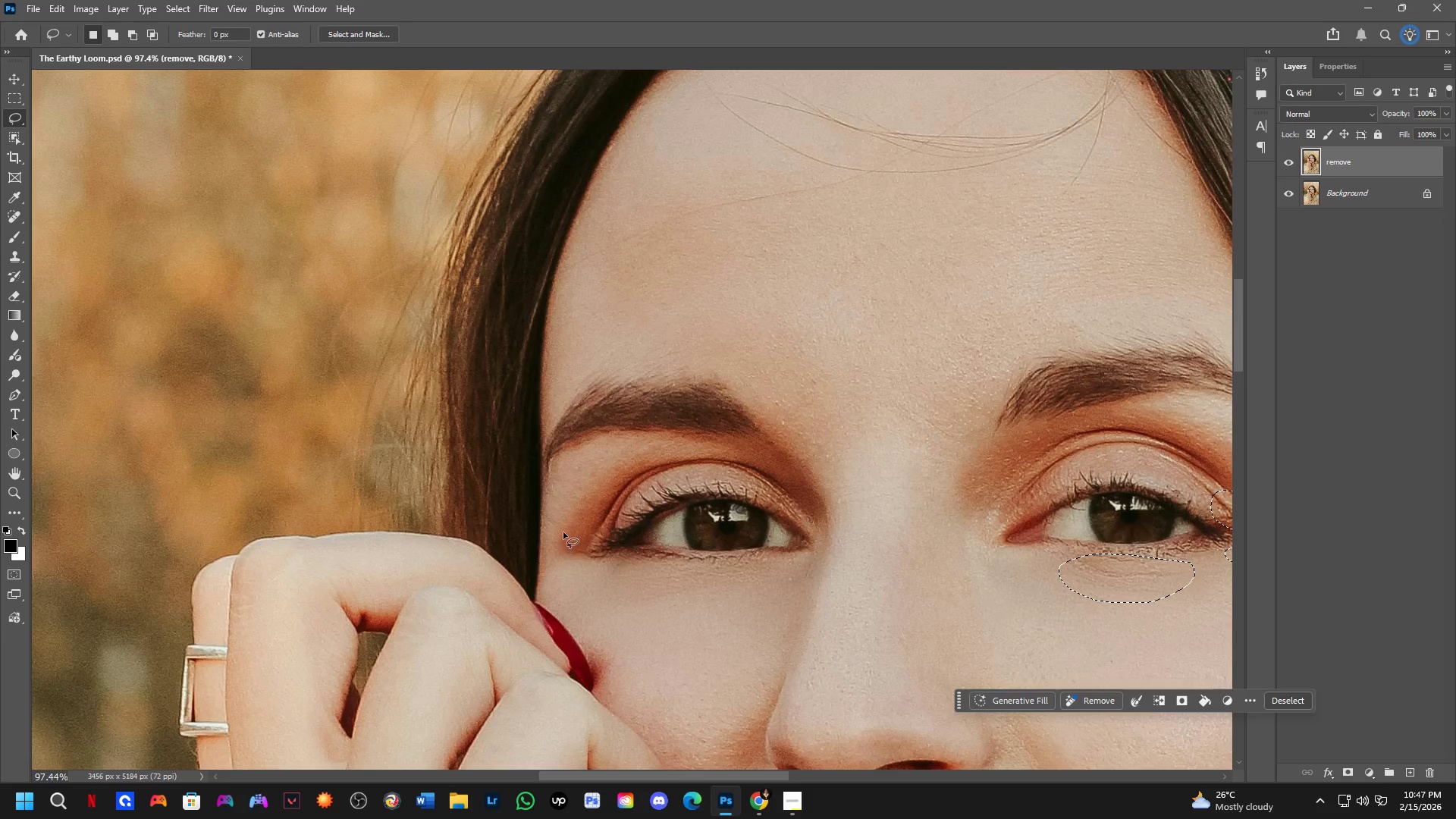 
hold_key(key=ShiftLeft, duration=0.33)
left_click_drag(start_coordinate=[560, 504], to_coordinate=[557, 469])
 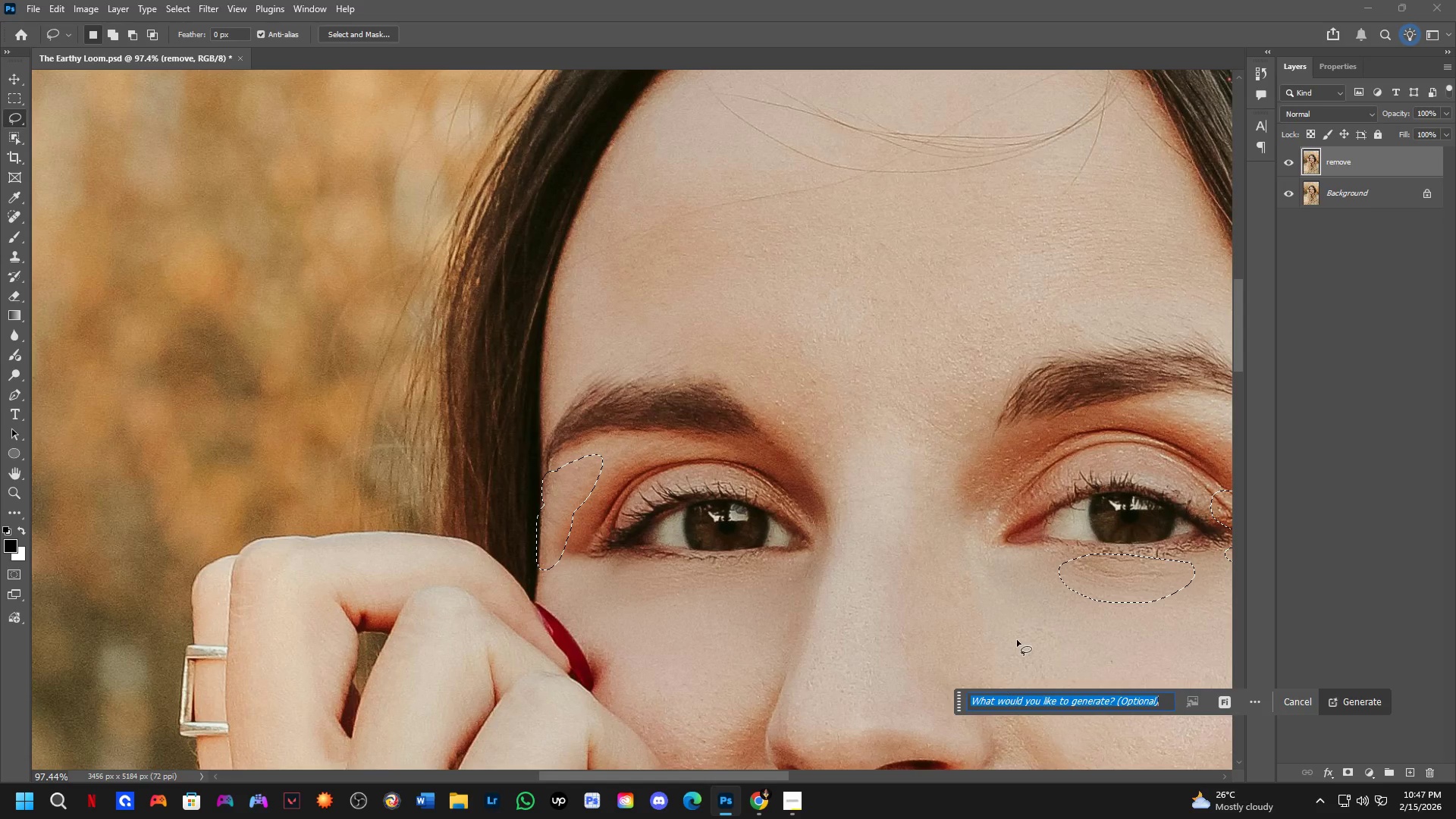 
type(remove)
 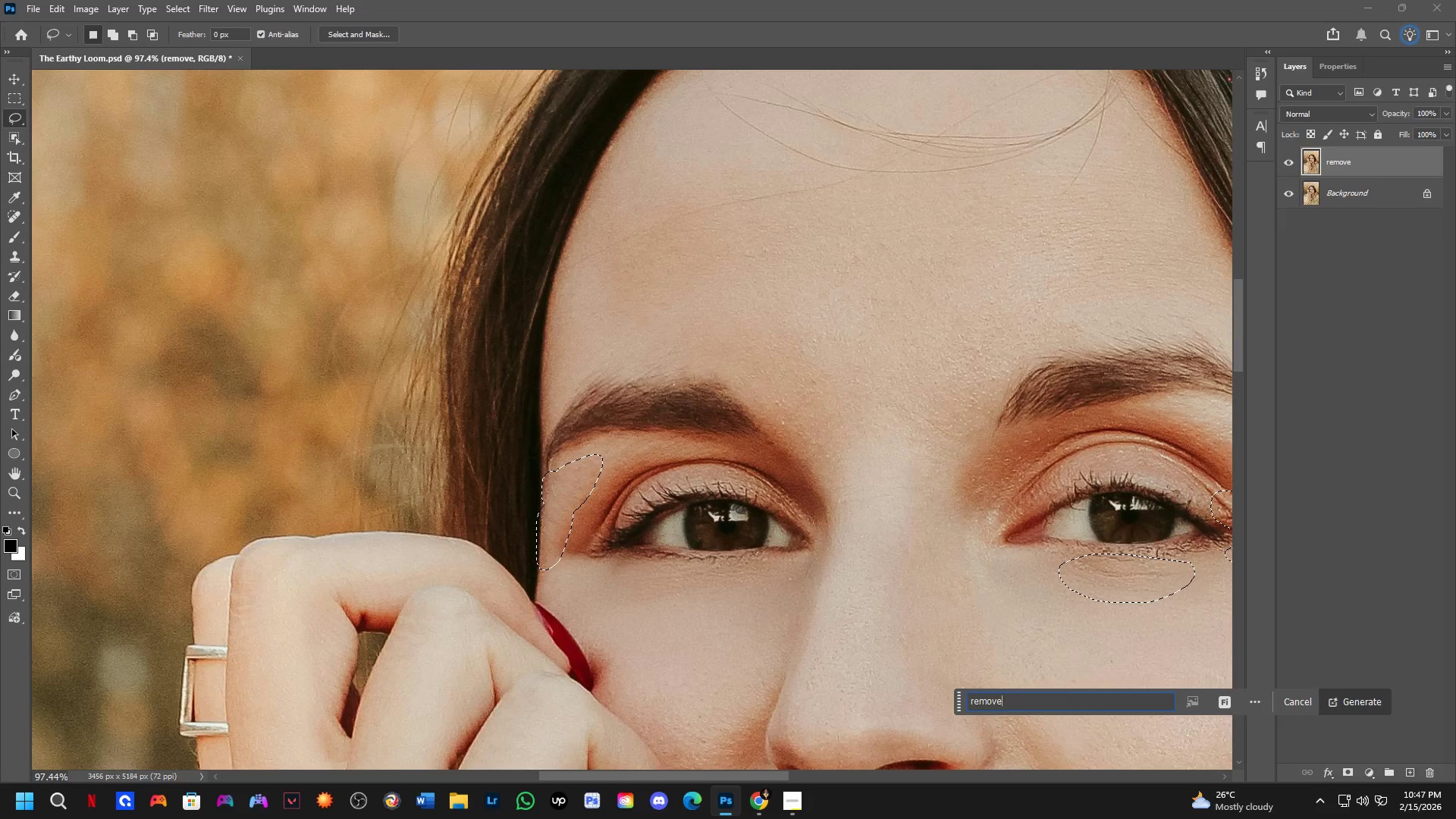 
key(Enter)
 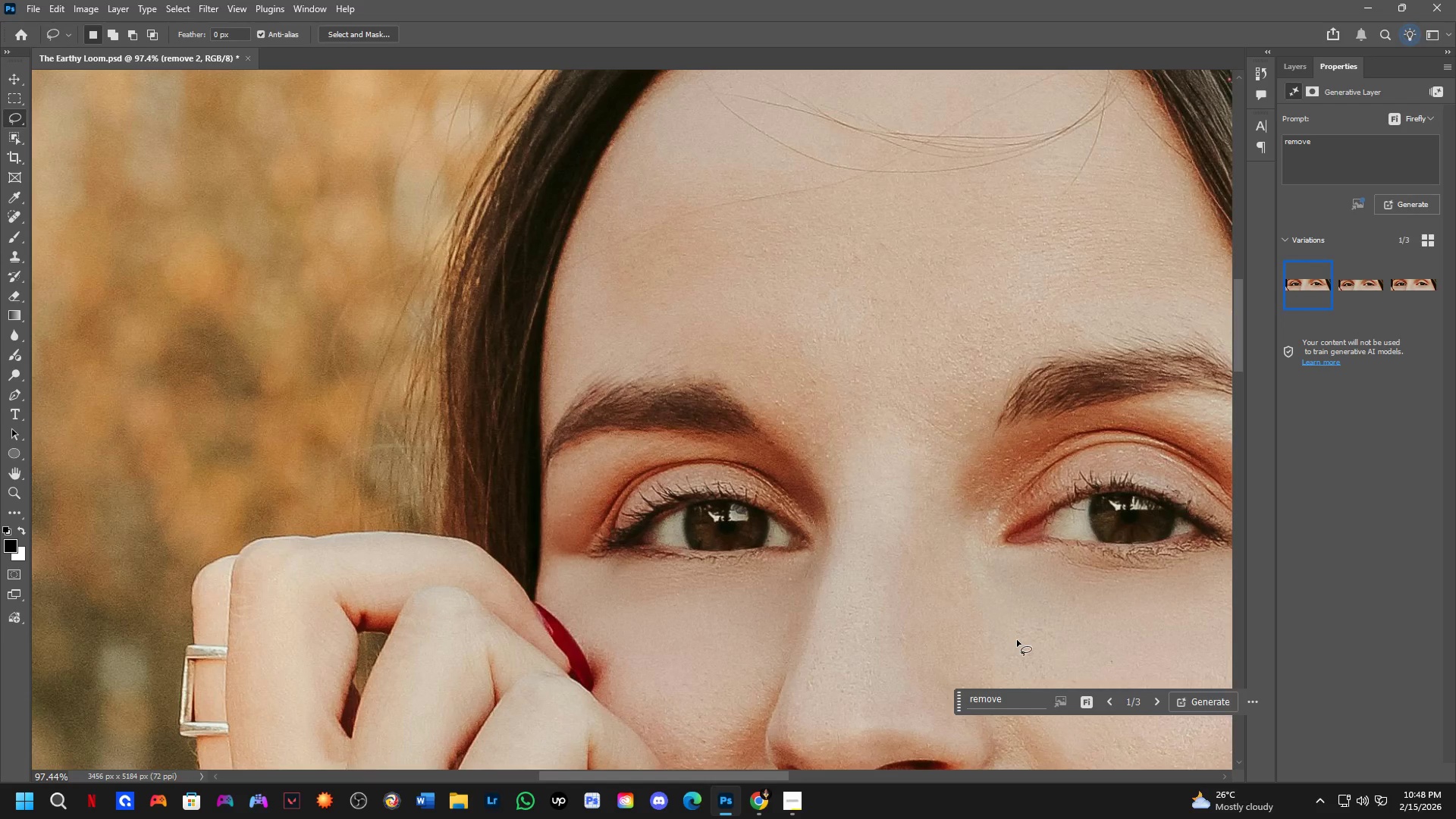 
wait(42.45)
 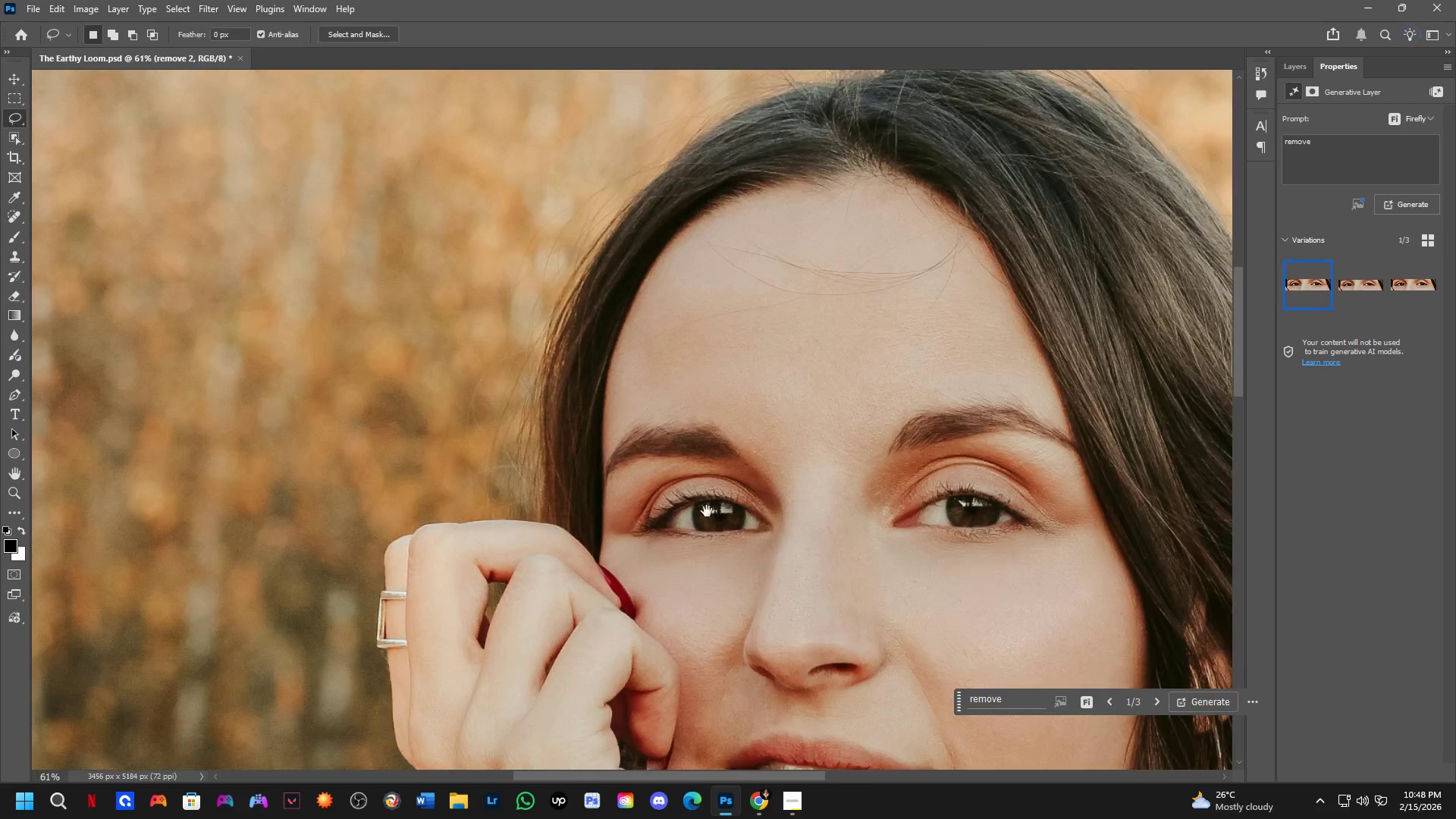 
hold_key(key=Space, duration=0.67)
 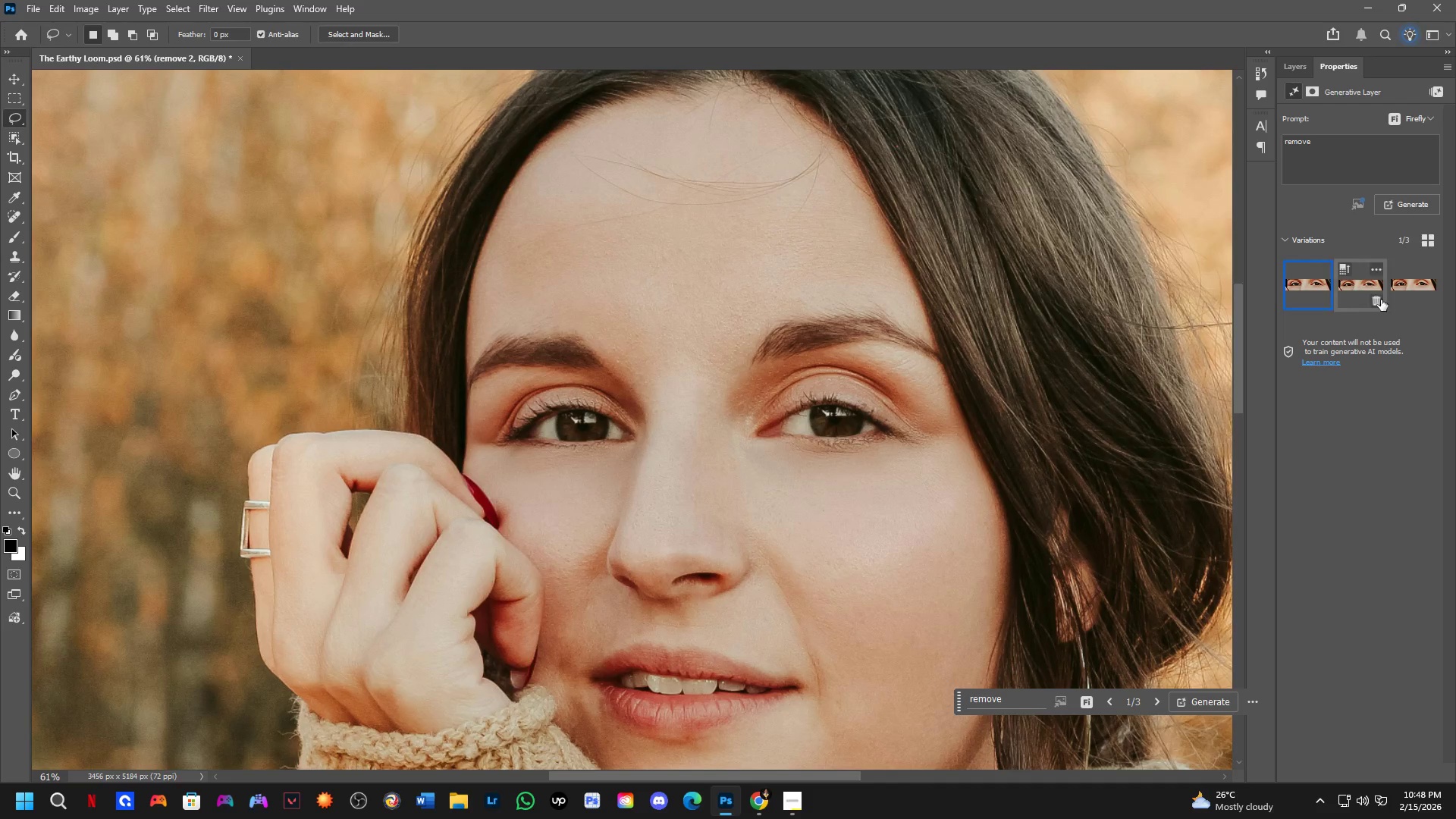 
left_click_drag(start_coordinate=[707, 511], to_coordinate=[570, 421])
 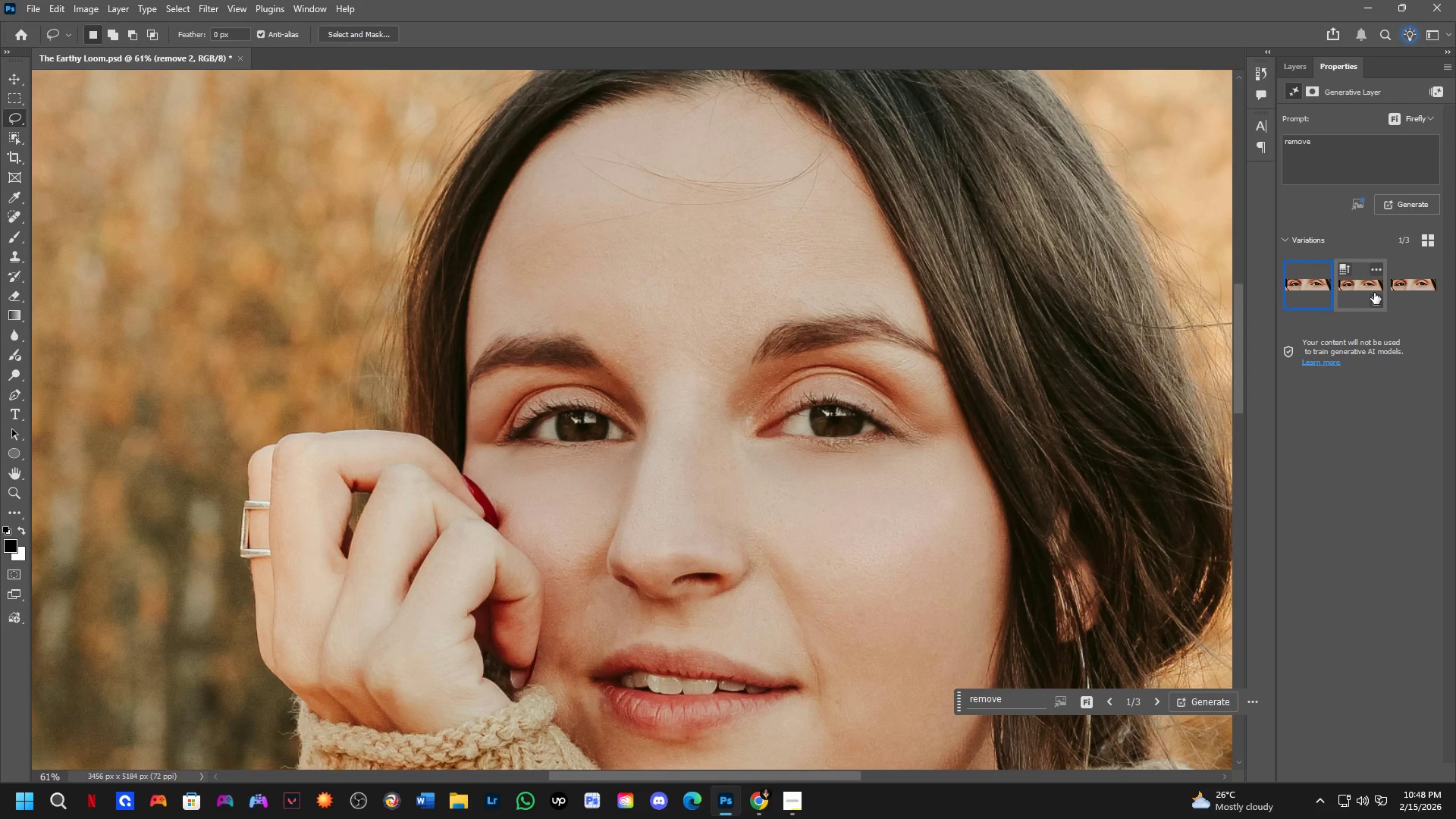 
scroll: coordinate [707, 500], scroll_direction: down, amount: 5.0
 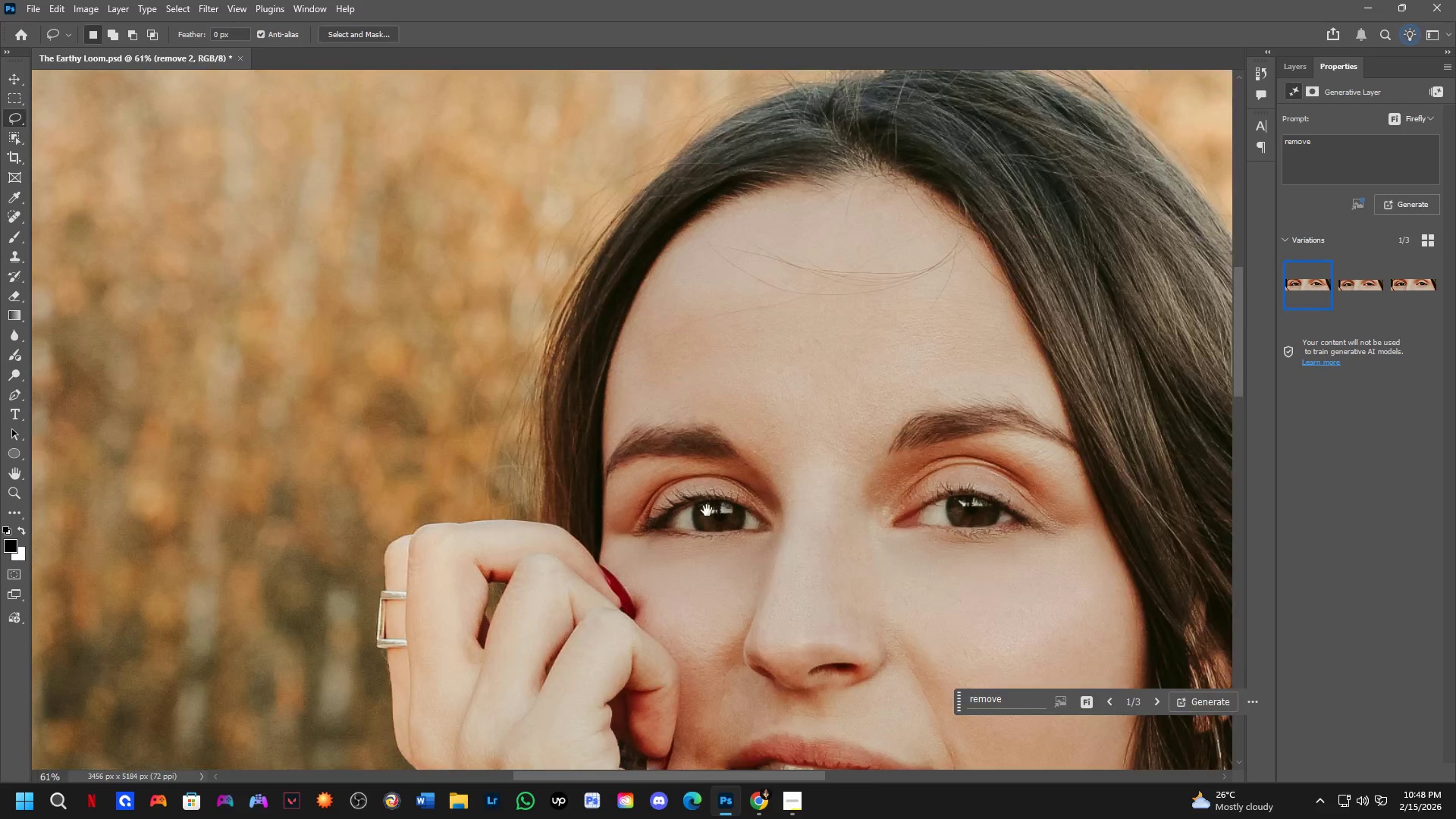 
left_click([1361, 284])
 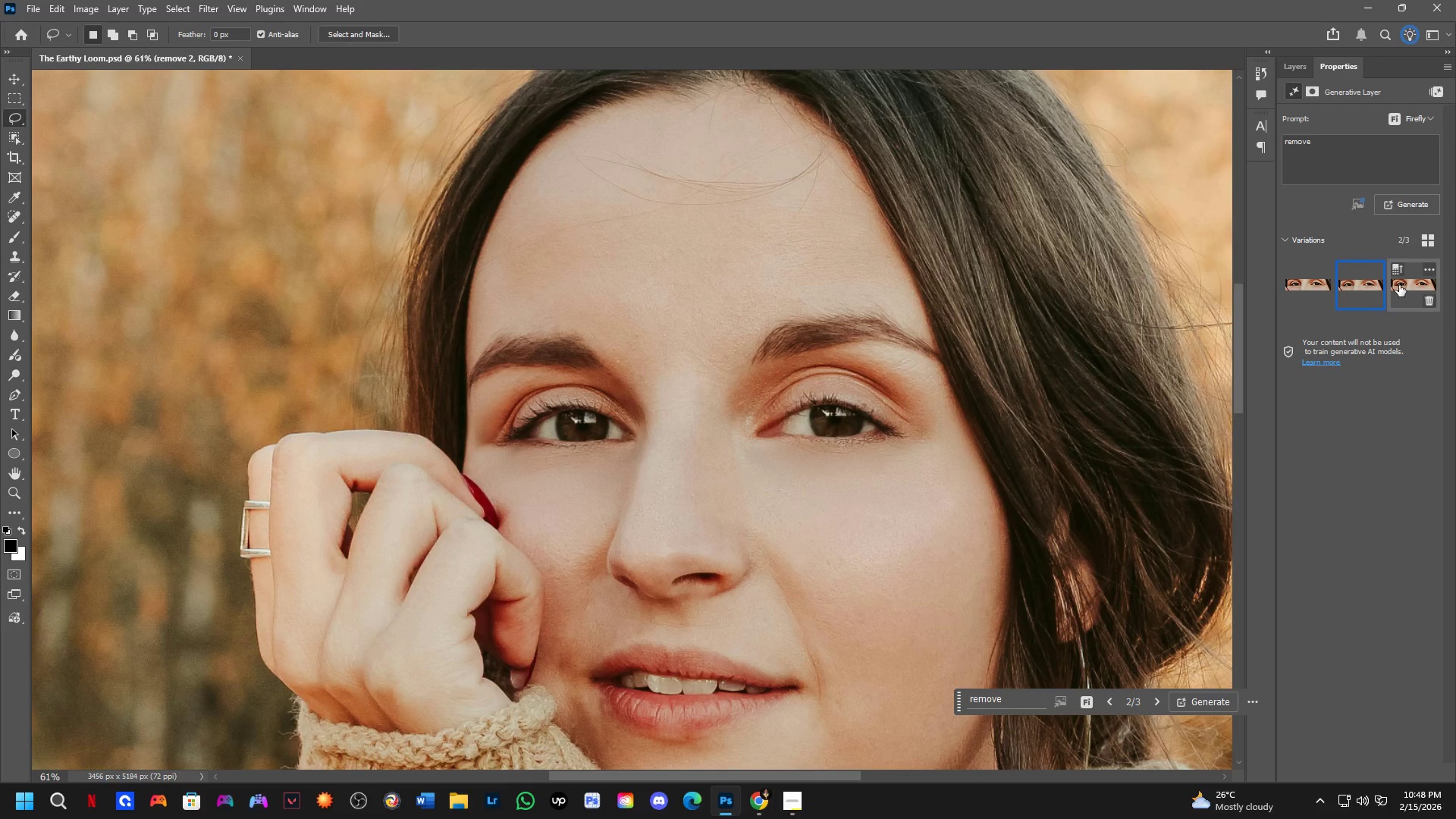 
left_click([1399, 285])
 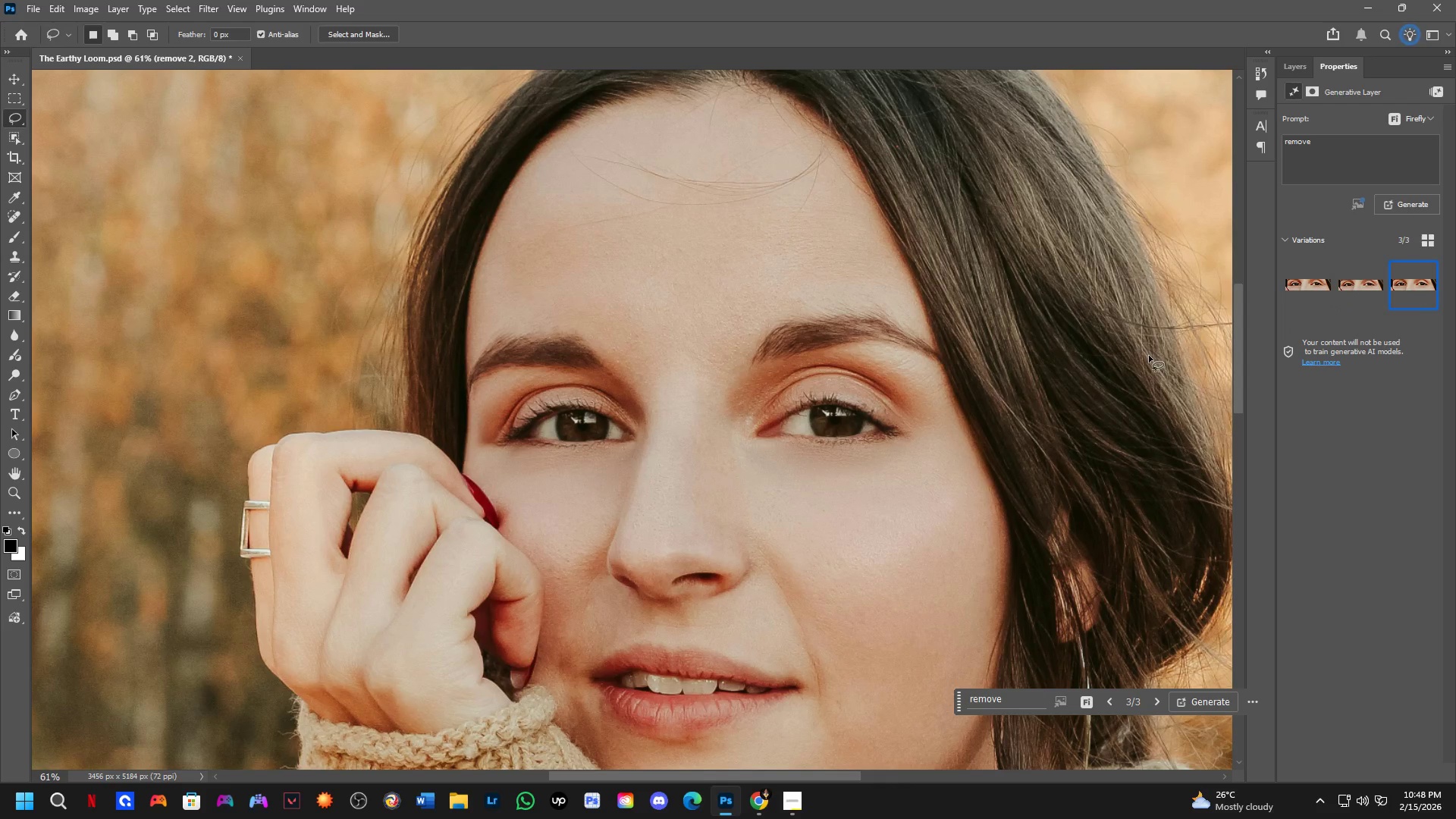 
hold_key(key=Space, duration=0.56)
 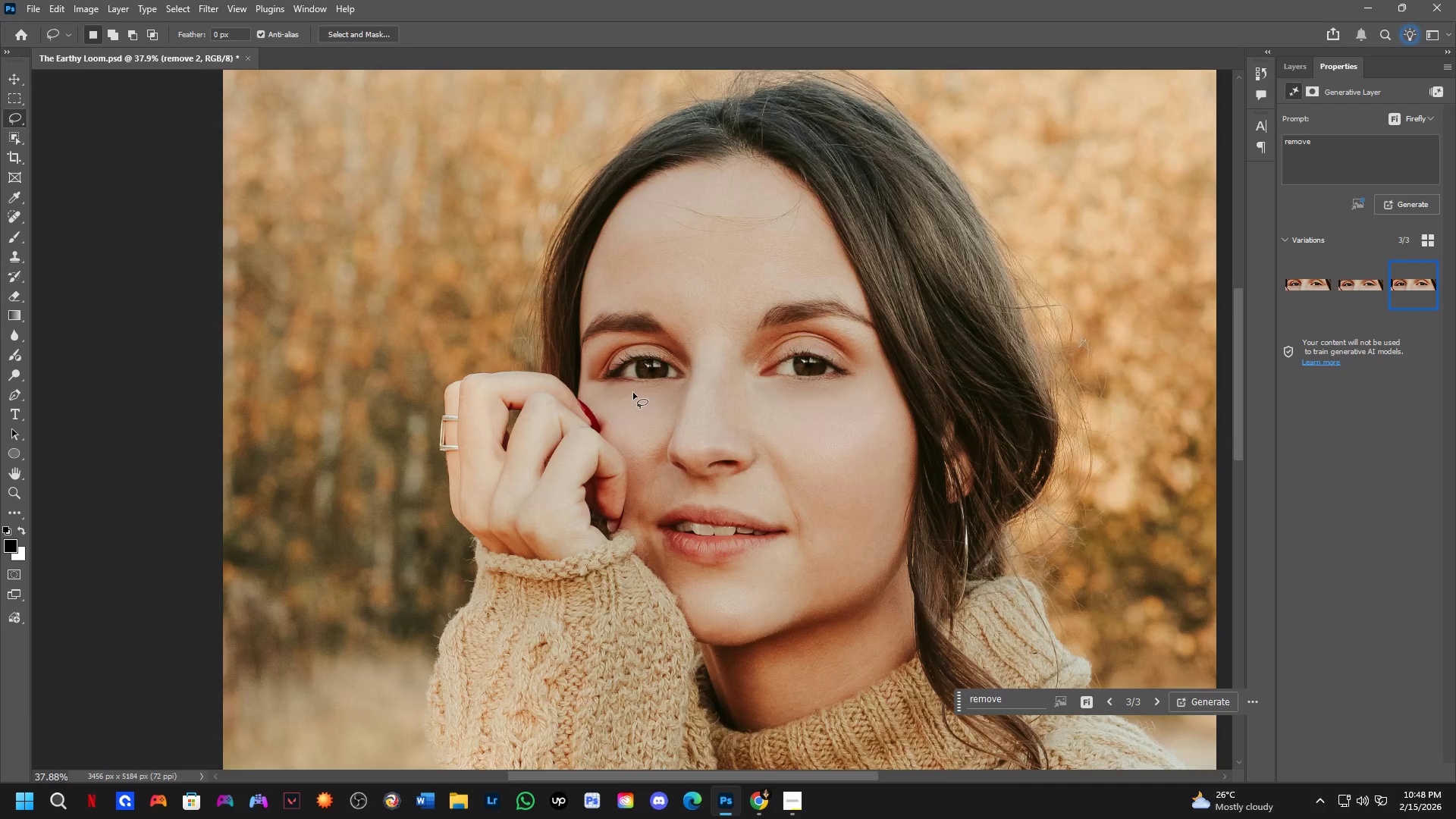 
left_click_drag(start_coordinate=[903, 443], to_coordinate=[816, 431])
 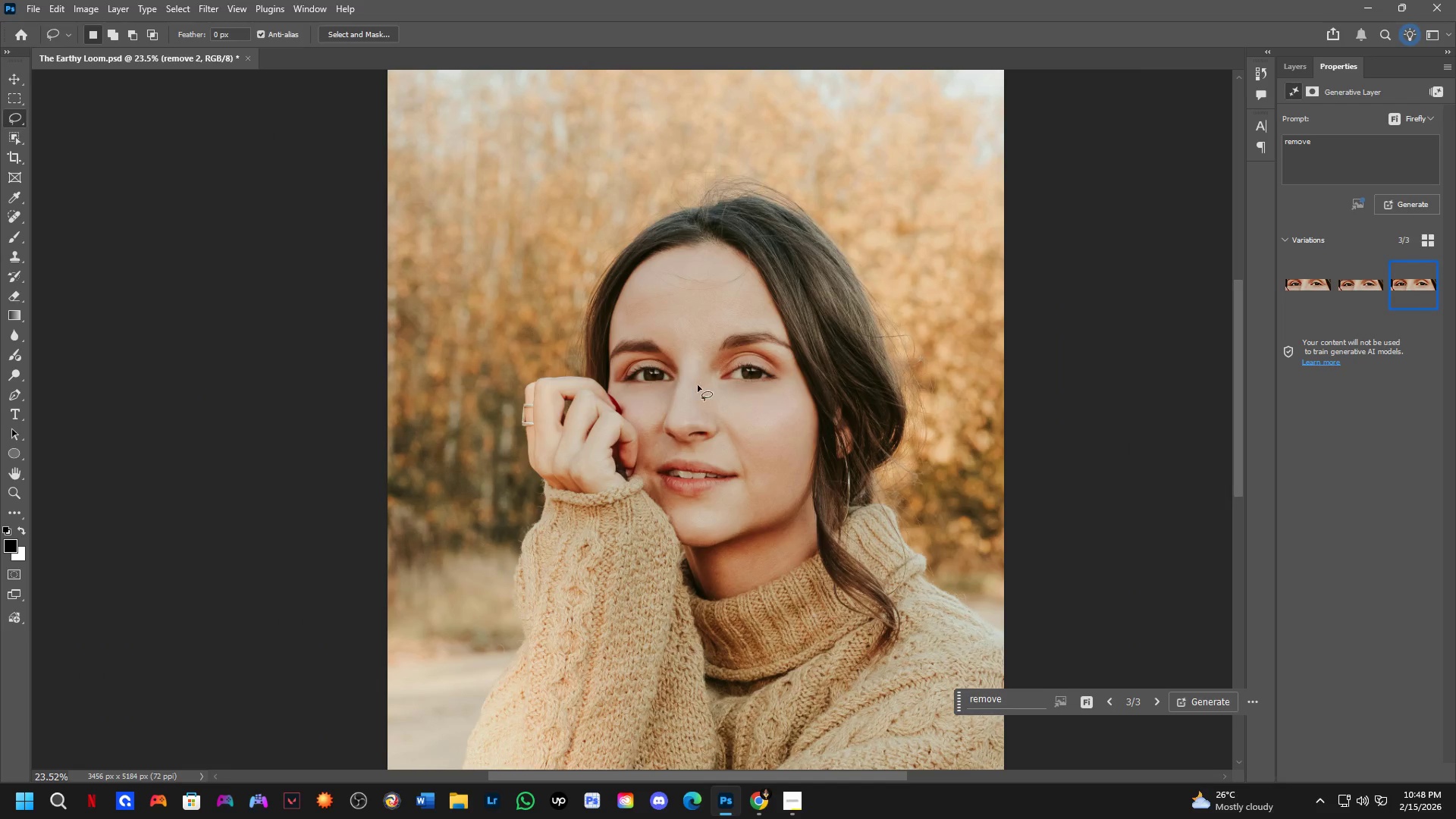 
scroll: coordinate [840, 361], scroll_direction: down, amount: 10.0
 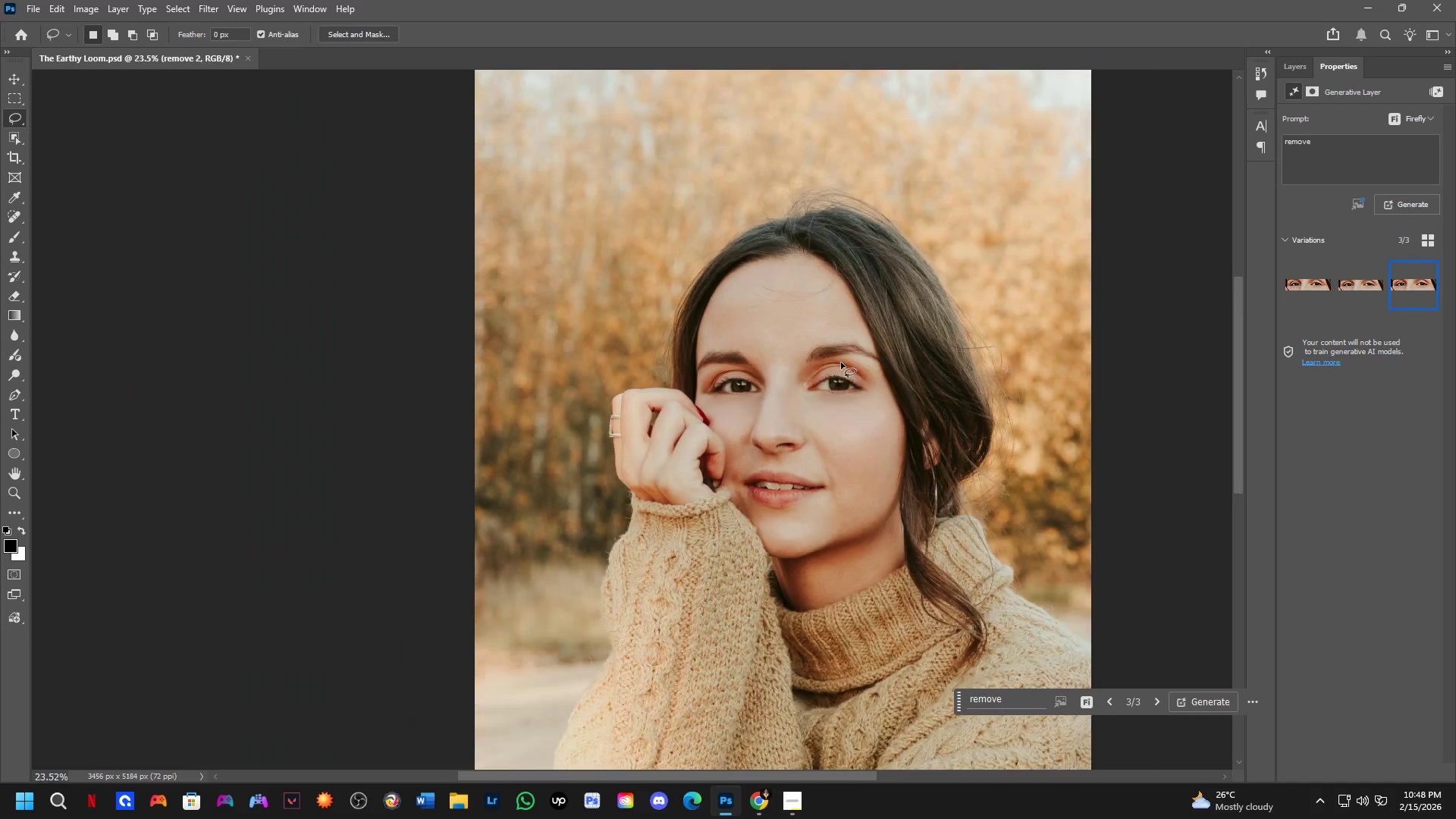 
hold_key(key=Space, duration=0.55)
 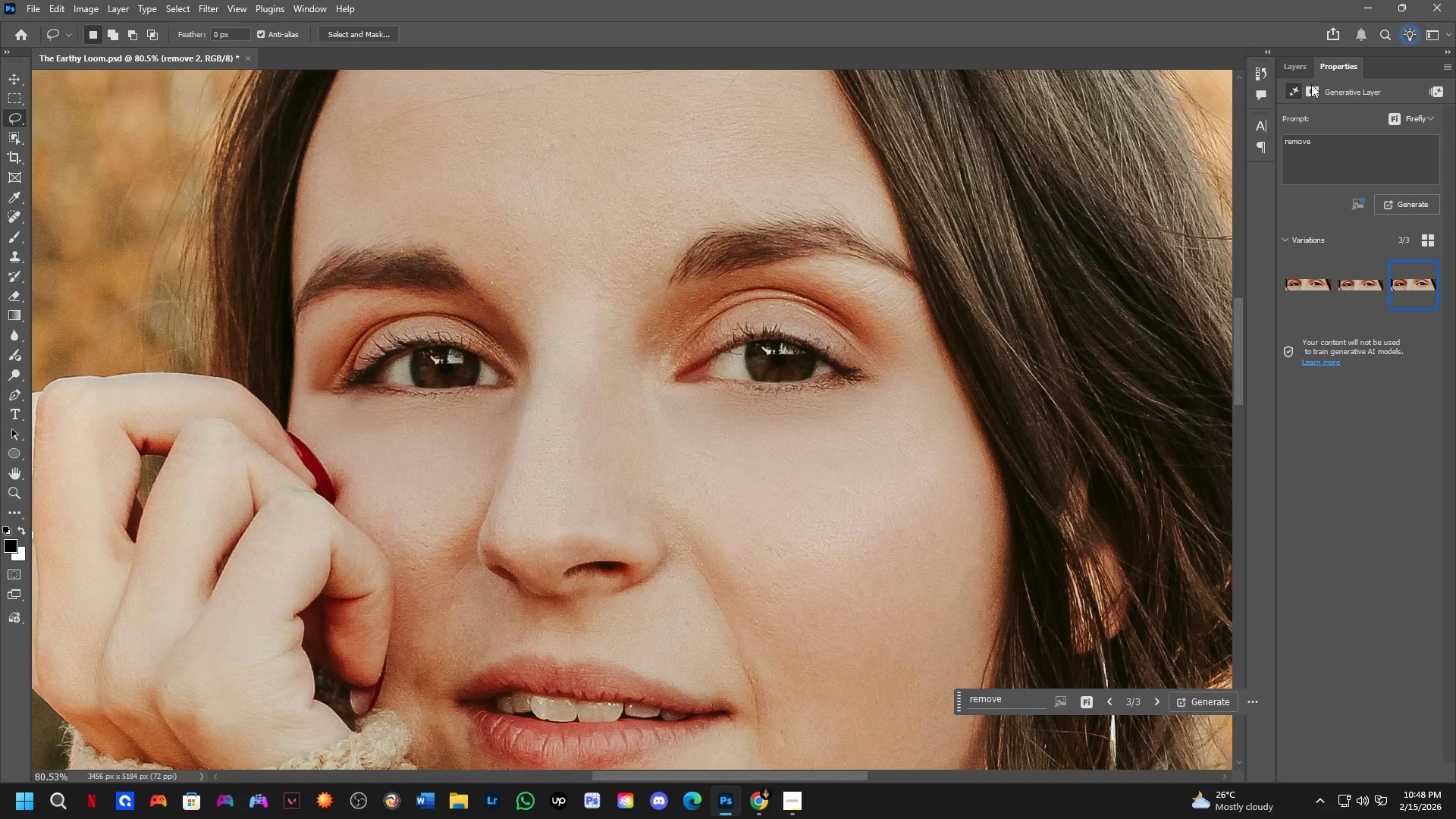 
left_click_drag(start_coordinate=[707, 383], to_coordinate=[497, 383])
 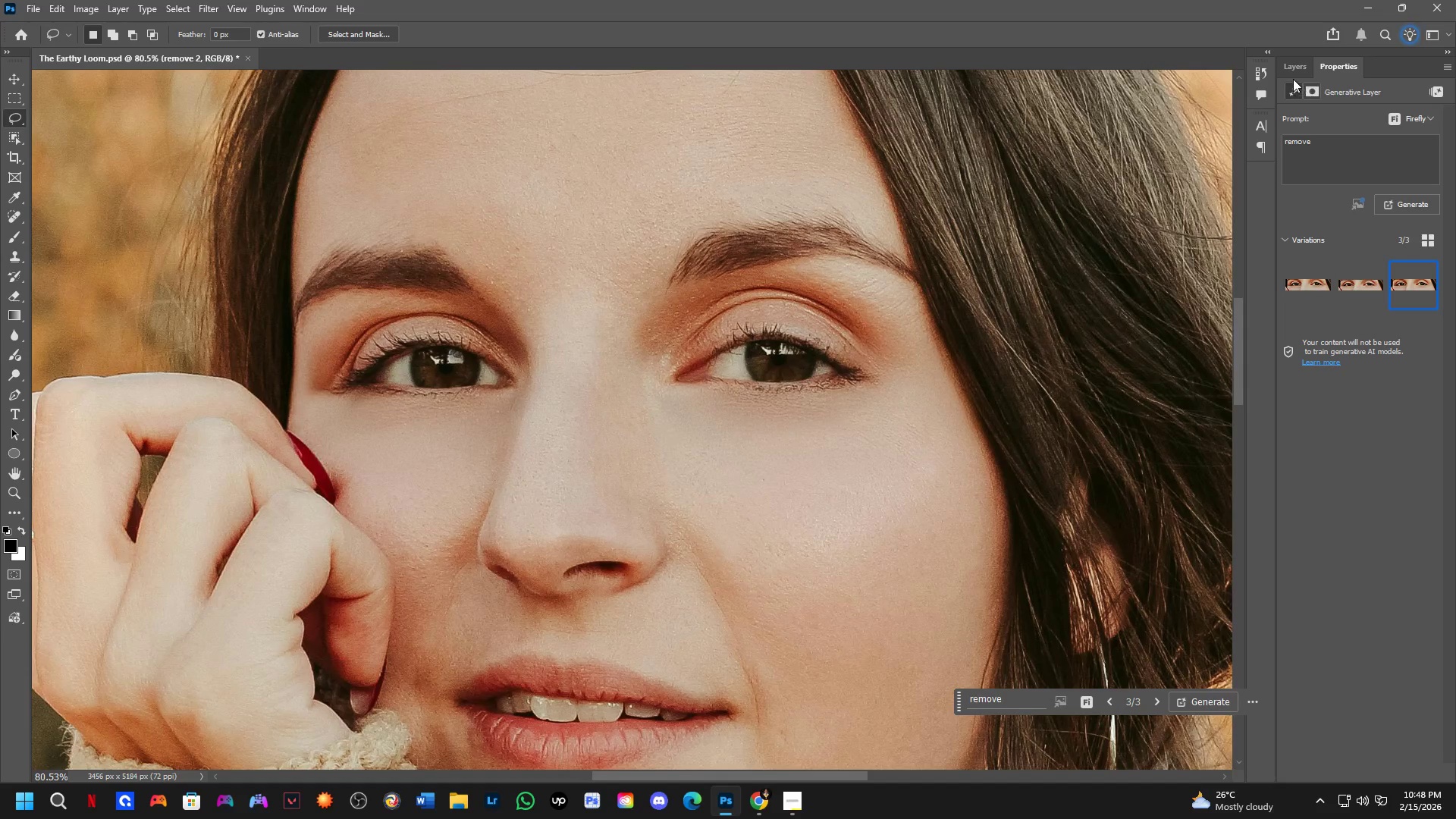 
scroll: coordinate [589, 359], scroll_direction: up, amount: 13.0
 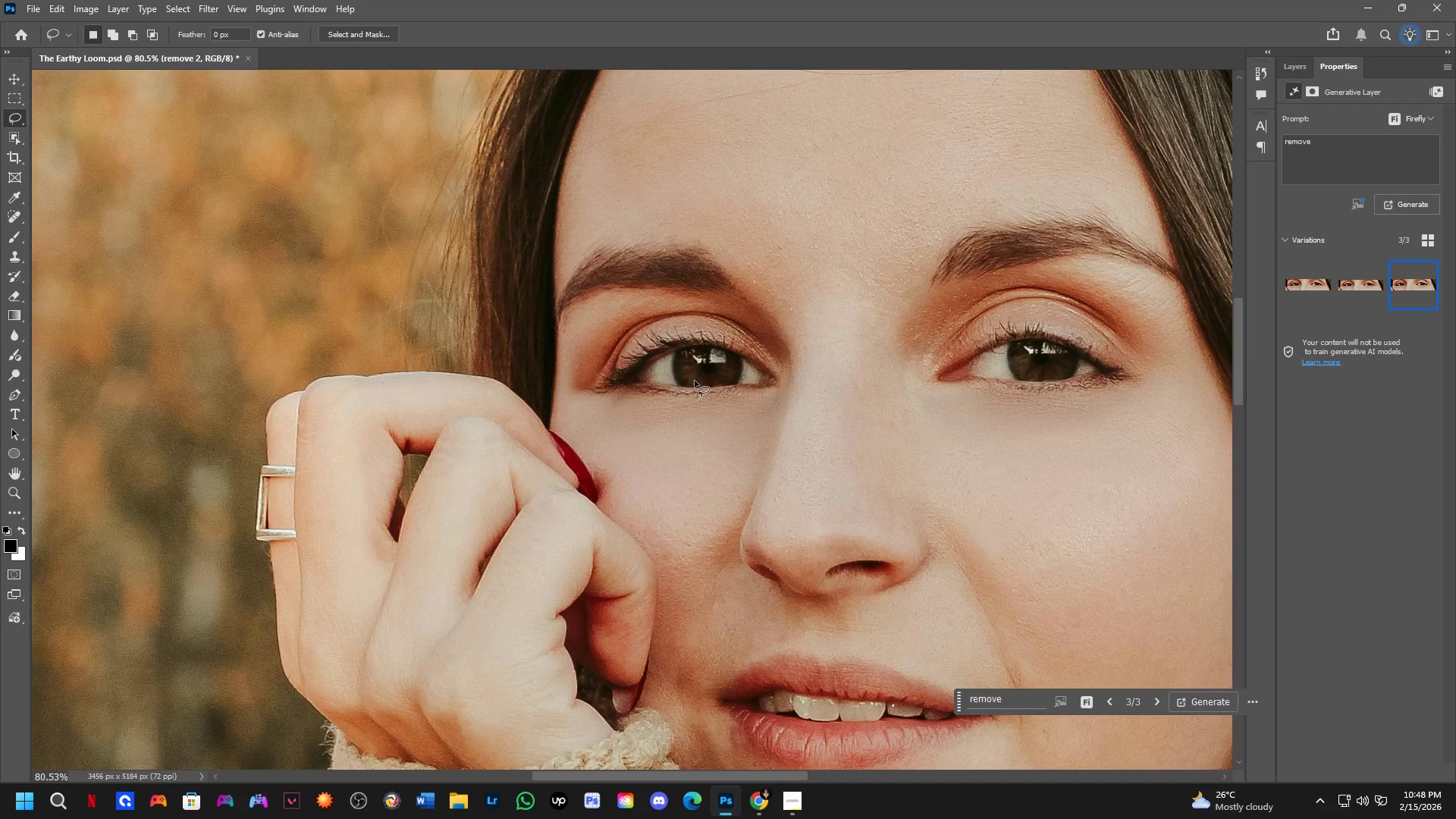 
left_click([1292, 72])
 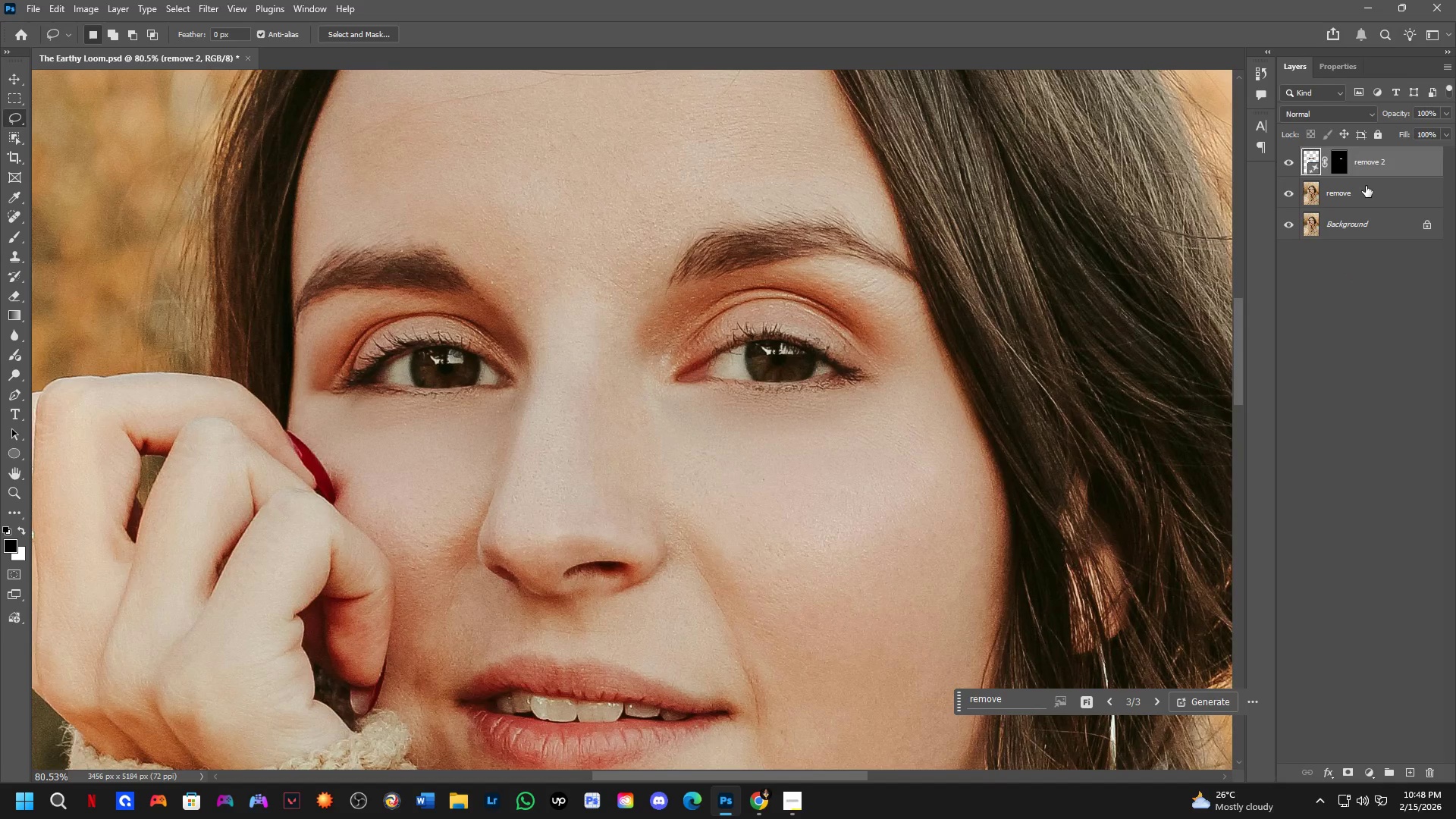 
key(Control+Shift+ShiftLeft)
 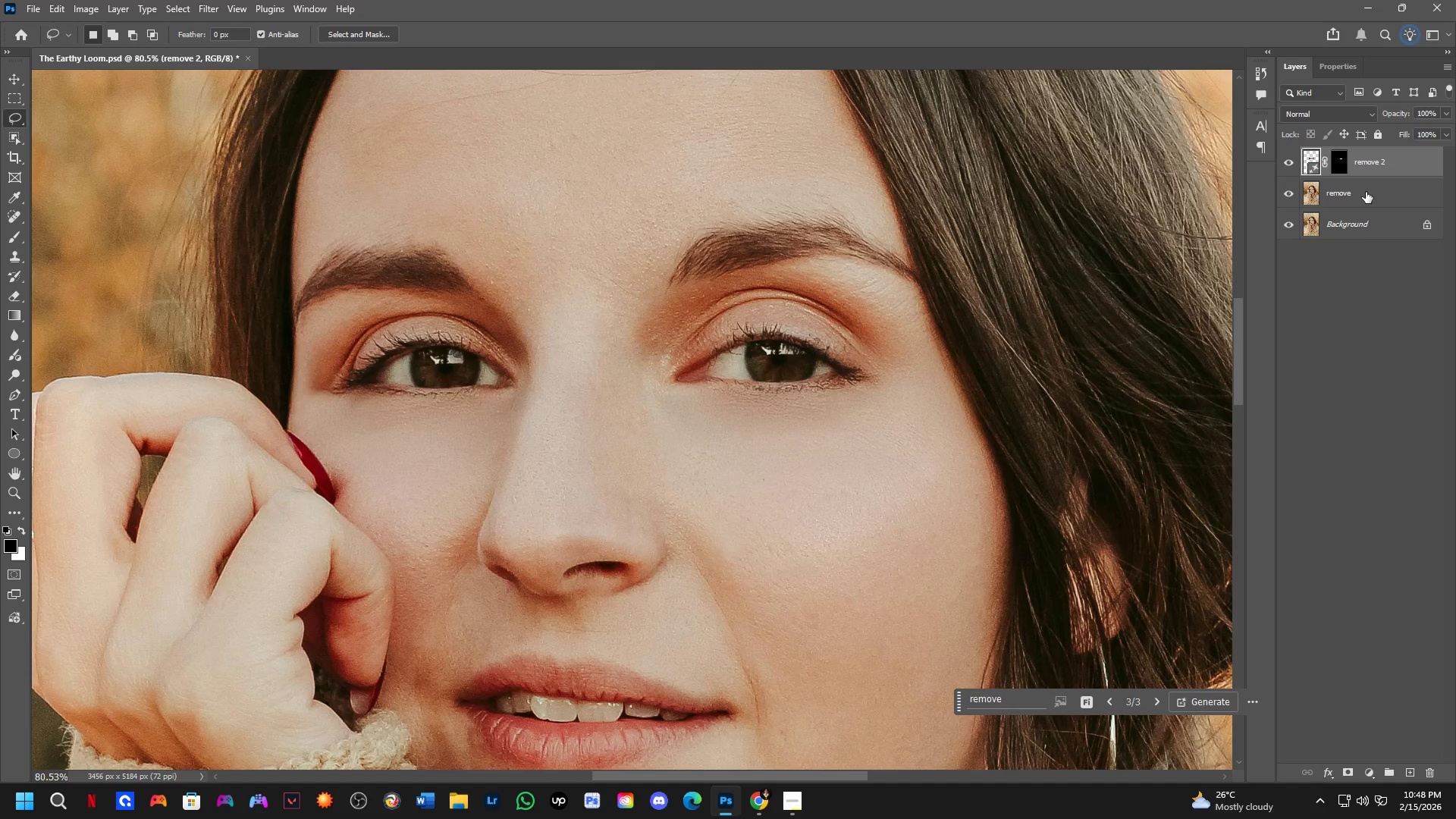 
left_click([1366, 192])
 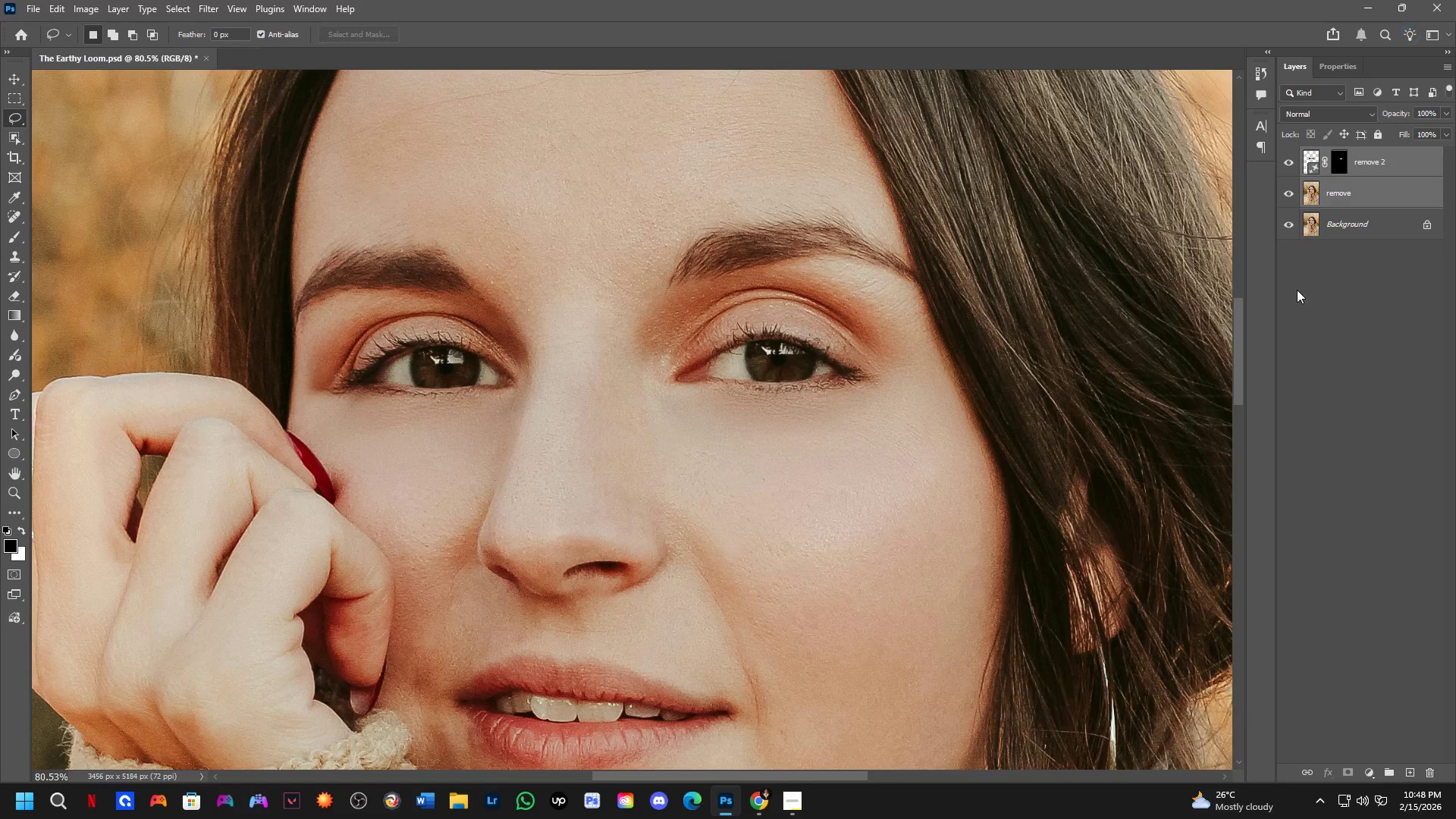 
key(Control+E)
 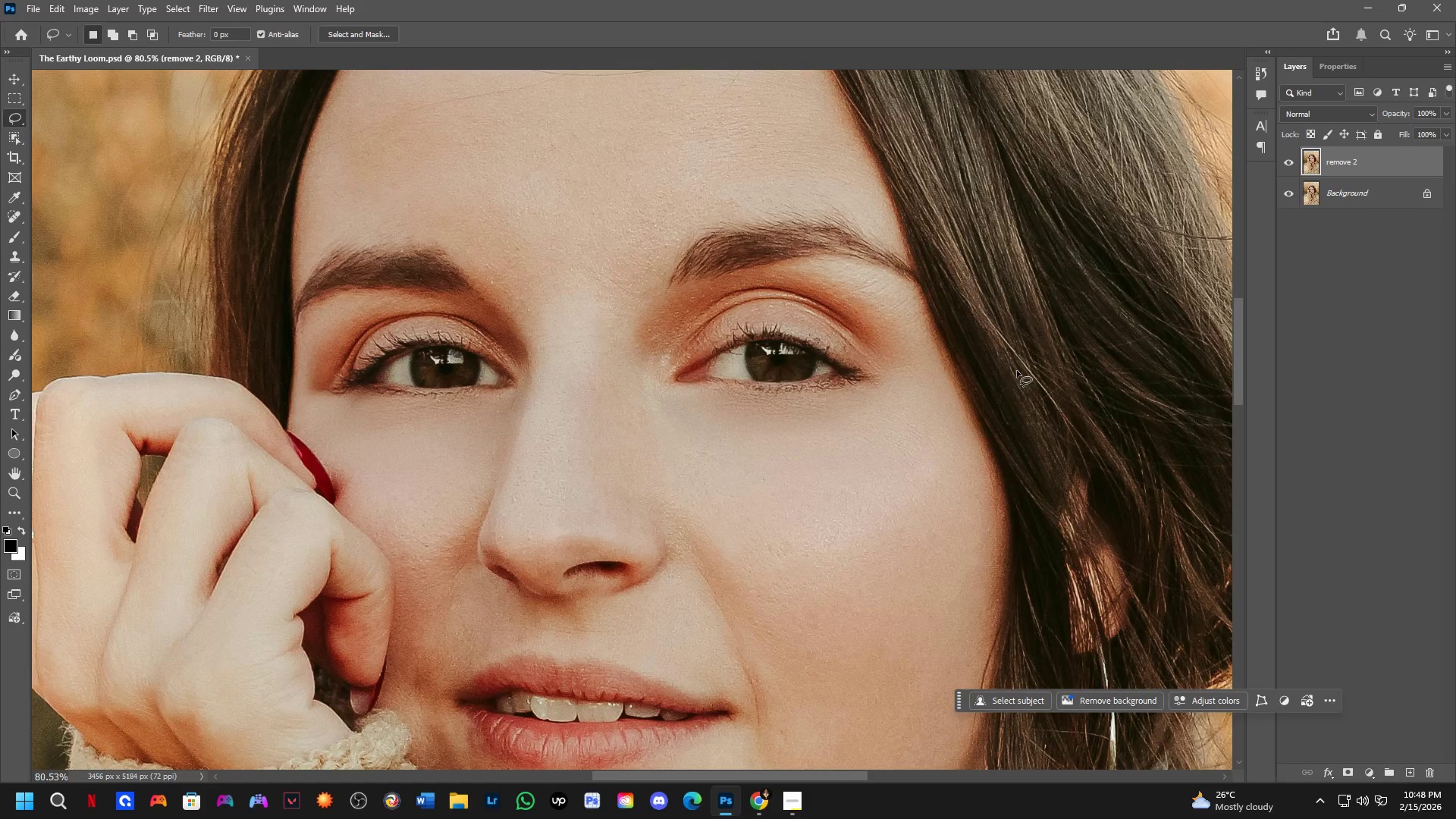 
hold_key(key=Space, duration=0.81)
 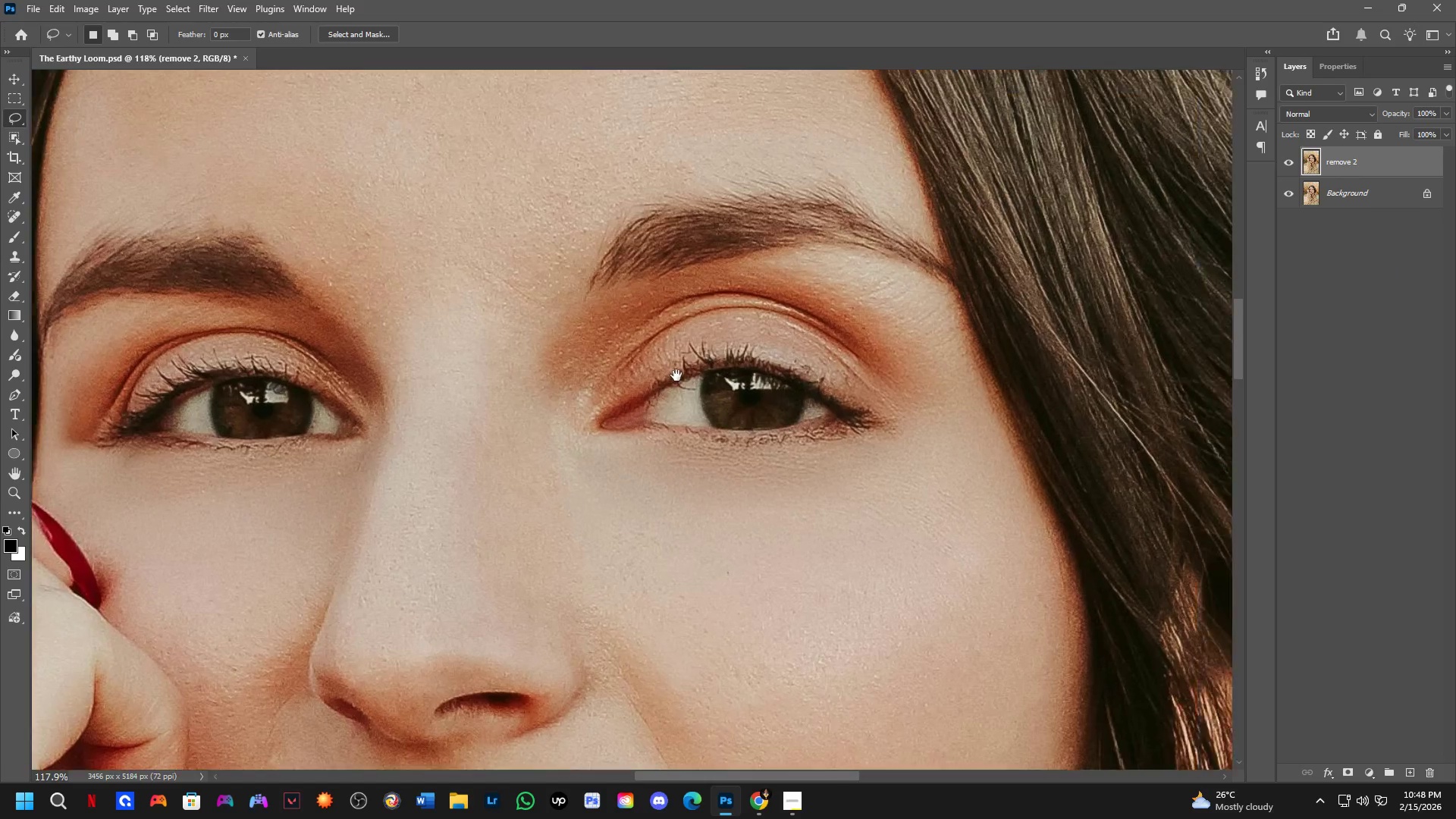 
left_click_drag(start_coordinate=[733, 379], to_coordinate=[711, 382])
 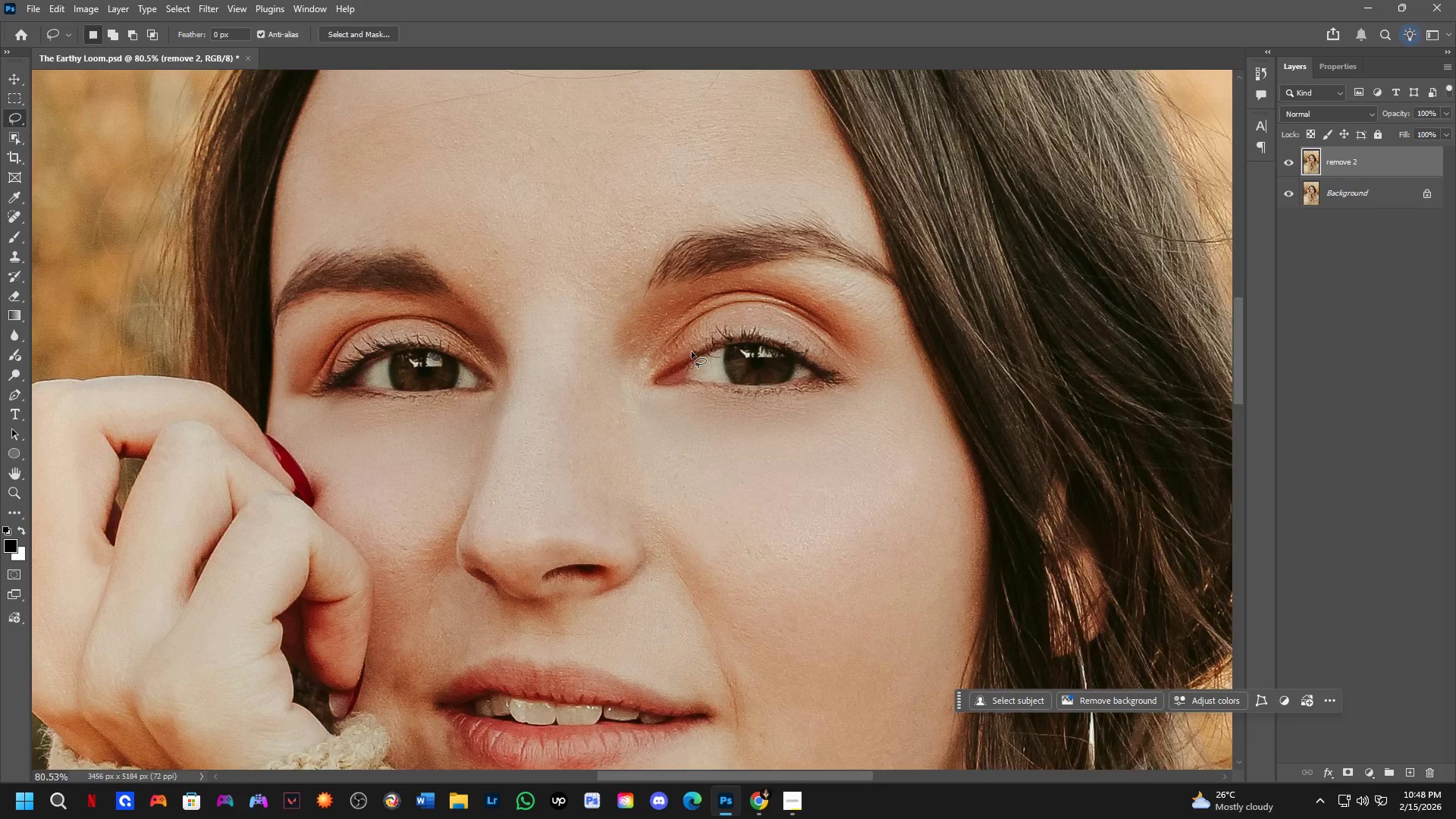 
hold_key(key=Space, duration=0.61)
 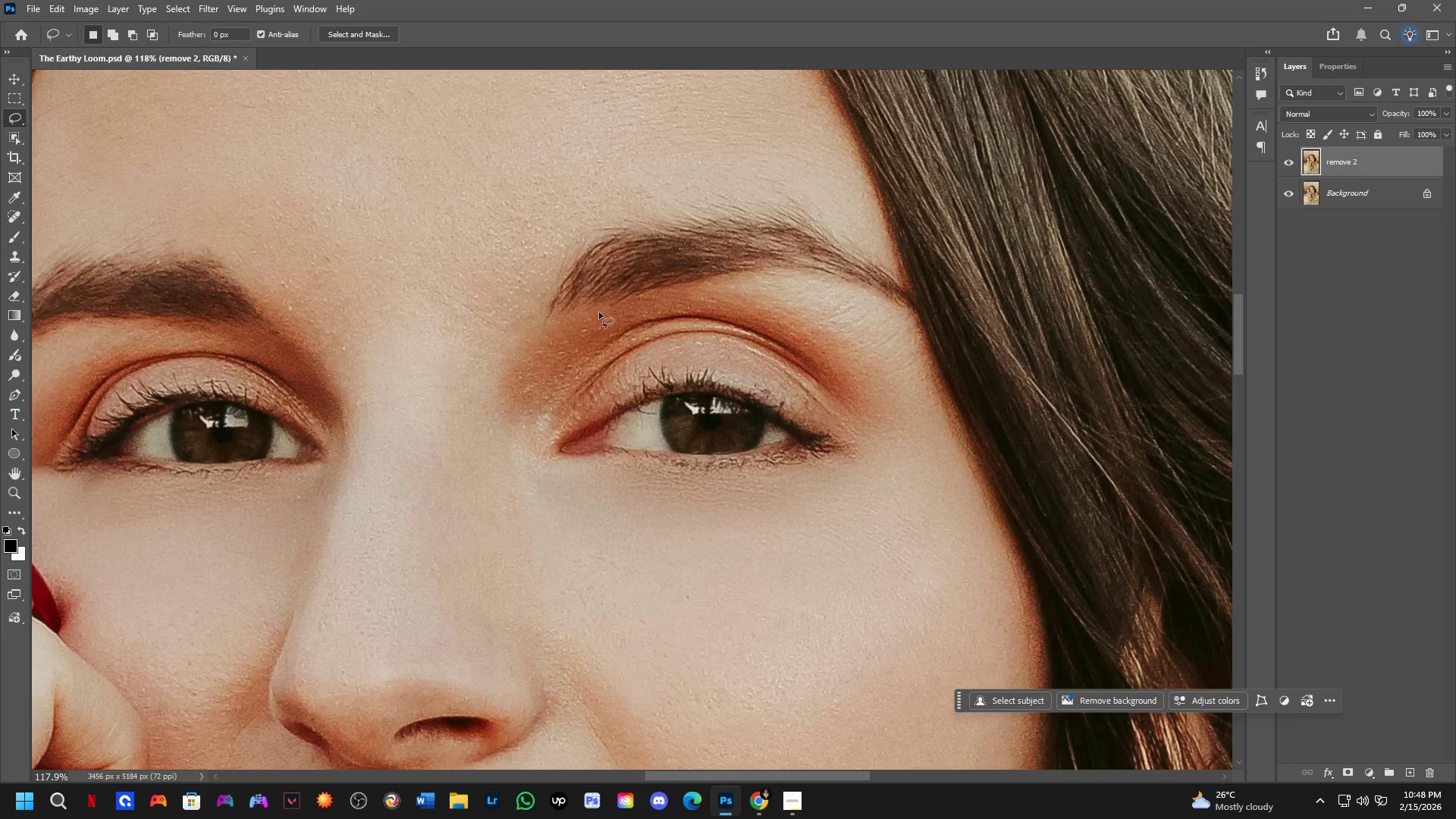 
left_click_drag(start_coordinate=[725, 342], to_coordinate=[645, 394])
 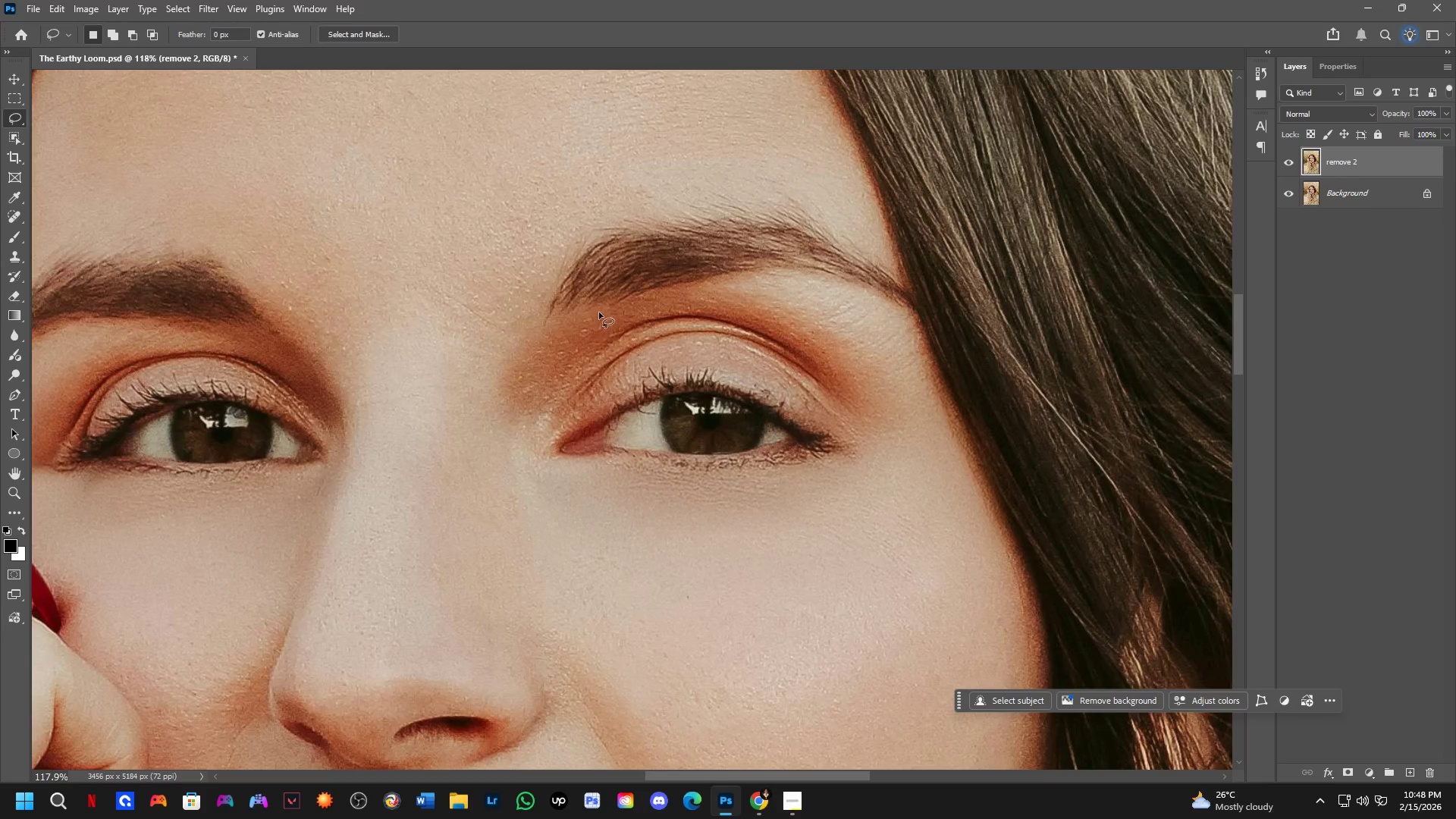 
scroll: coordinate [688, 348], scroll_direction: up, amount: 4.0
 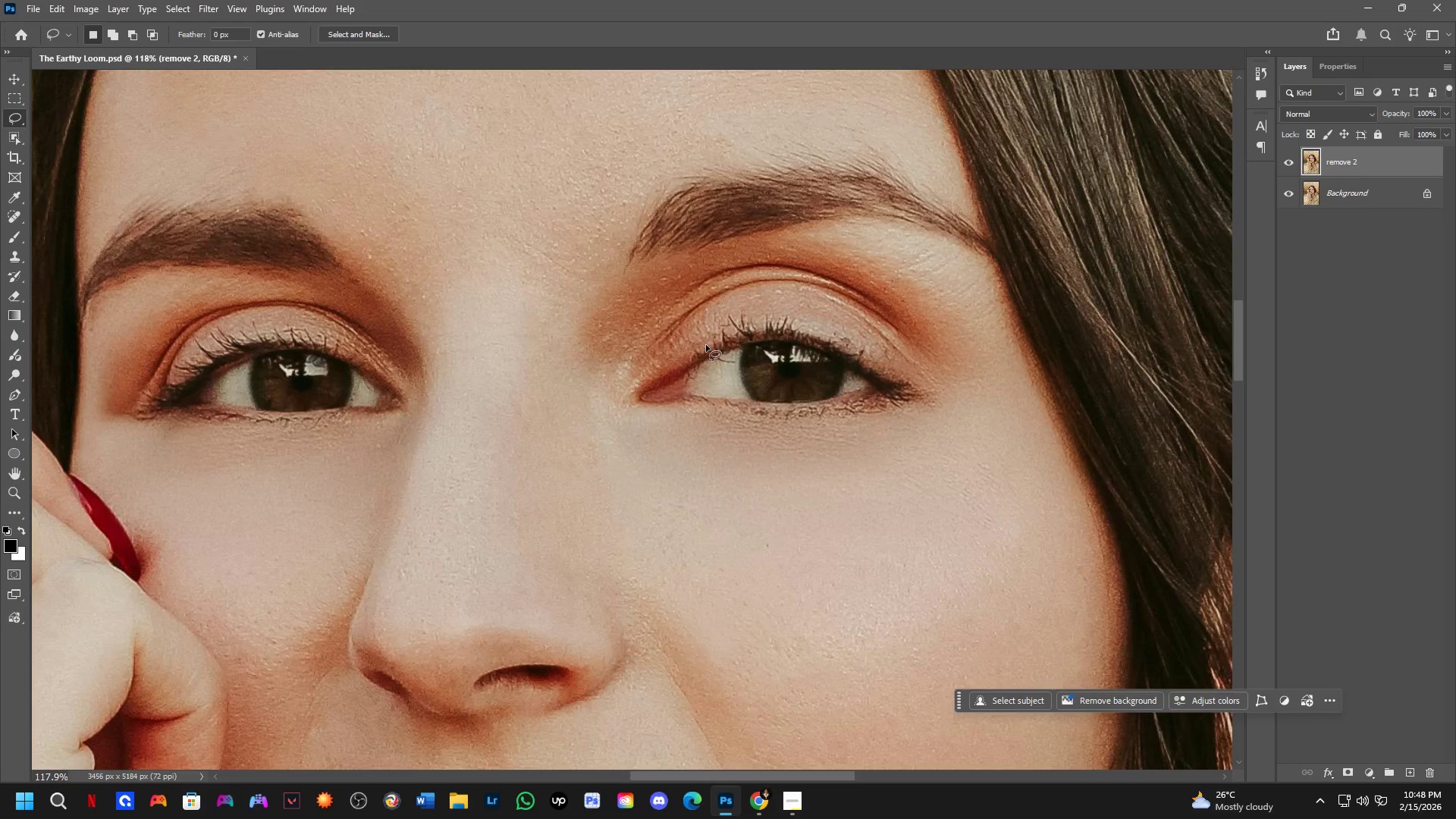 
left_click_drag(start_coordinate=[599, 312], to_coordinate=[664, 288])
 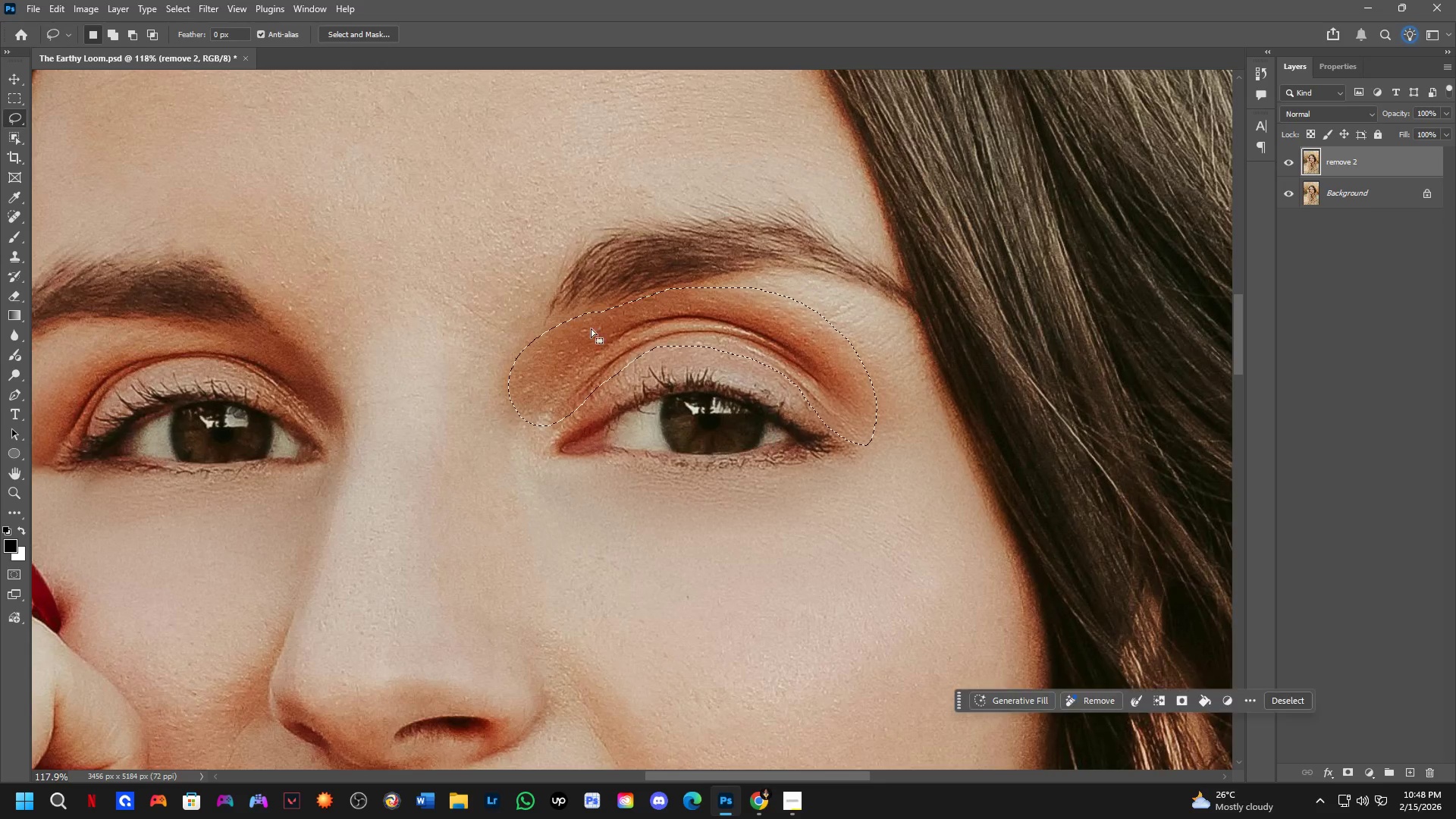 
hold_key(key=Space, duration=0.64)
 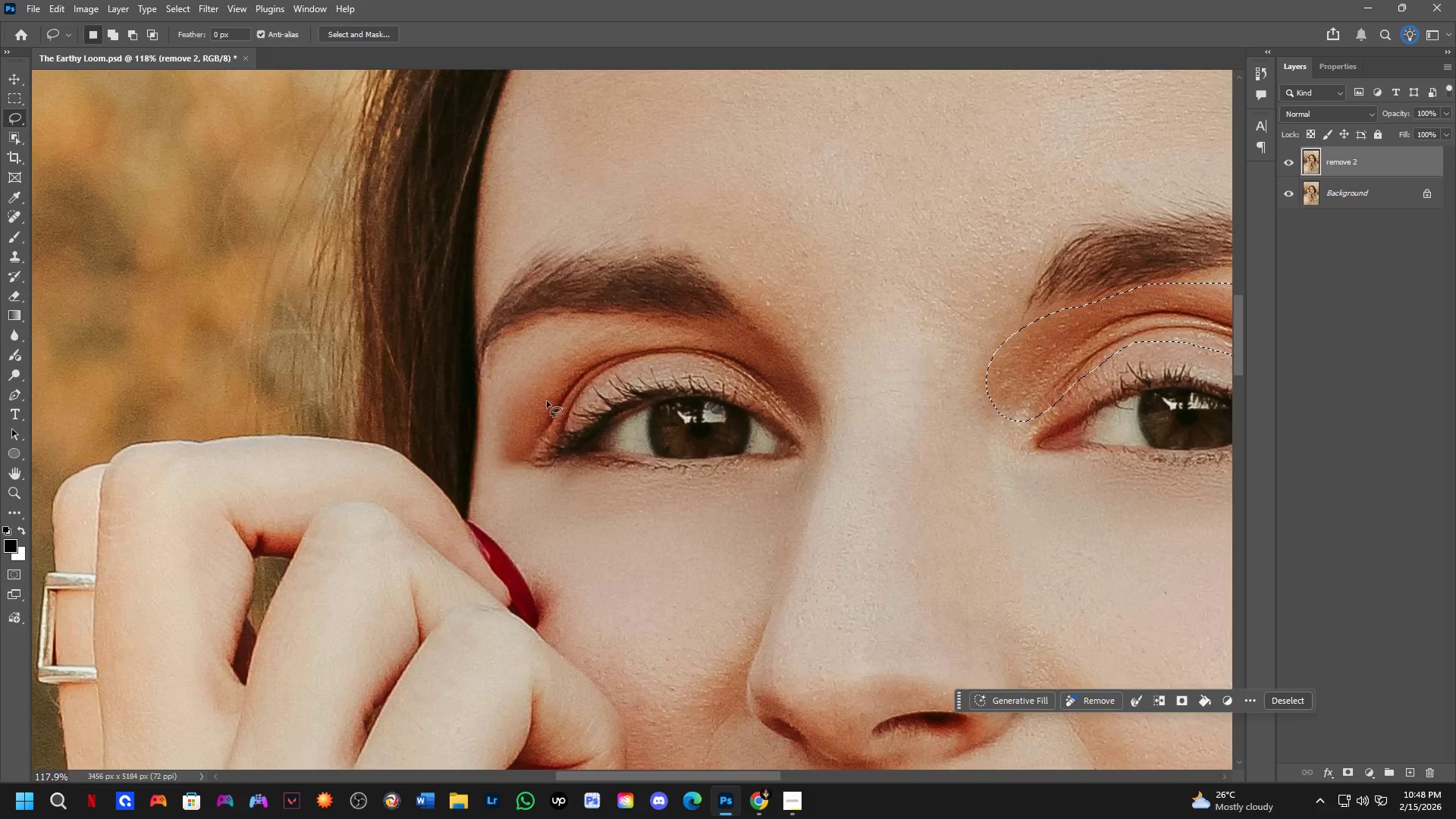 
left_click_drag(start_coordinate=[492, 384], to_coordinate=[970, 380])
 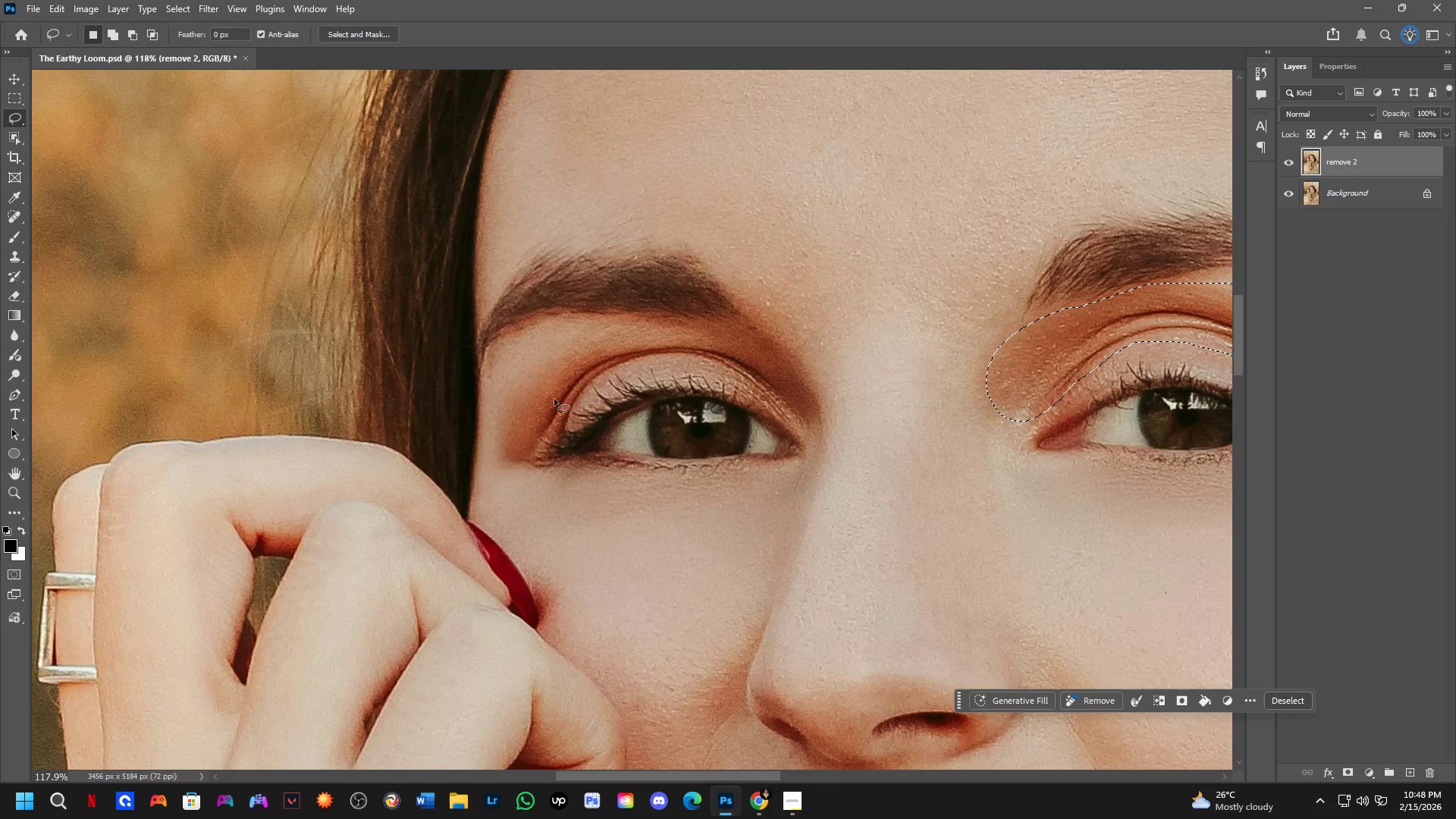 
hold_key(key=Space, duration=0.56)
 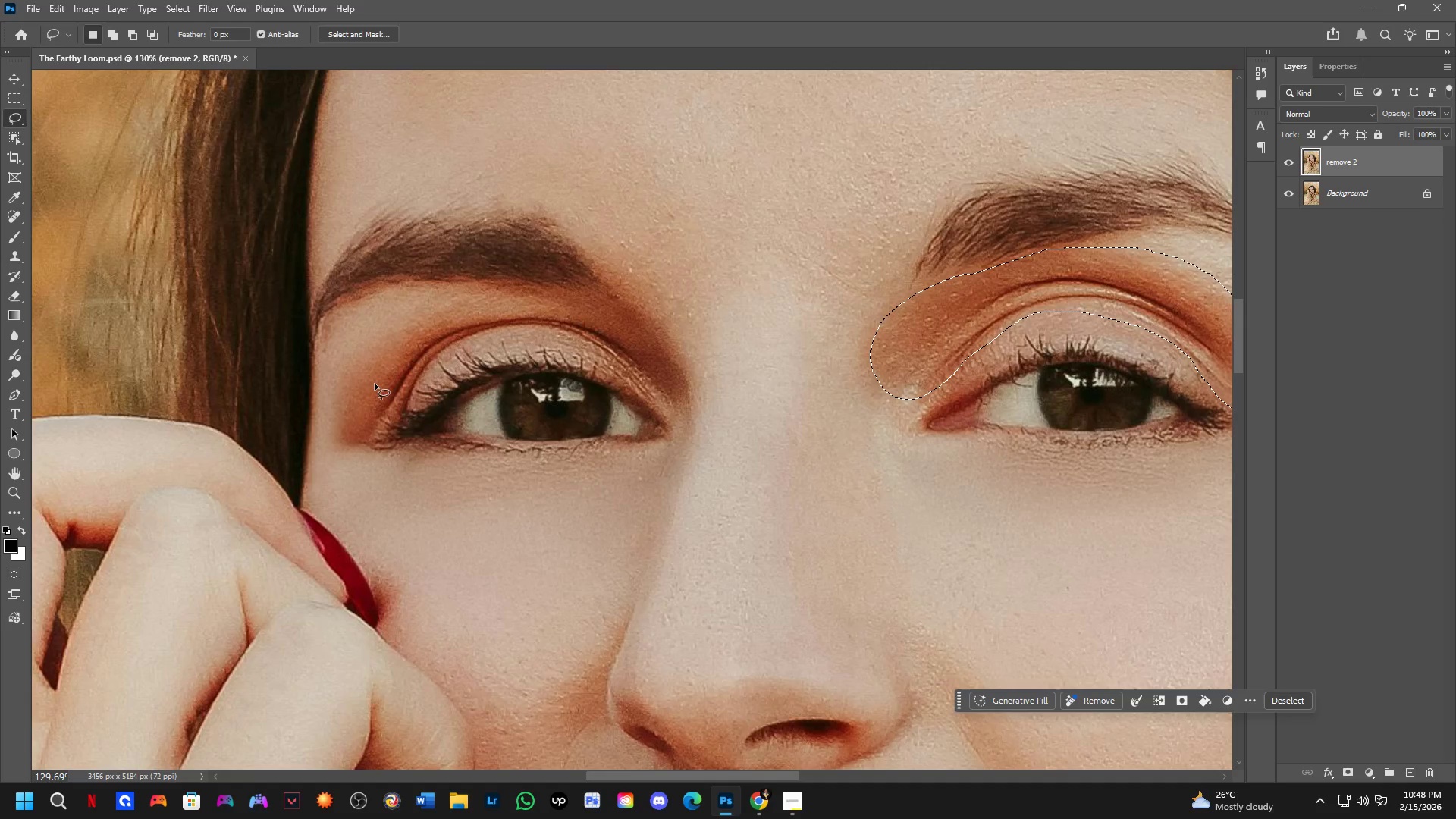 
left_click_drag(start_coordinate=[648, 440], to_coordinate=[514, 425])
 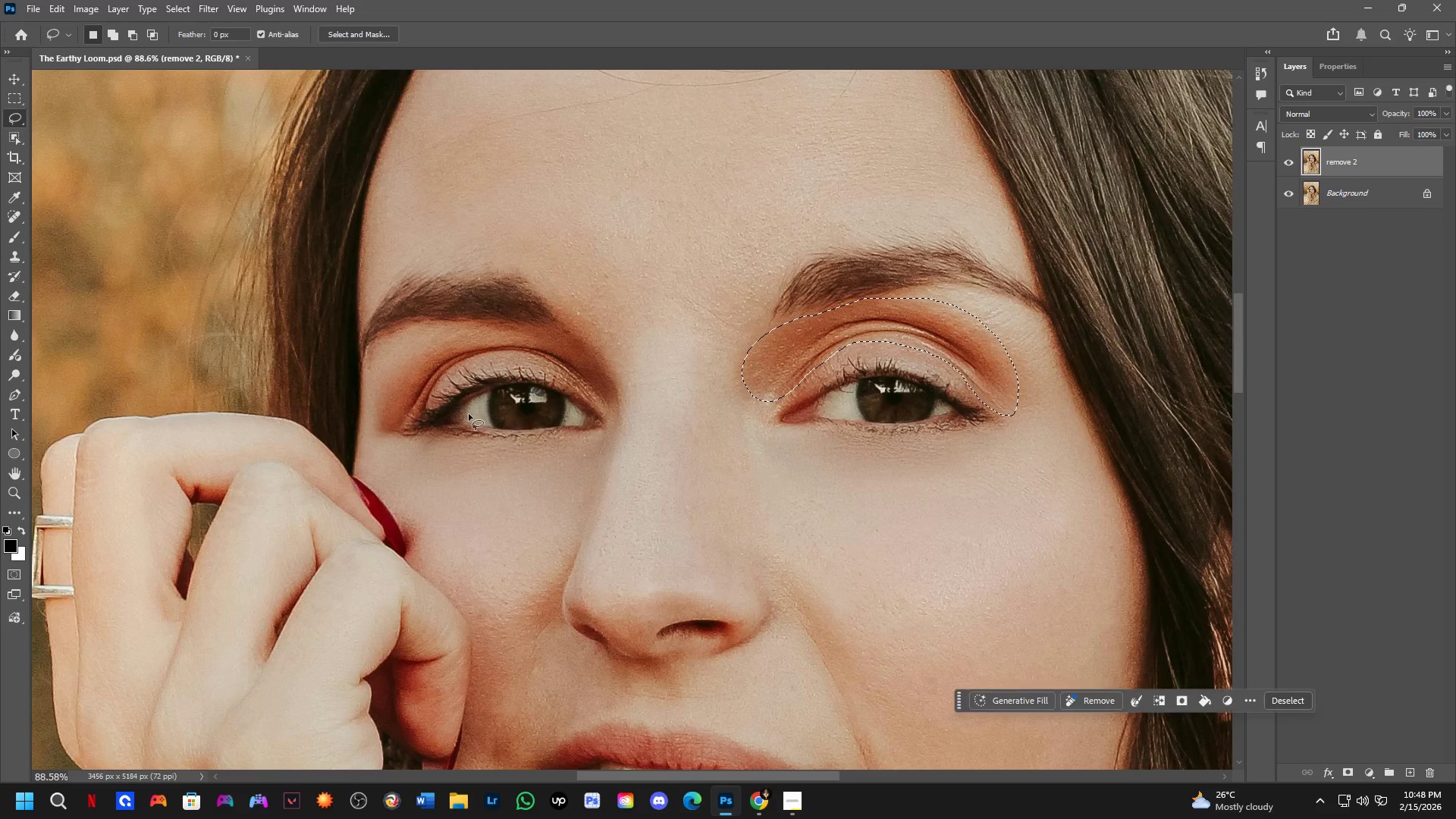 
scroll: coordinate [547, 401], scroll_direction: down, amount: 3.0
 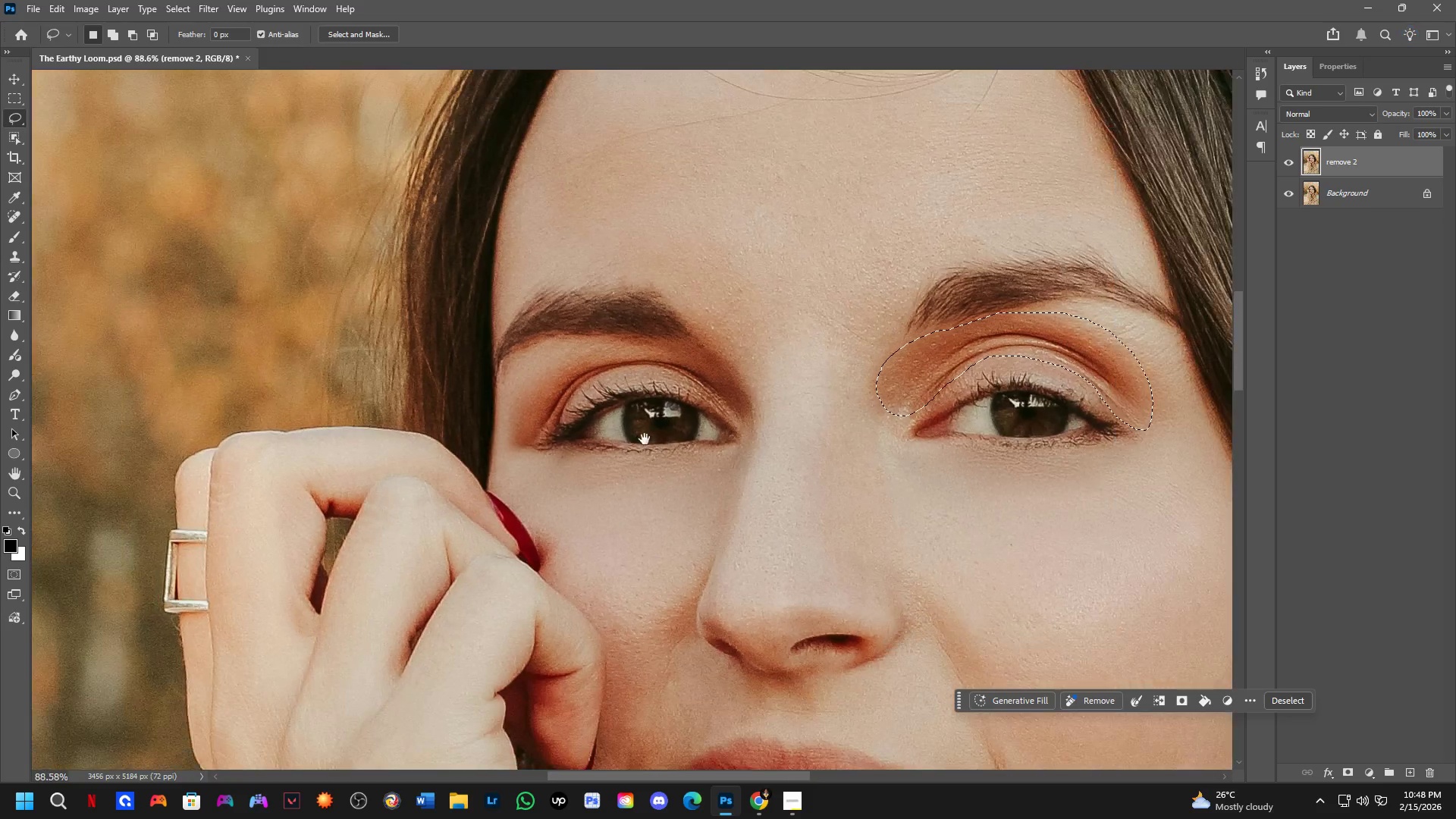 
hold_key(key=ShiftLeft, duration=0.41)
 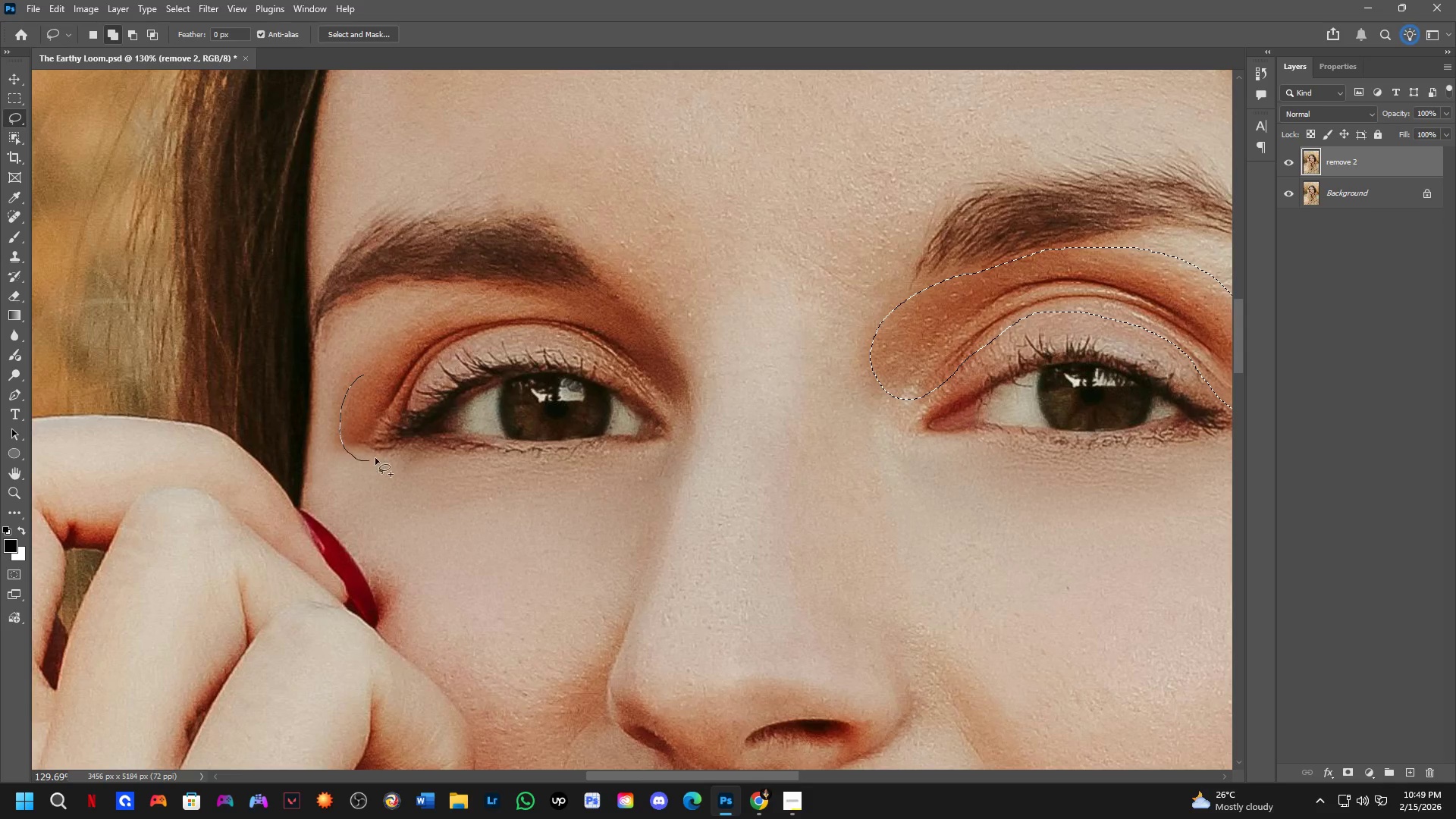 
scroll: coordinate [466, 406], scroll_direction: up, amount: 4.0
 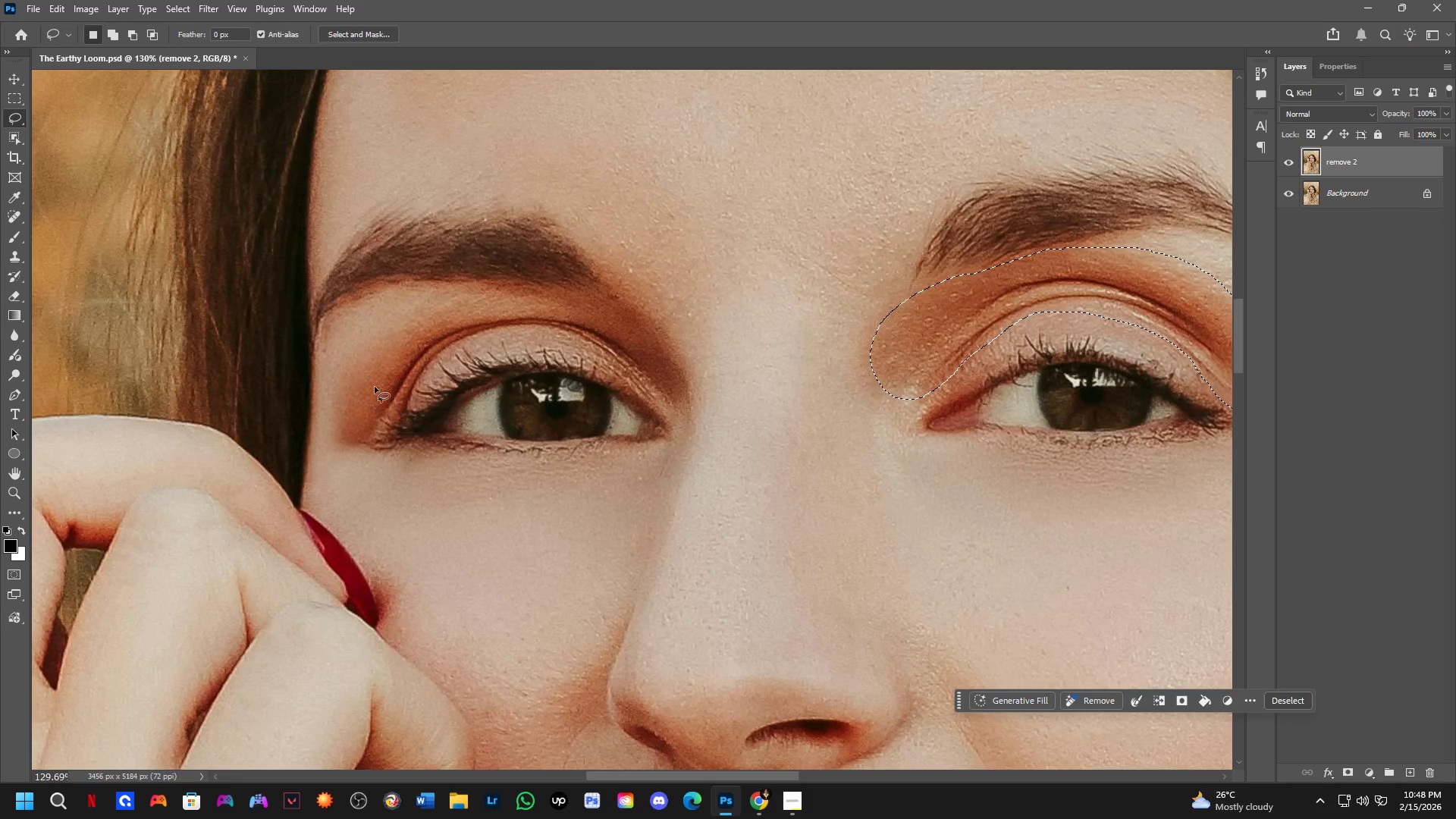 
left_click_drag(start_coordinate=[363, 375], to_coordinate=[456, 304])
 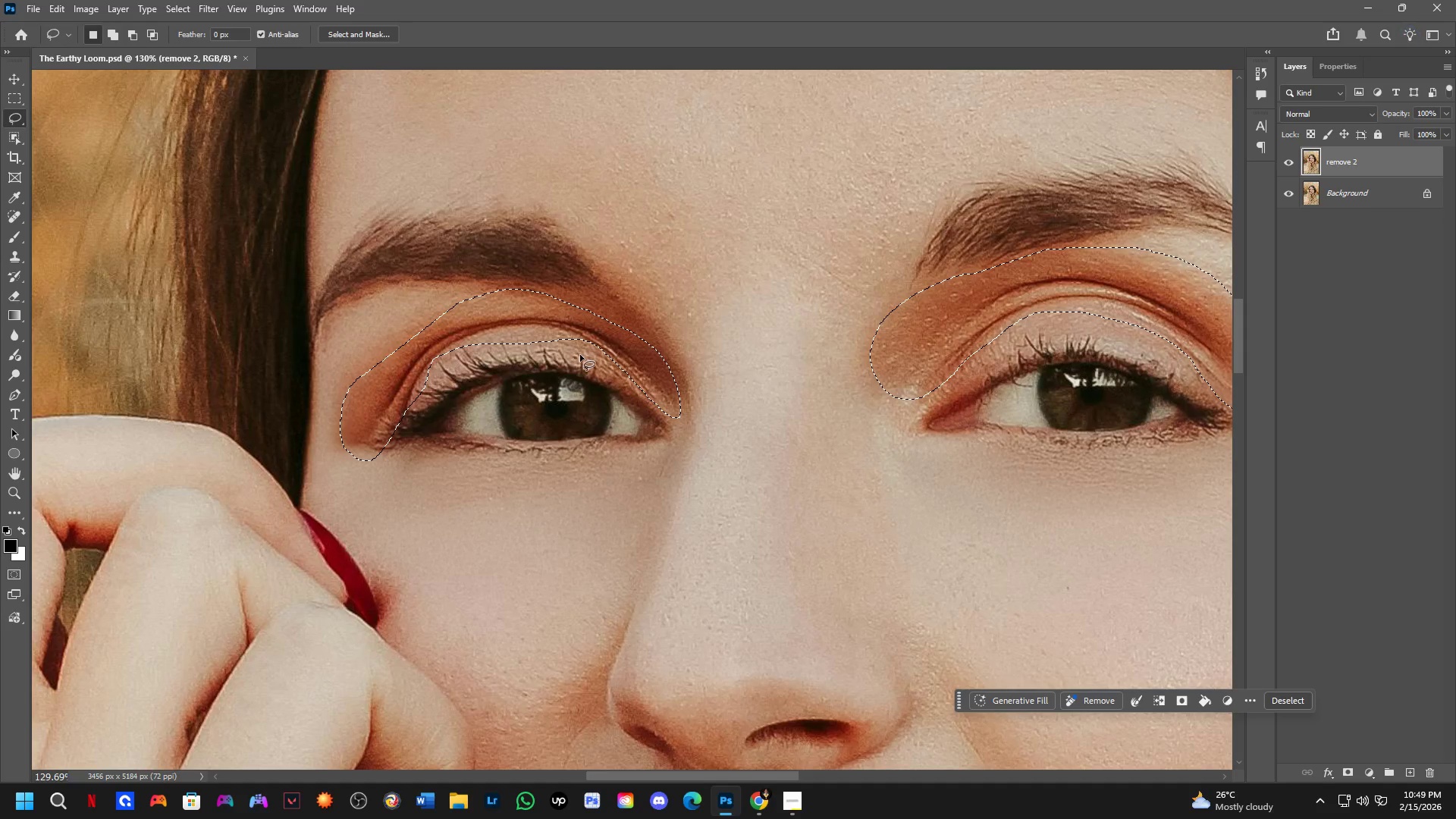 
hold_key(key=ShiftLeft, duration=0.41)
left_click_drag(start_coordinate=[566, 330], to_coordinate=[580, 312])
 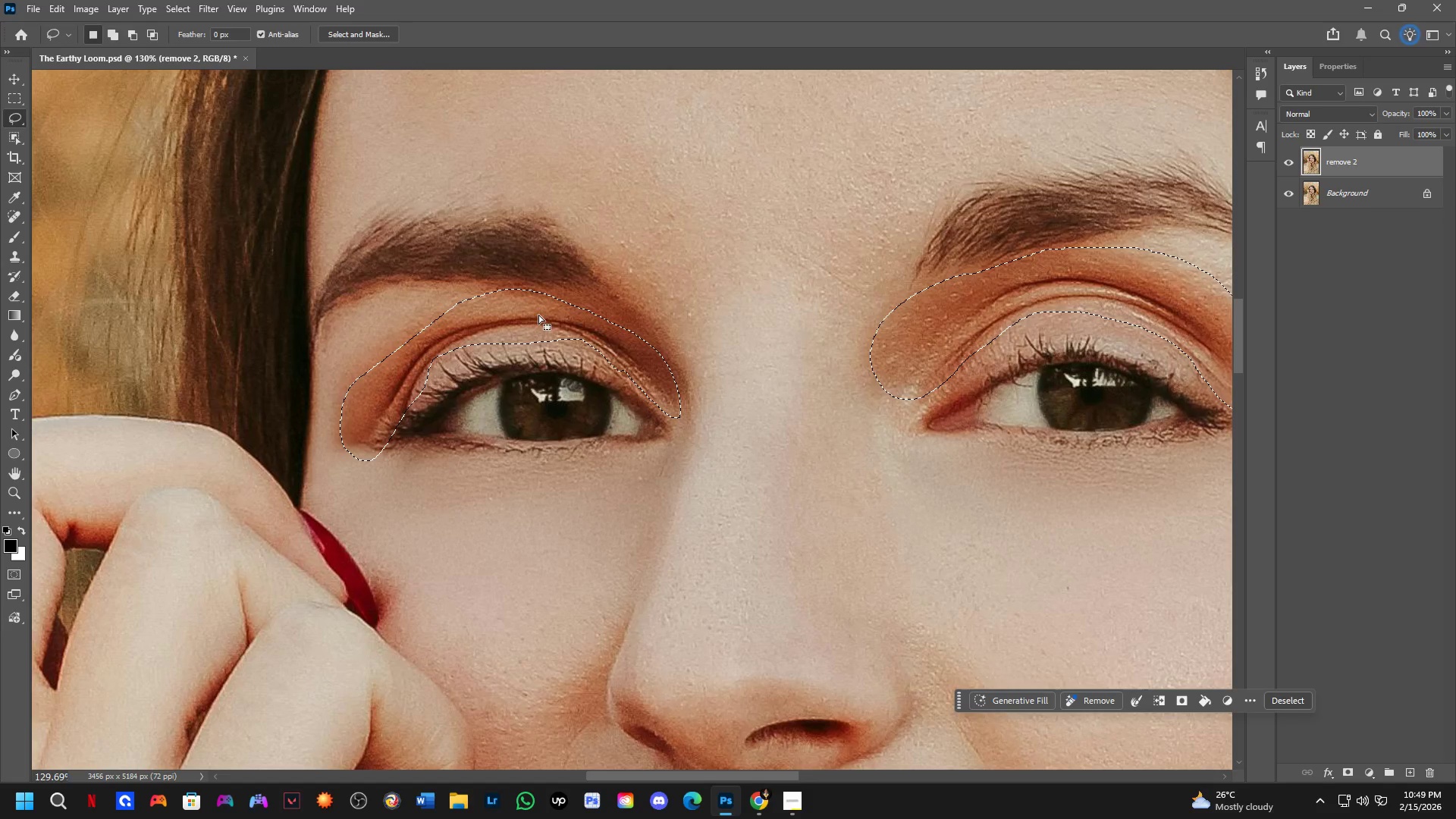 
key(Shift+ShiftLeft)
 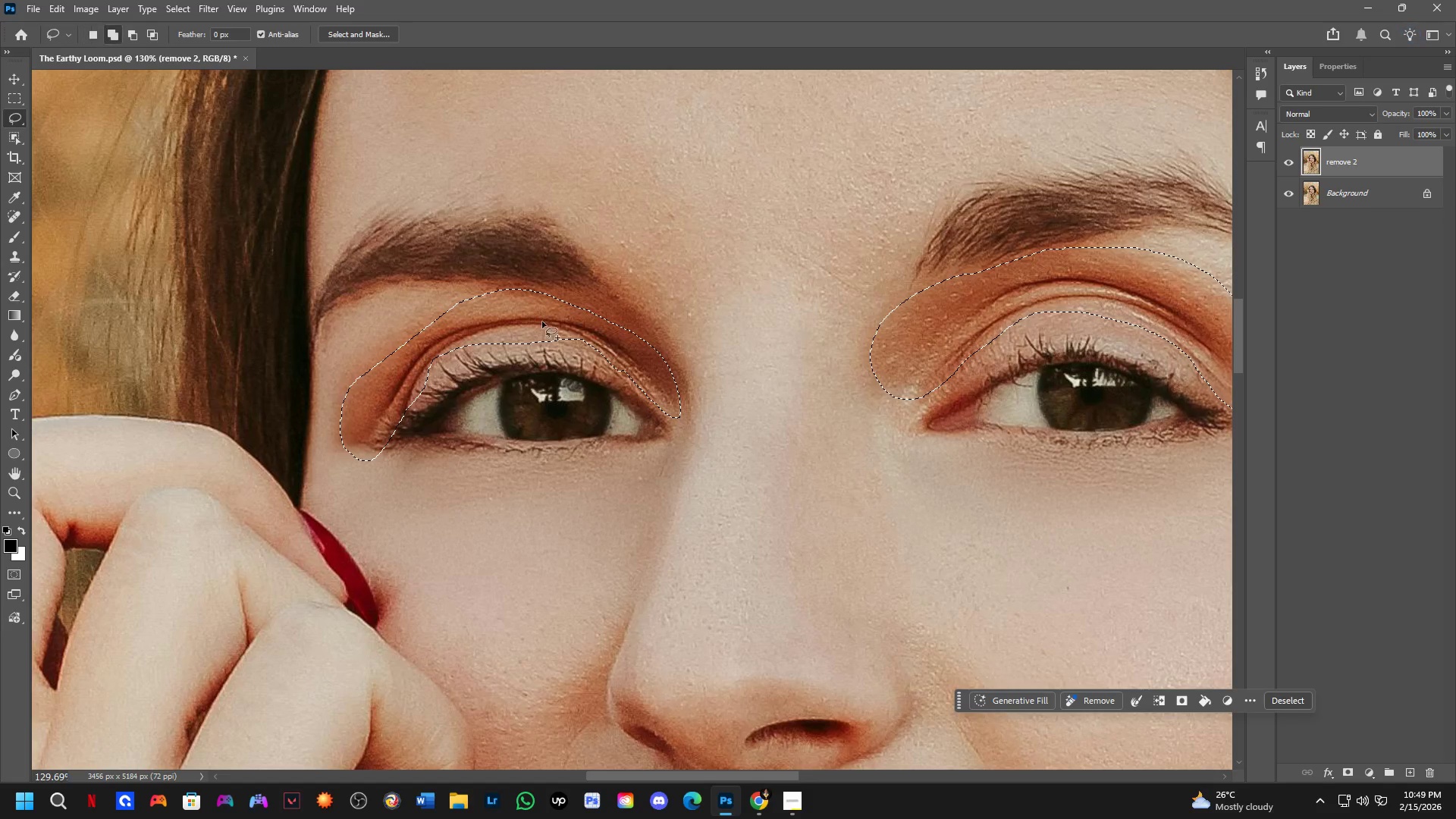 
left_click_drag(start_coordinate=[548, 325], to_coordinate=[607, 334])
 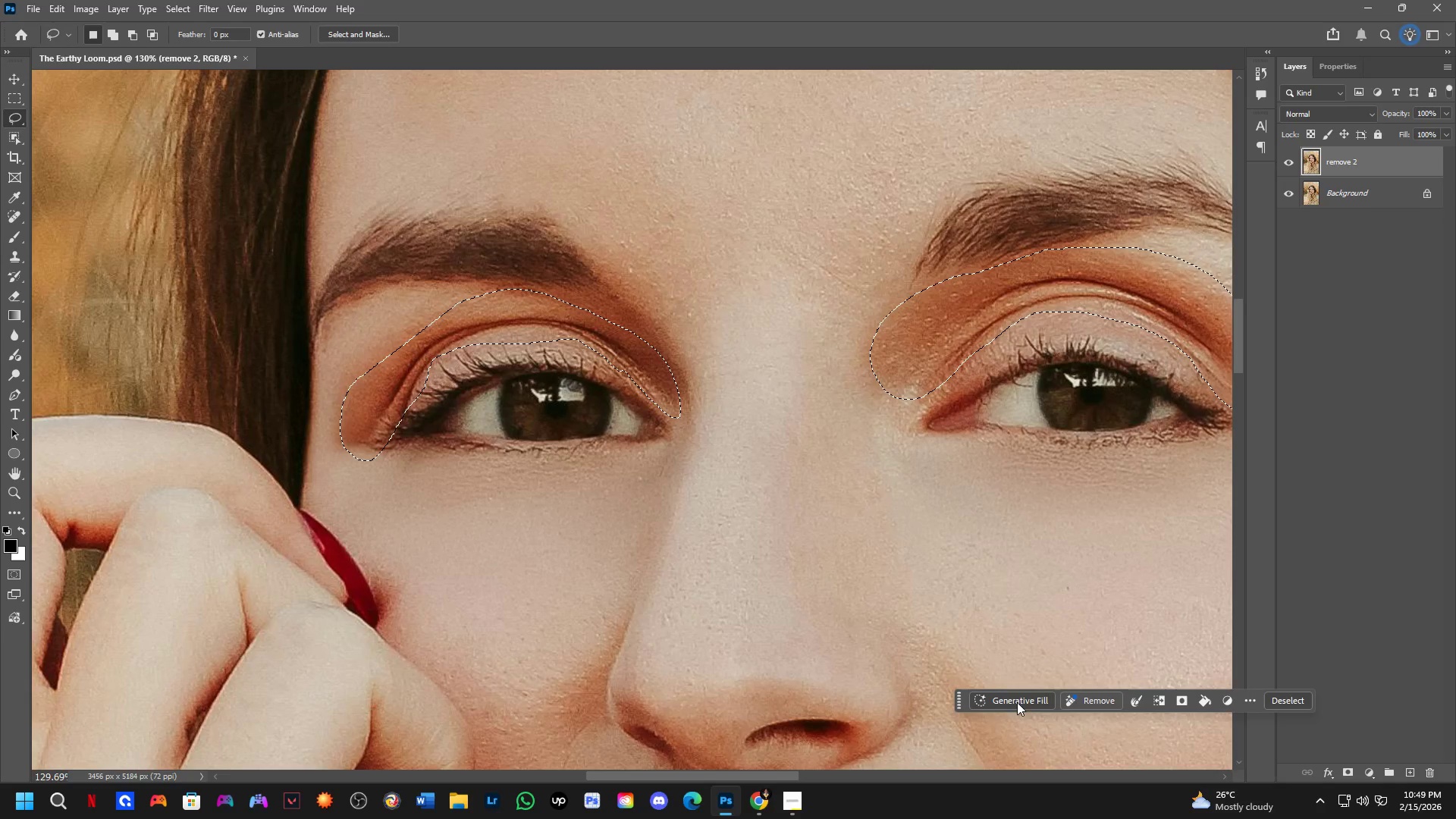 
left_click([1021, 704])
 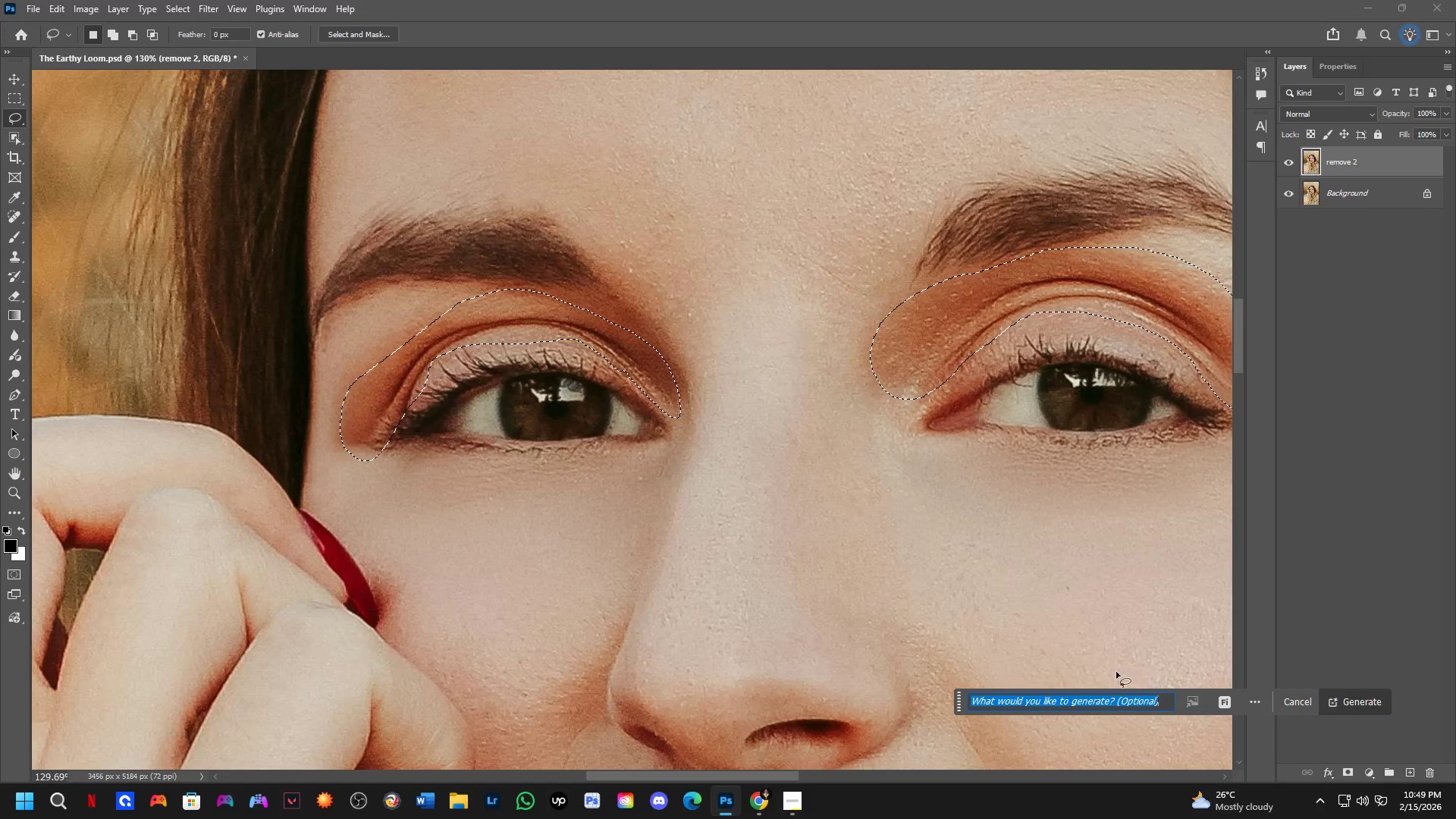 
type(remnoi)
key(Backspace)
key(Backspace)
key(Backspace)
key(Backspace)
type(move)
 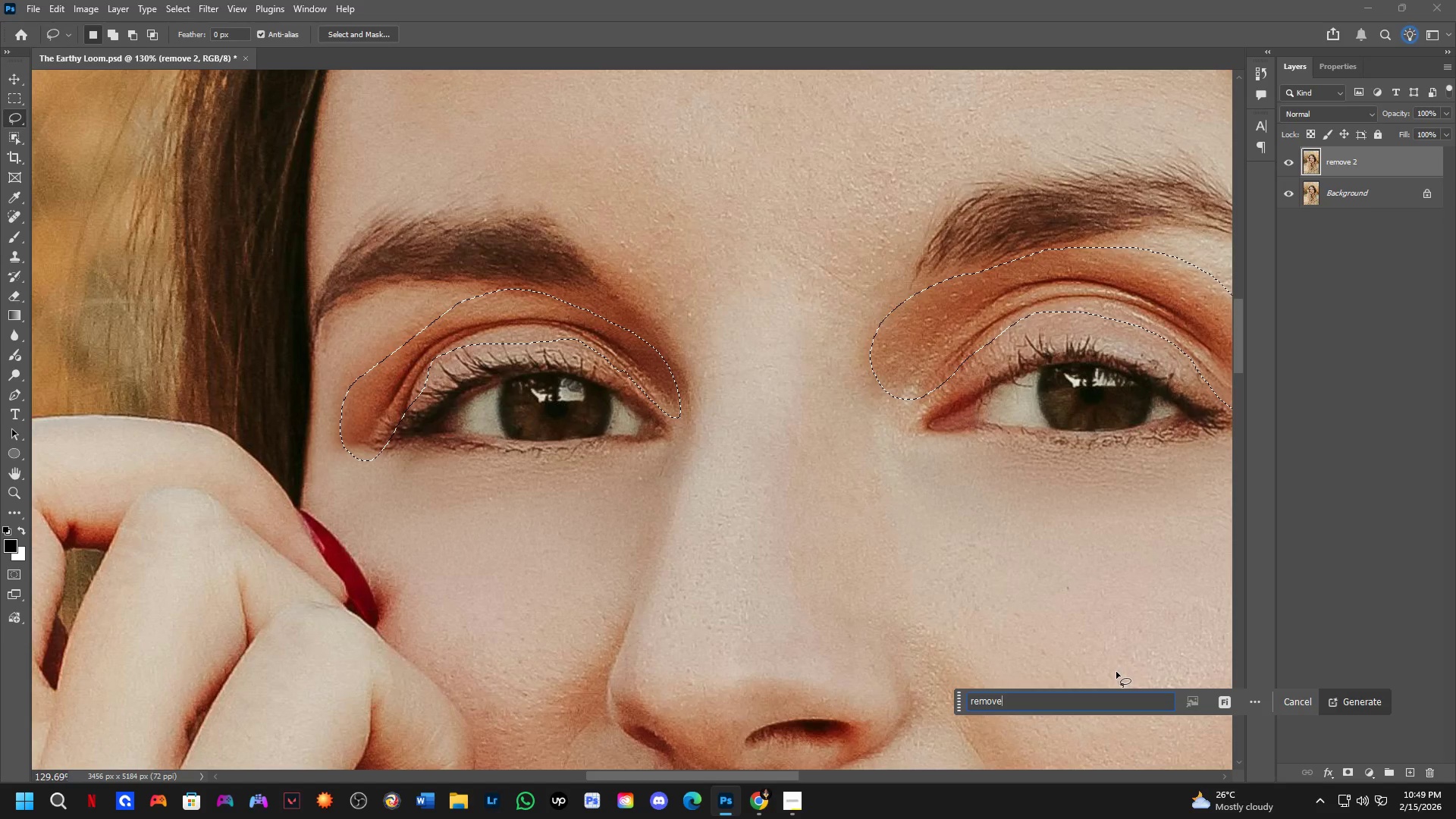 
key(Enter)
 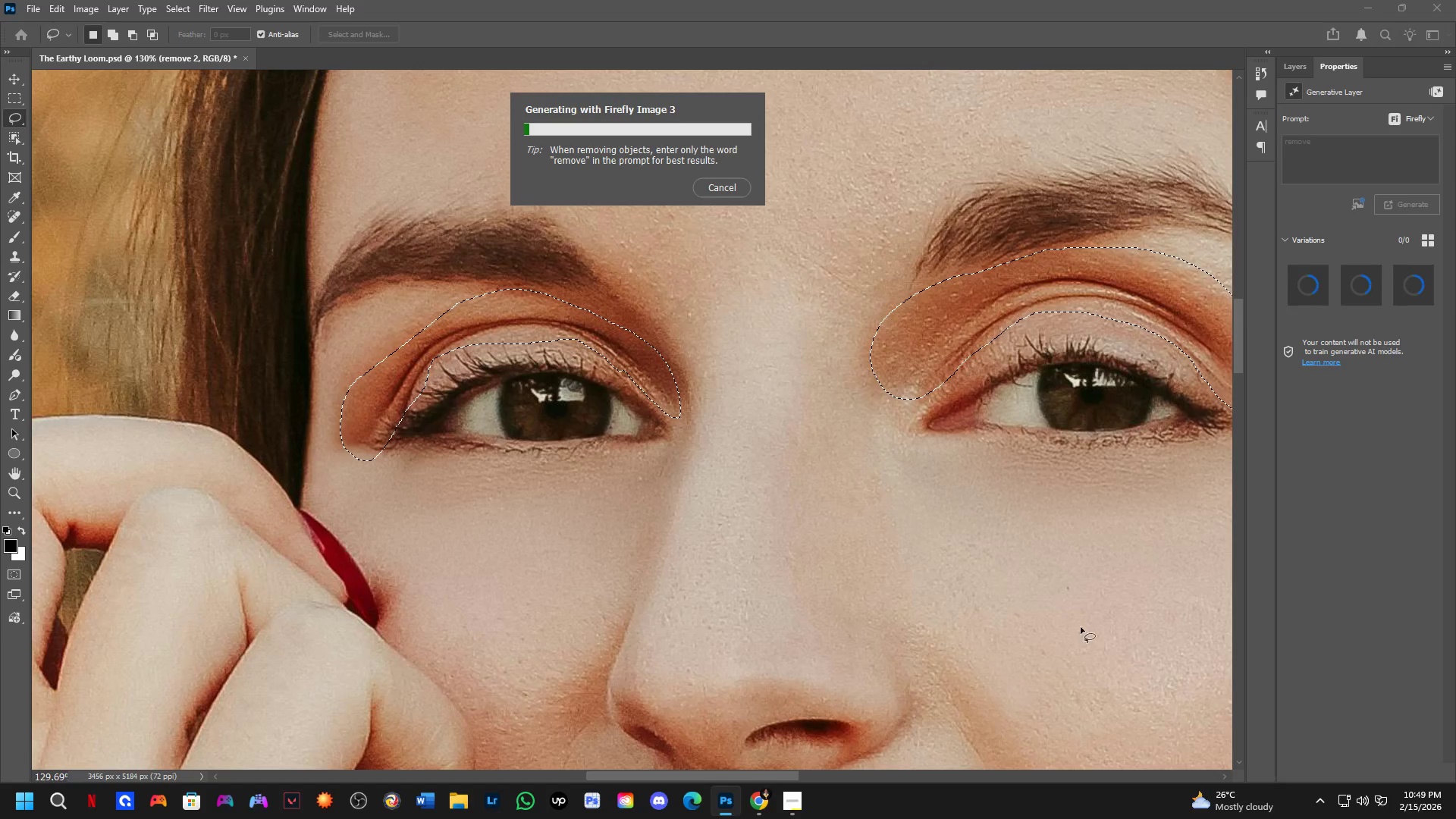 
hold_key(key=ShiftLeft, duration=0.52)
scroll: coordinate [148, 83], scroll_direction: down, amount: 5.0
 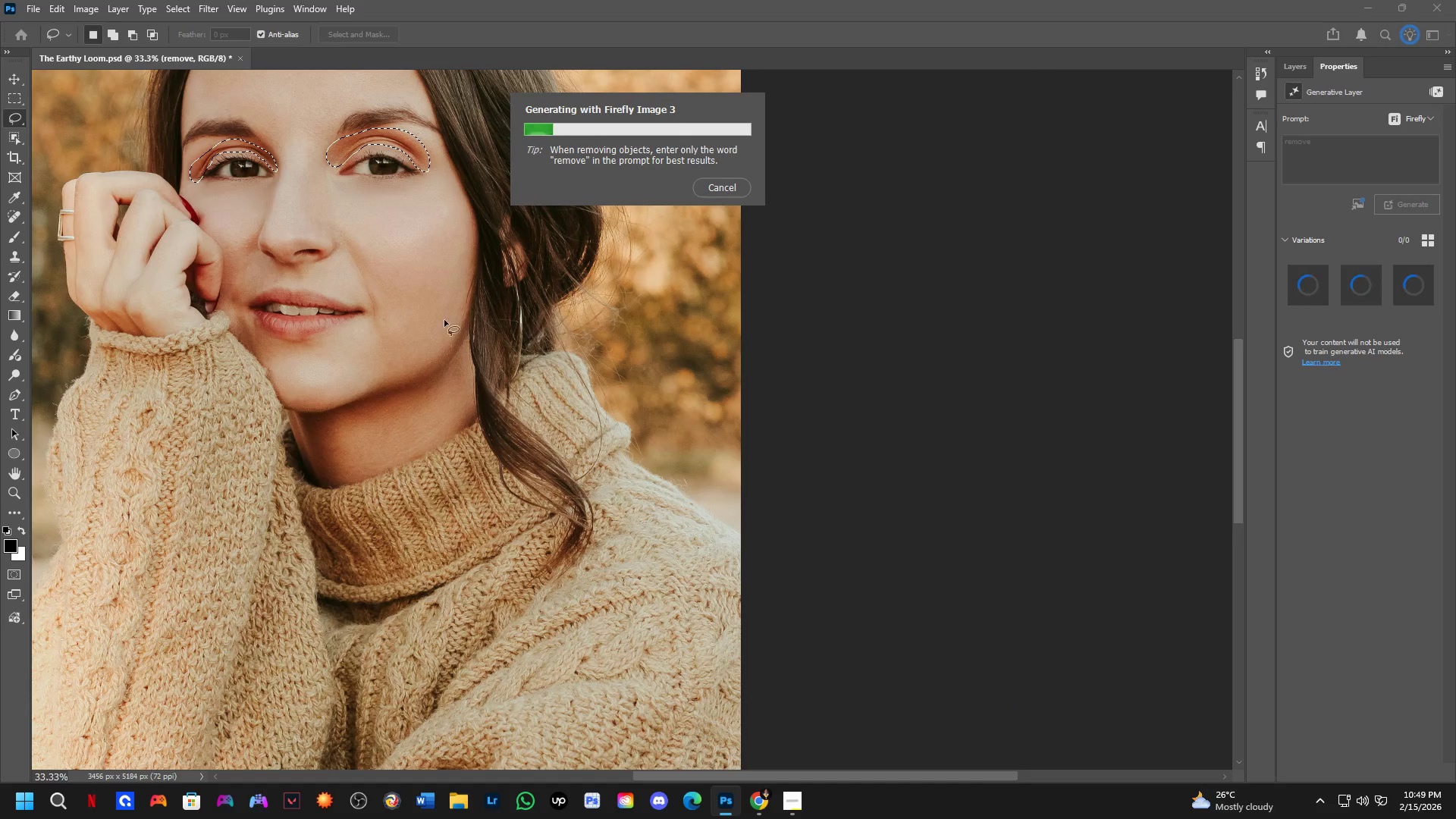 
key(Shift+ShiftLeft)
 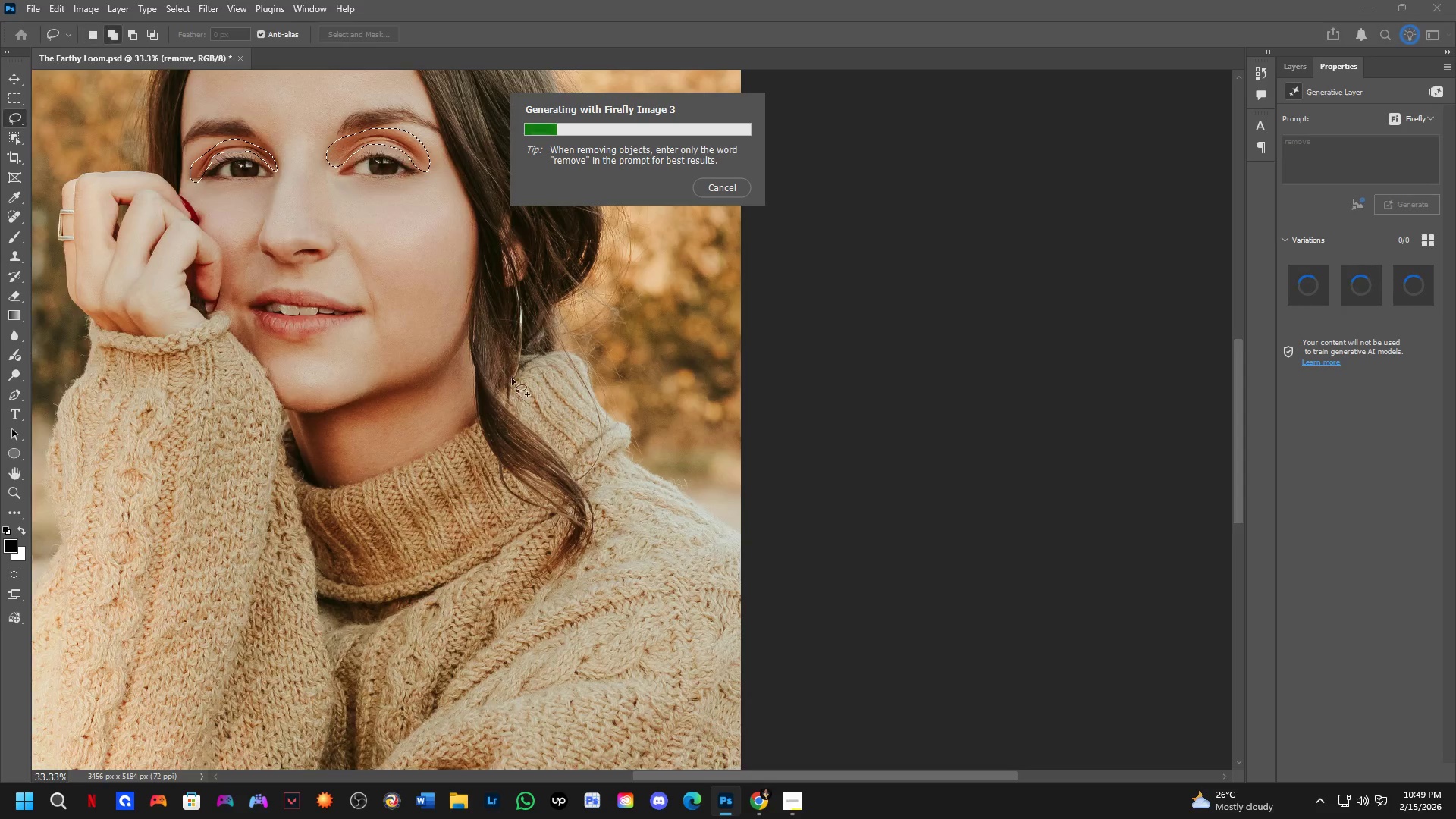 
key(Shift+ShiftLeft)
 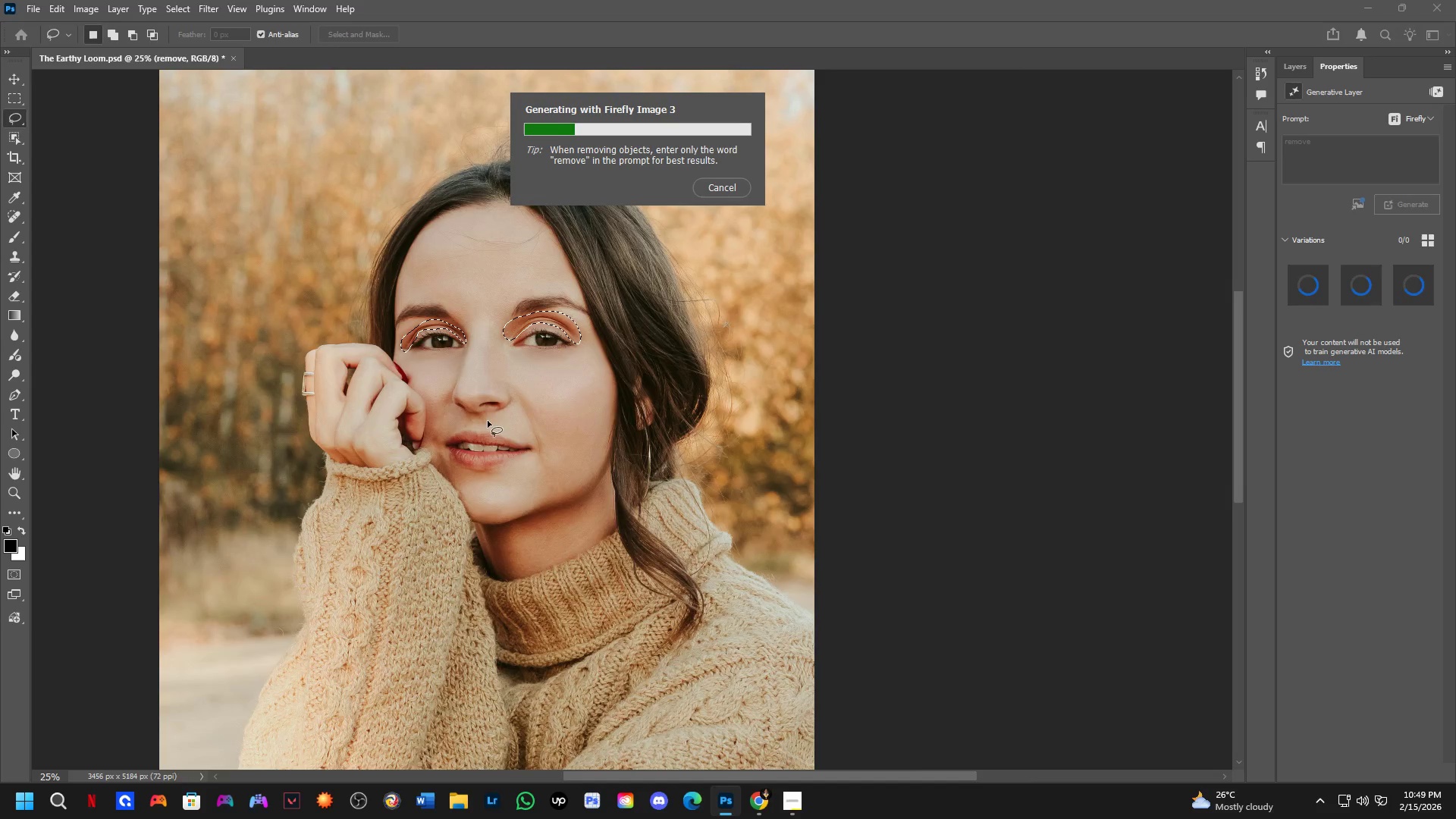 
key(Shift+ShiftLeft)
 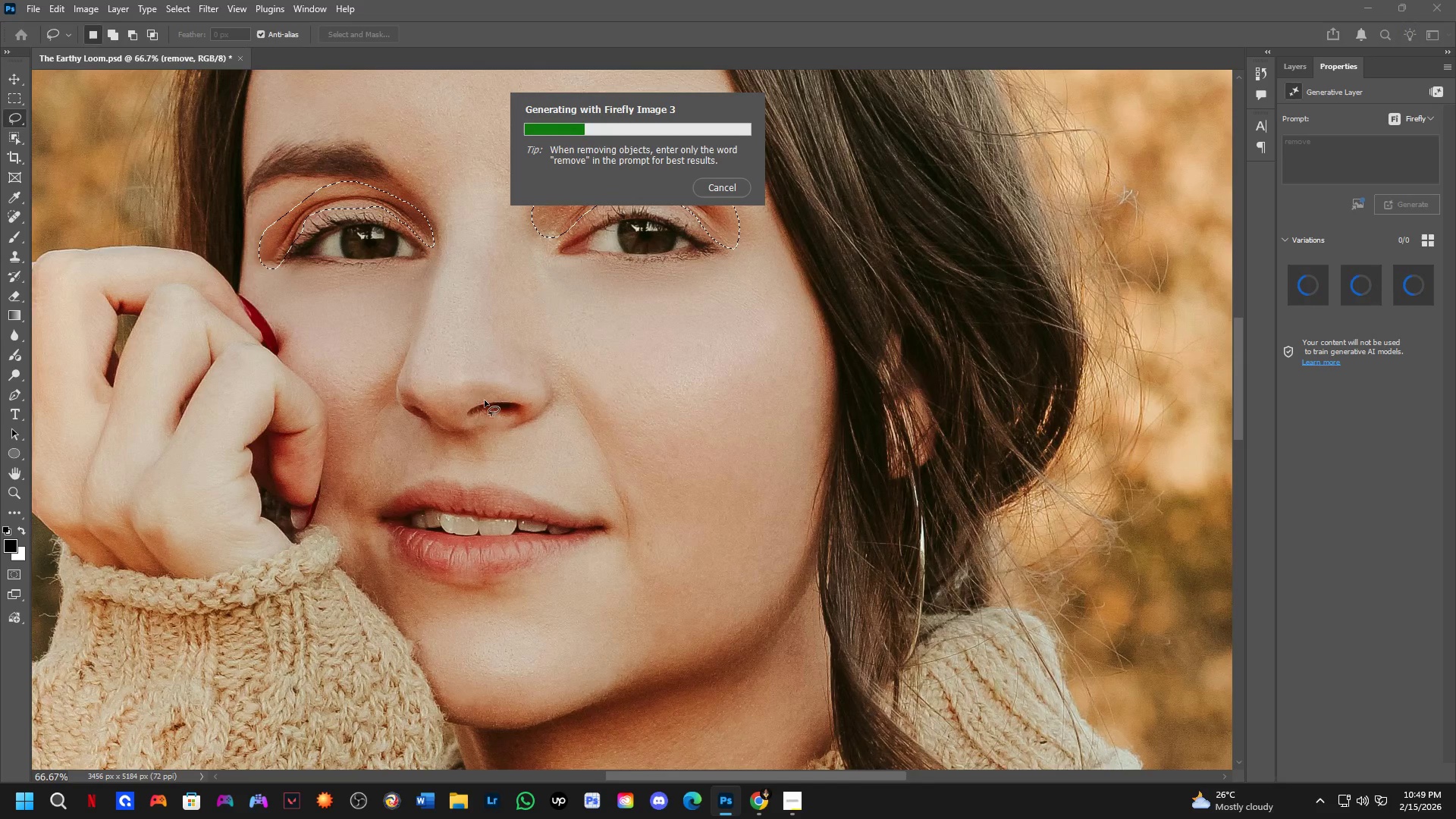 
hold_key(key=ShiftLeft, duration=0.36)
scroll: coordinate [467, 401], scroll_direction: none, amount: 0.0
 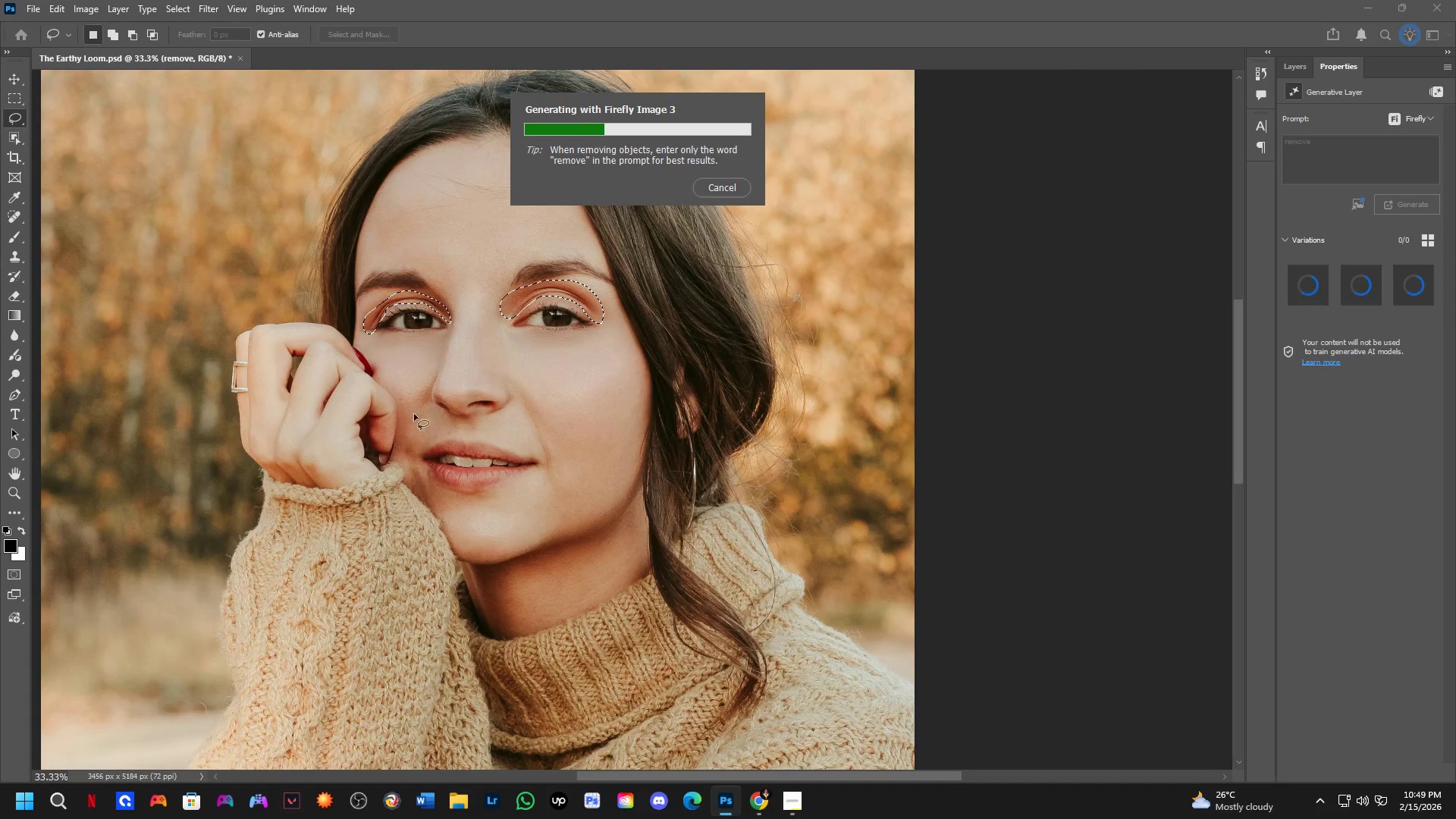 
key(Shift+ShiftLeft)
 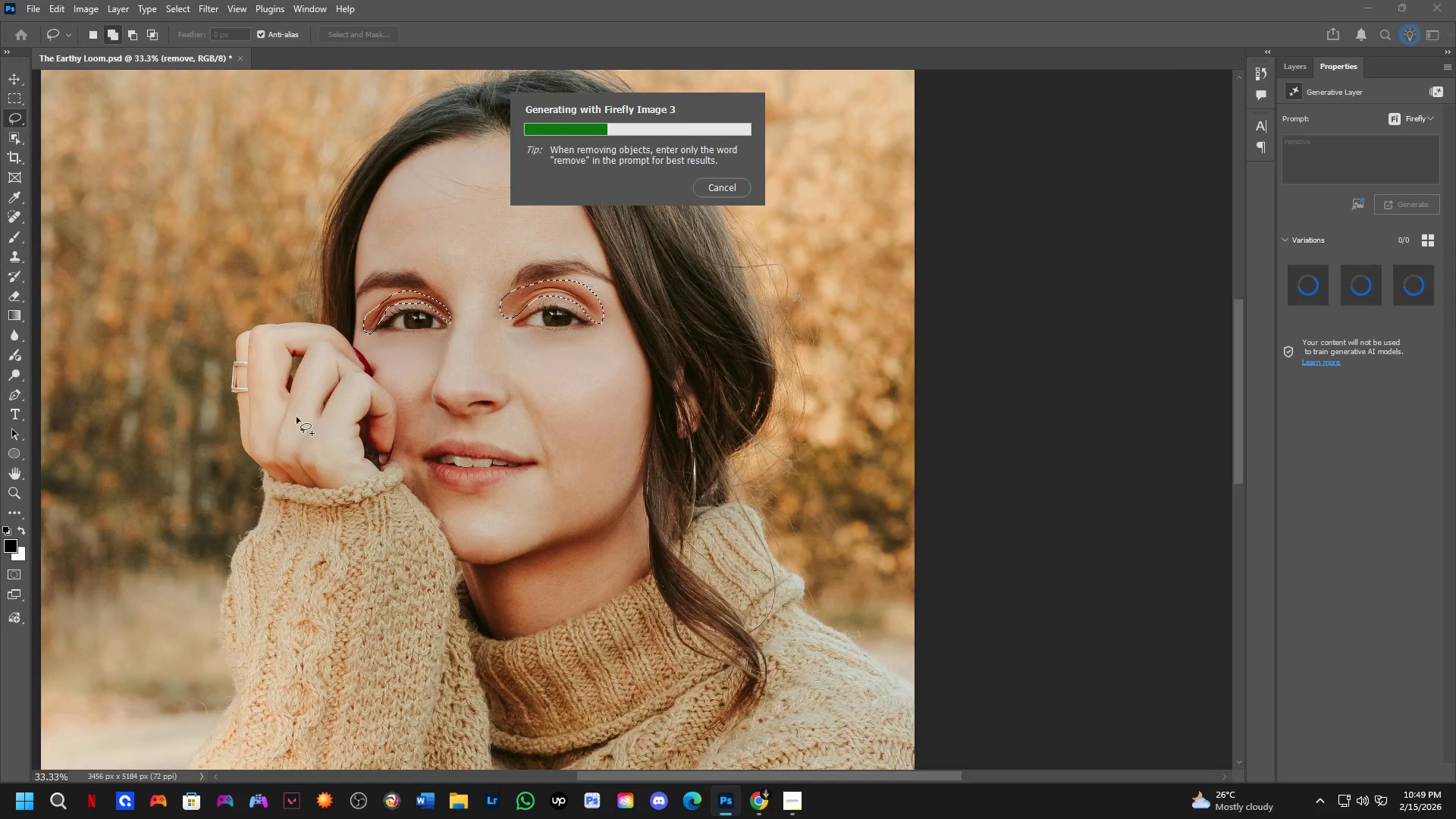 
scroll: coordinate [285, 415], scroll_direction: up, amount: 3.0
 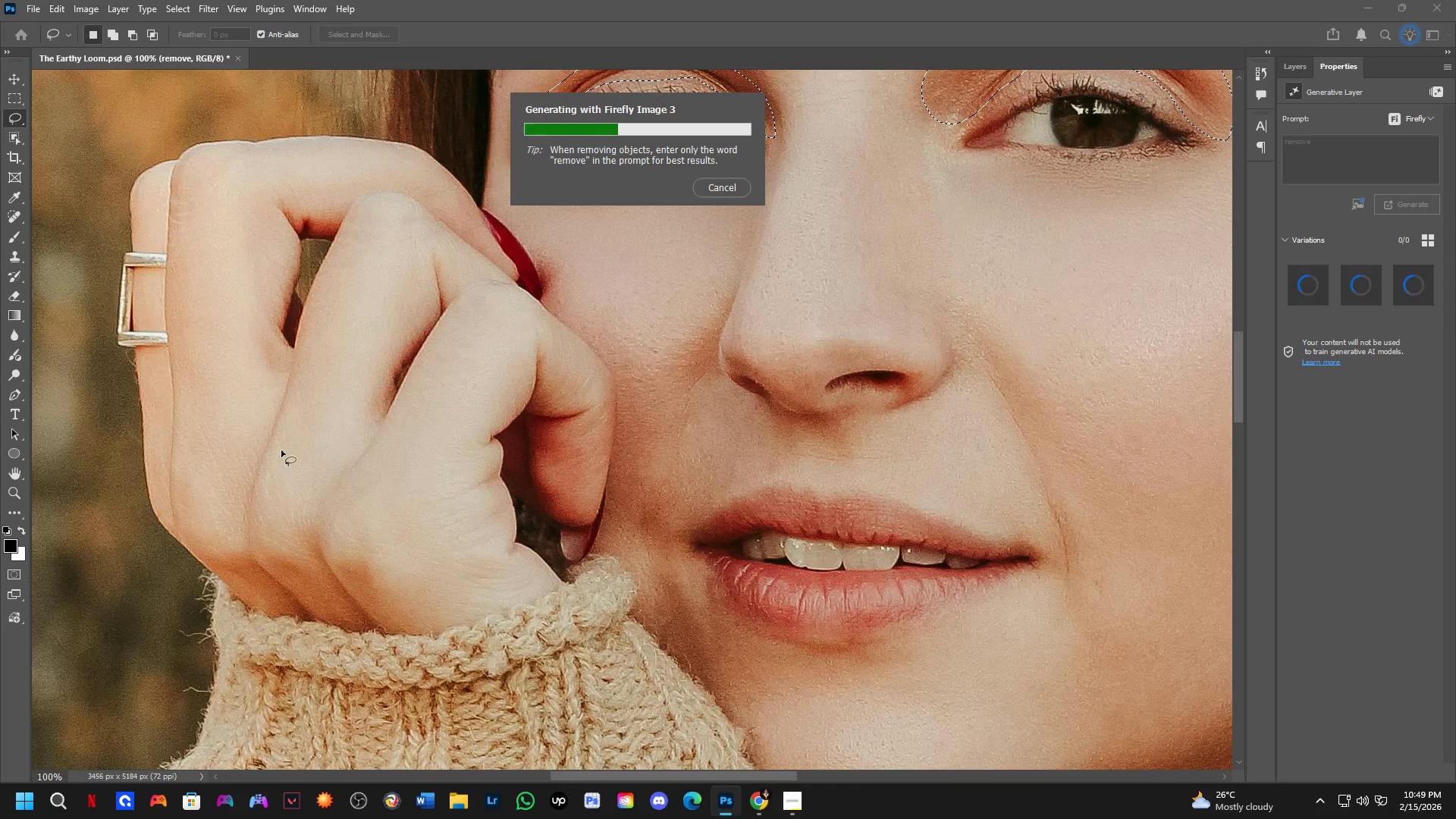 
key(Shift+ShiftLeft)
 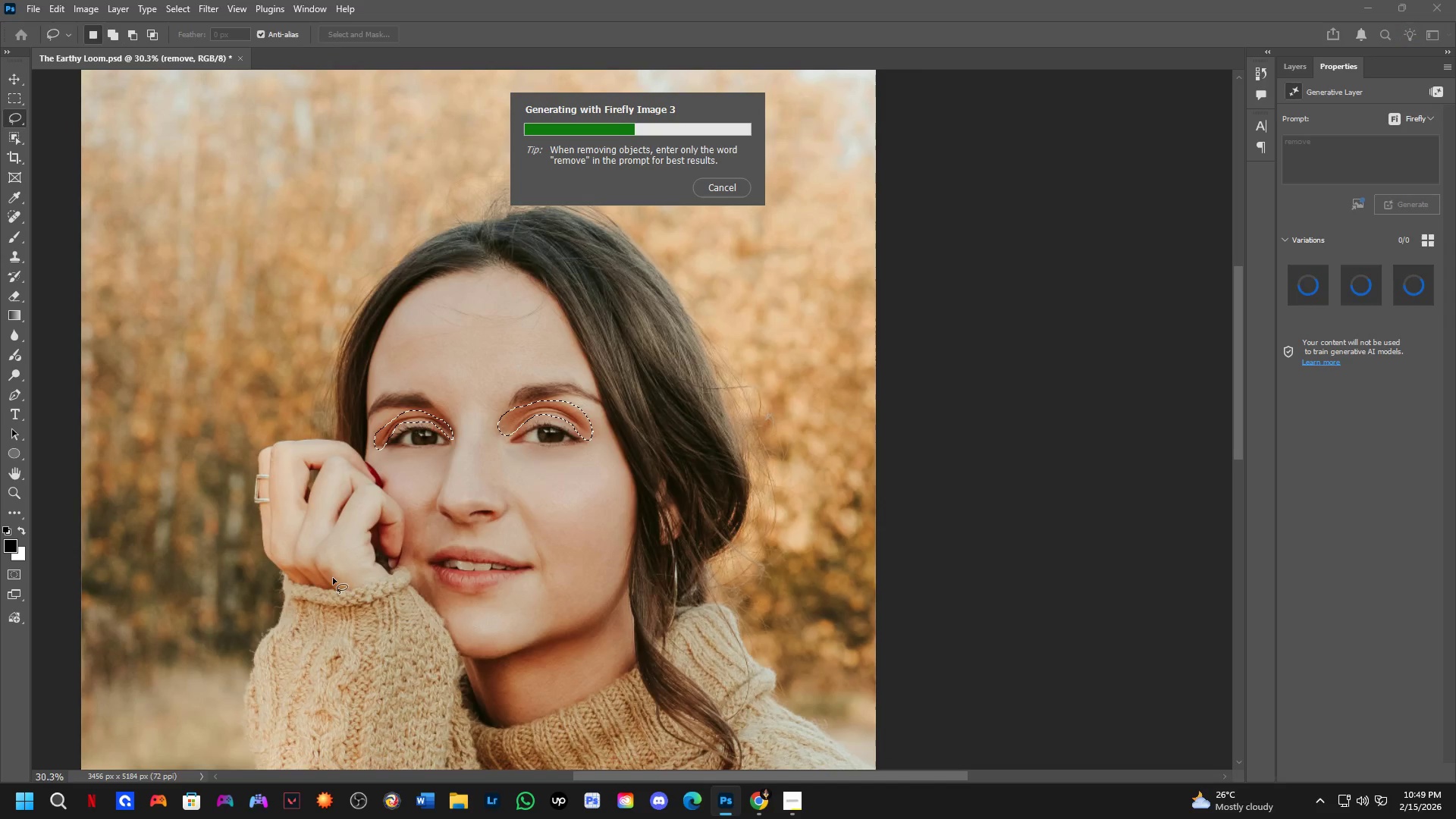 
key(Shift+ShiftLeft)
 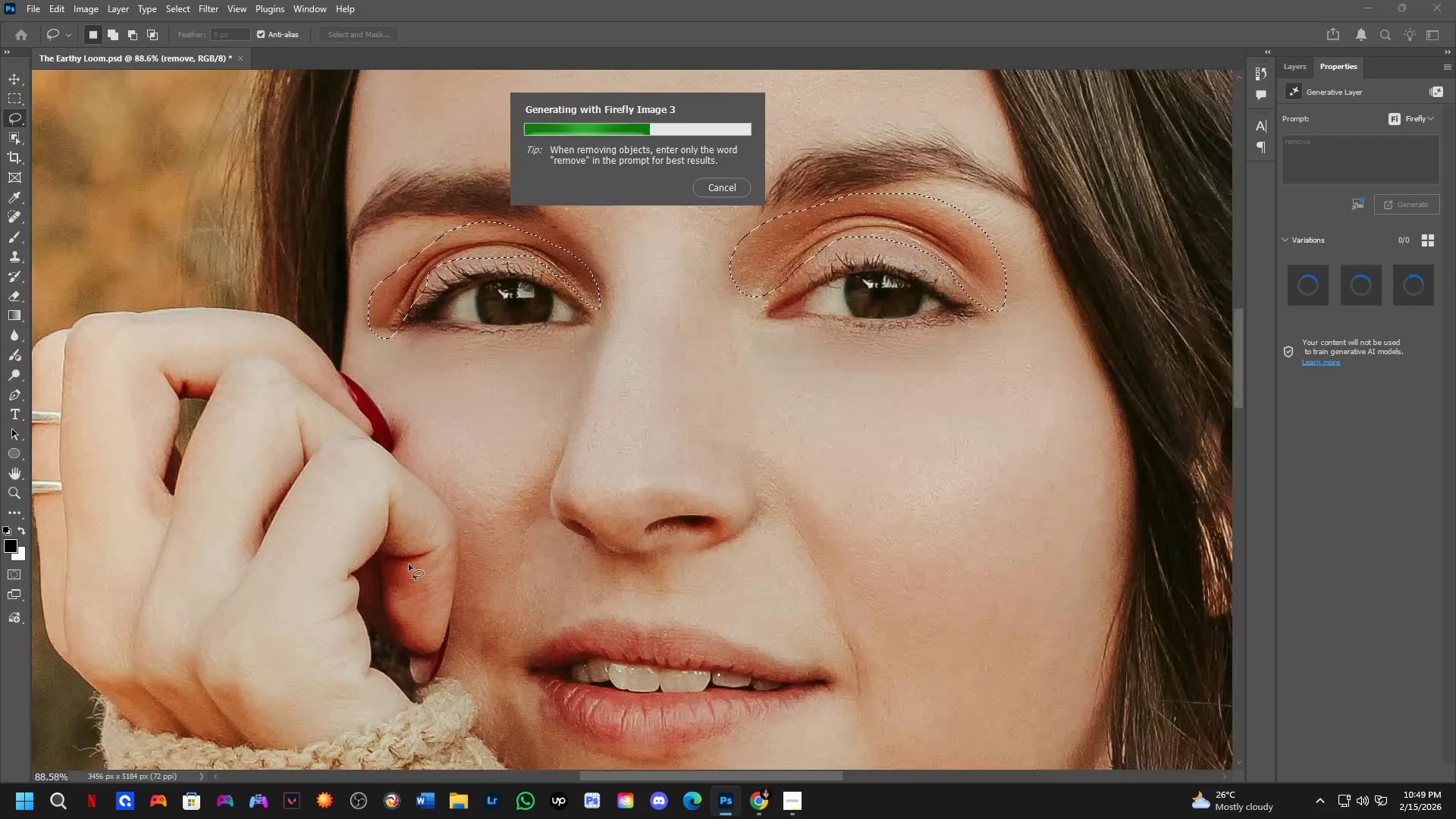 
hold_key(key=ShiftLeft, duration=0.59)
 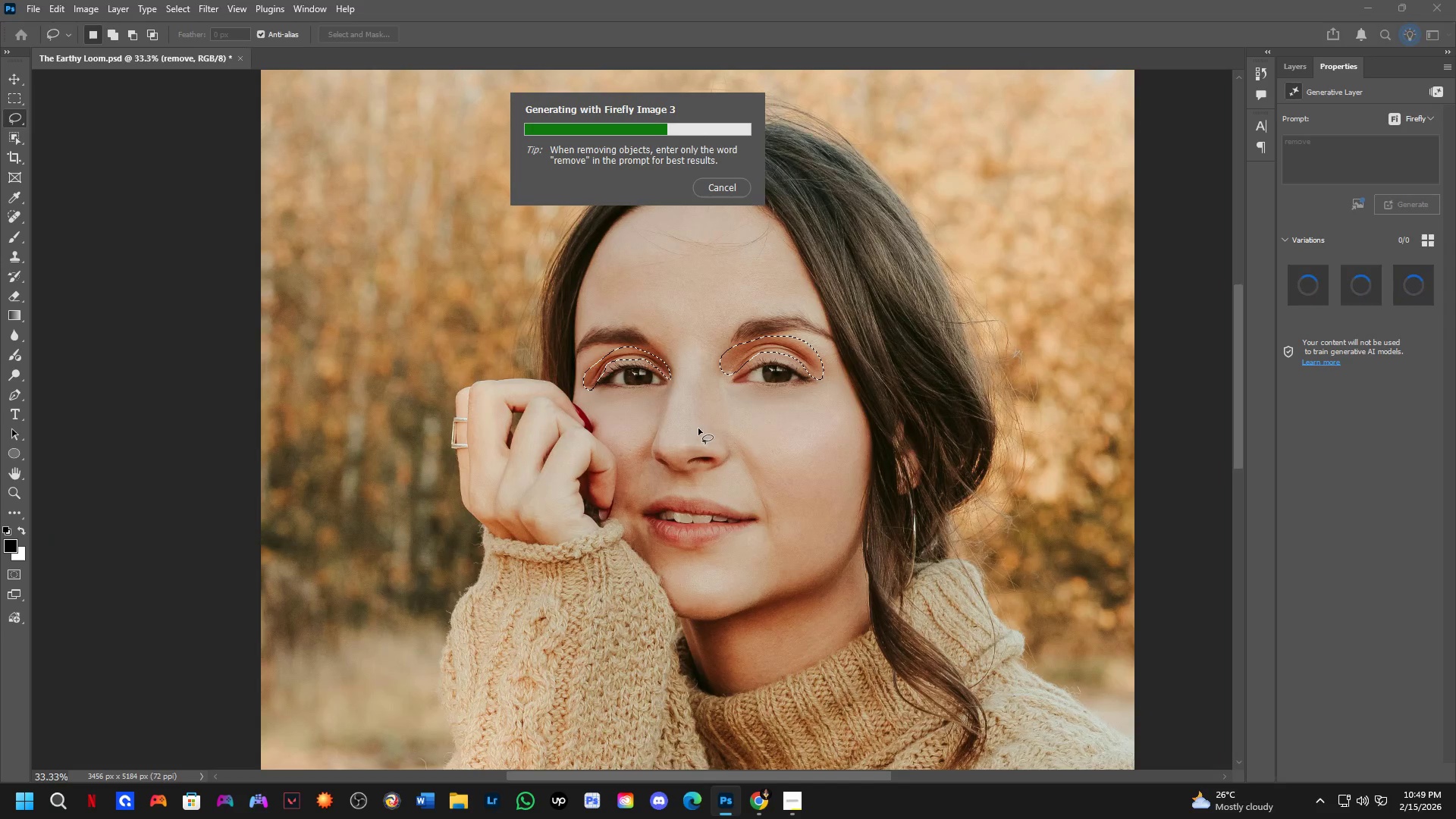 
scroll: coordinate [409, 564], scroll_direction: up, amount: 7.0
 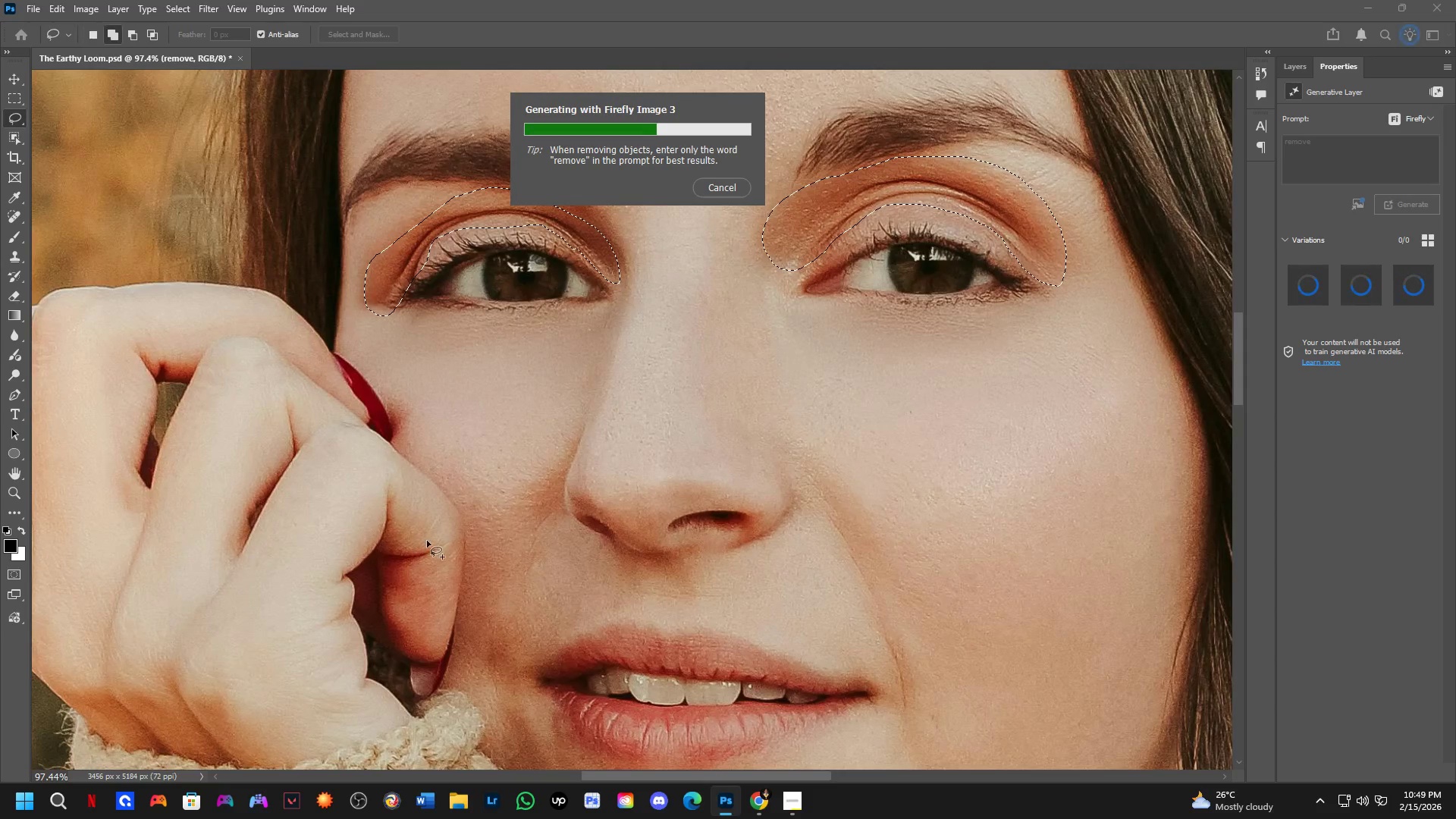 
scroll: coordinate [697, 428], scroll_direction: down, amount: 3.0
 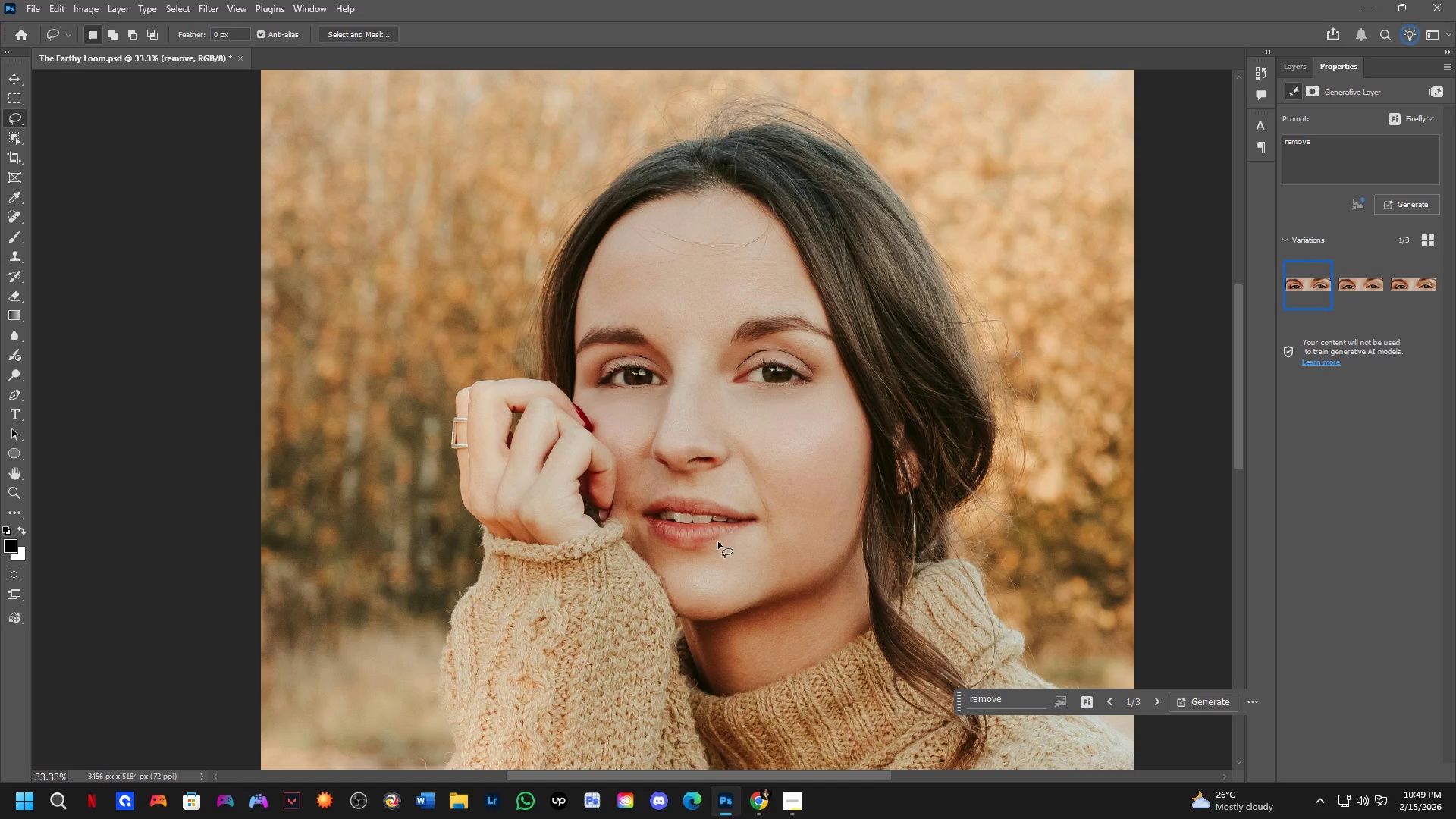 
wait(30.39)
 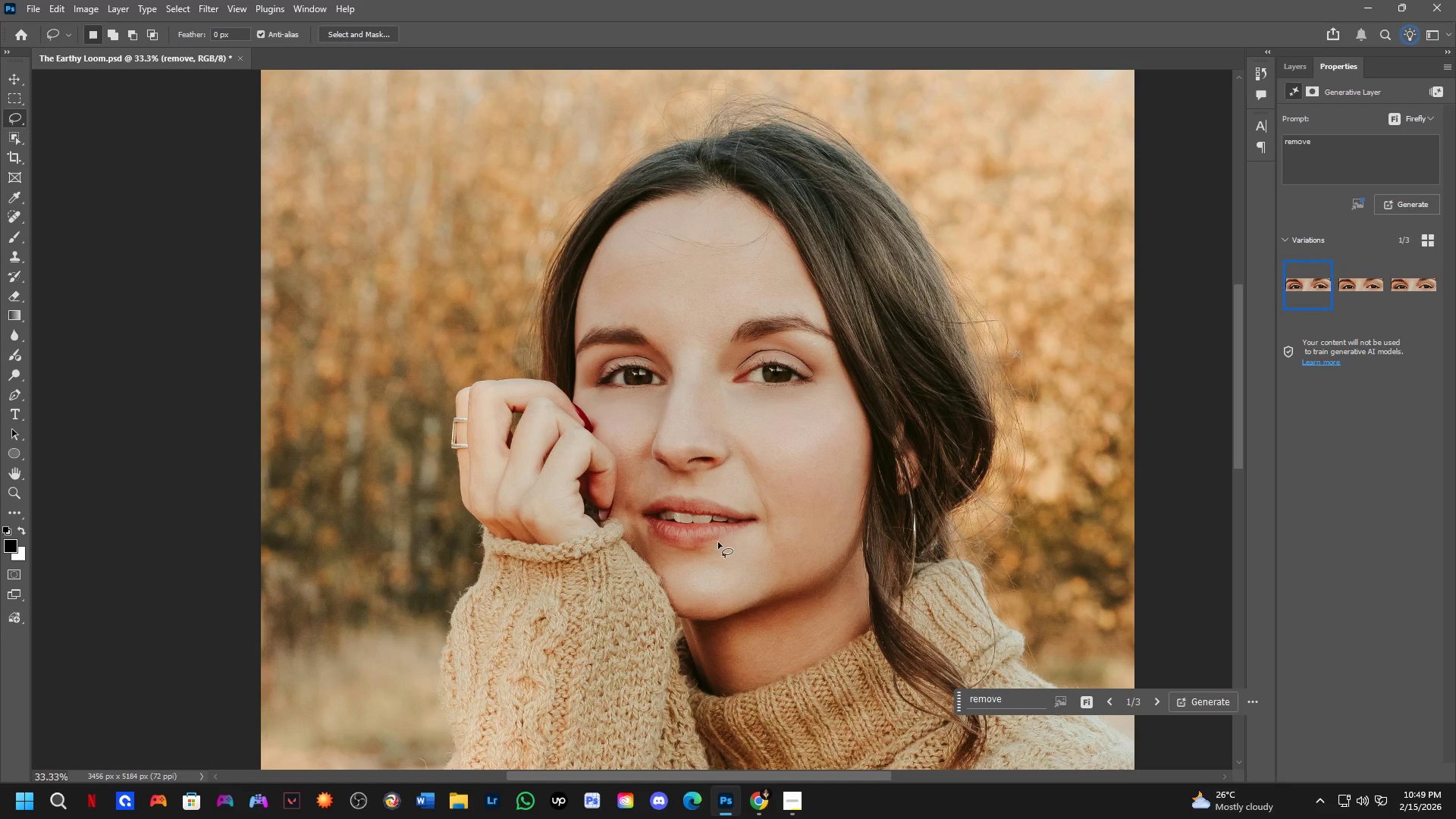 
scroll: coordinate [722, 437], scroll_direction: up, amount: 6.0
 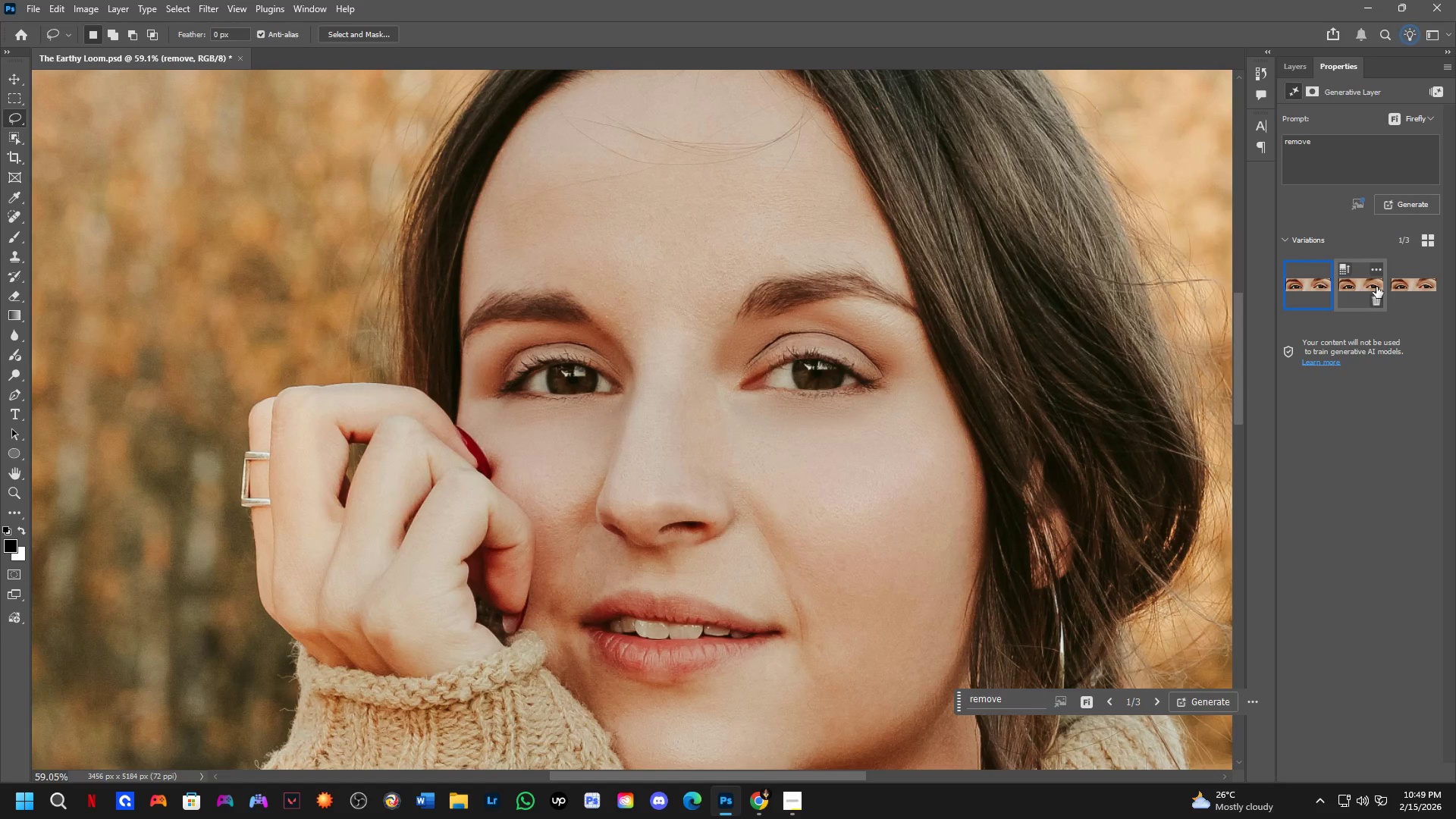 
left_click([1355, 286])
 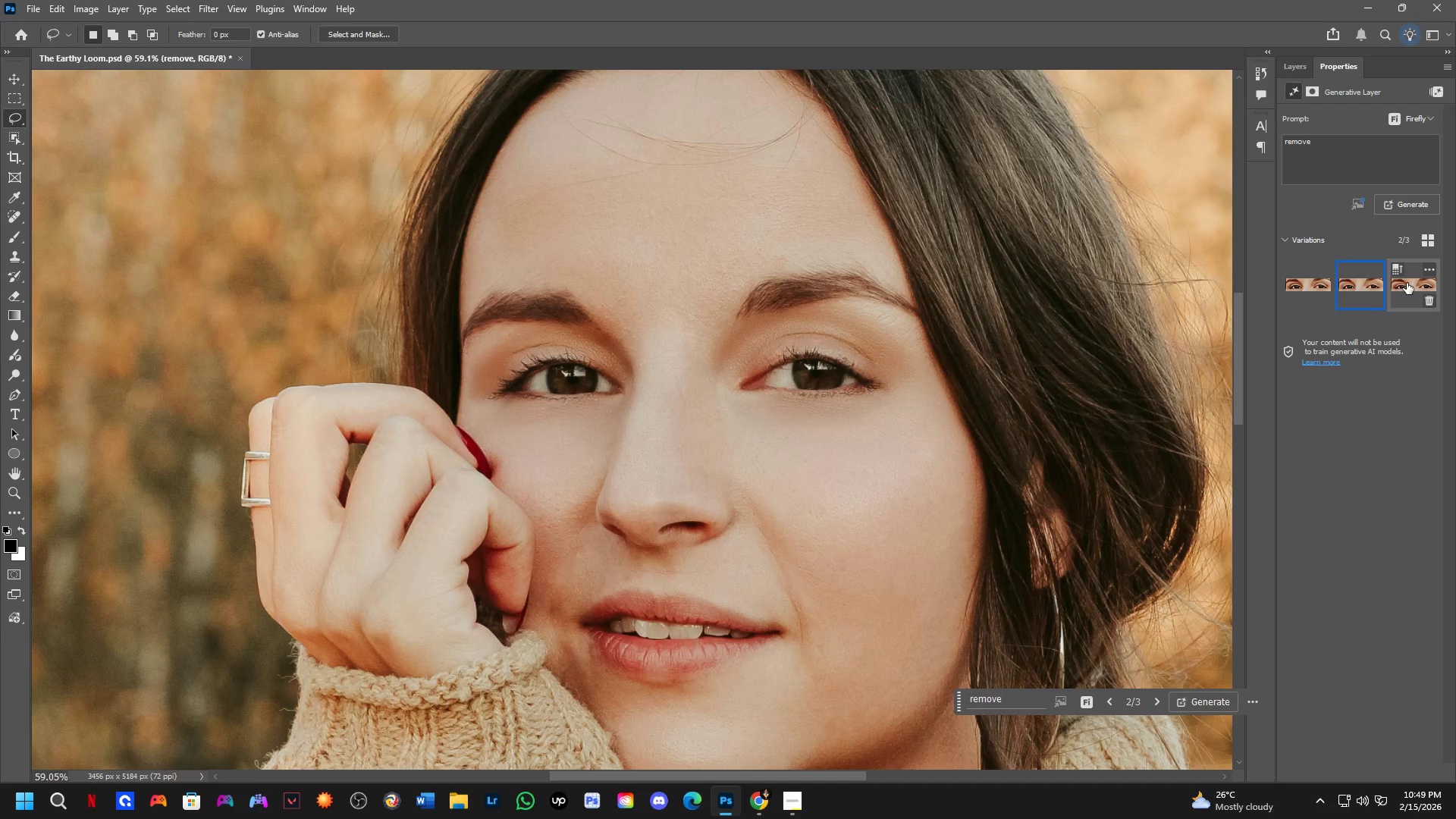 
hold_key(key=Space, duration=0.59)
 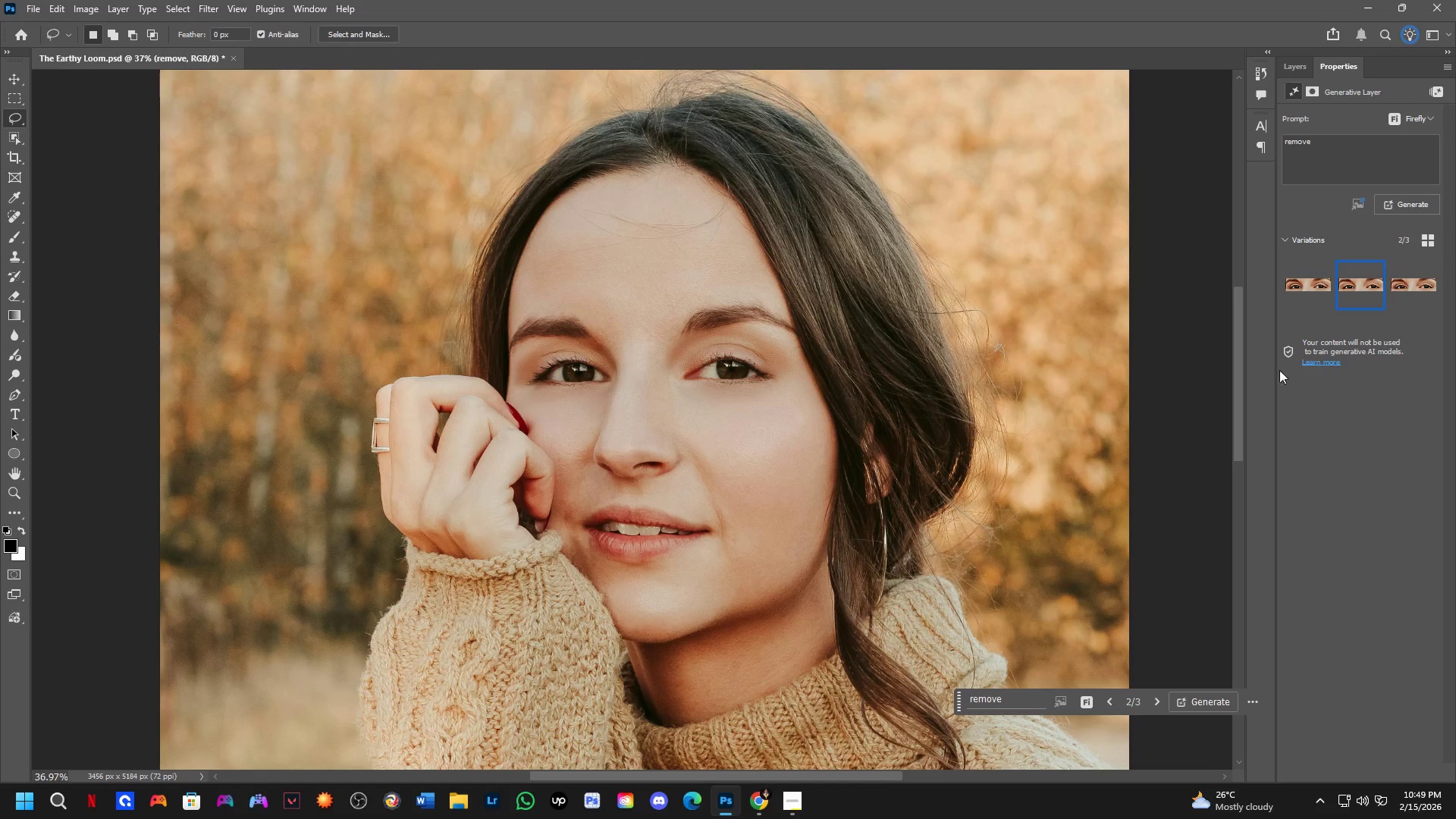 
left_click_drag(start_coordinate=[834, 444], to_coordinate=[812, 441])
 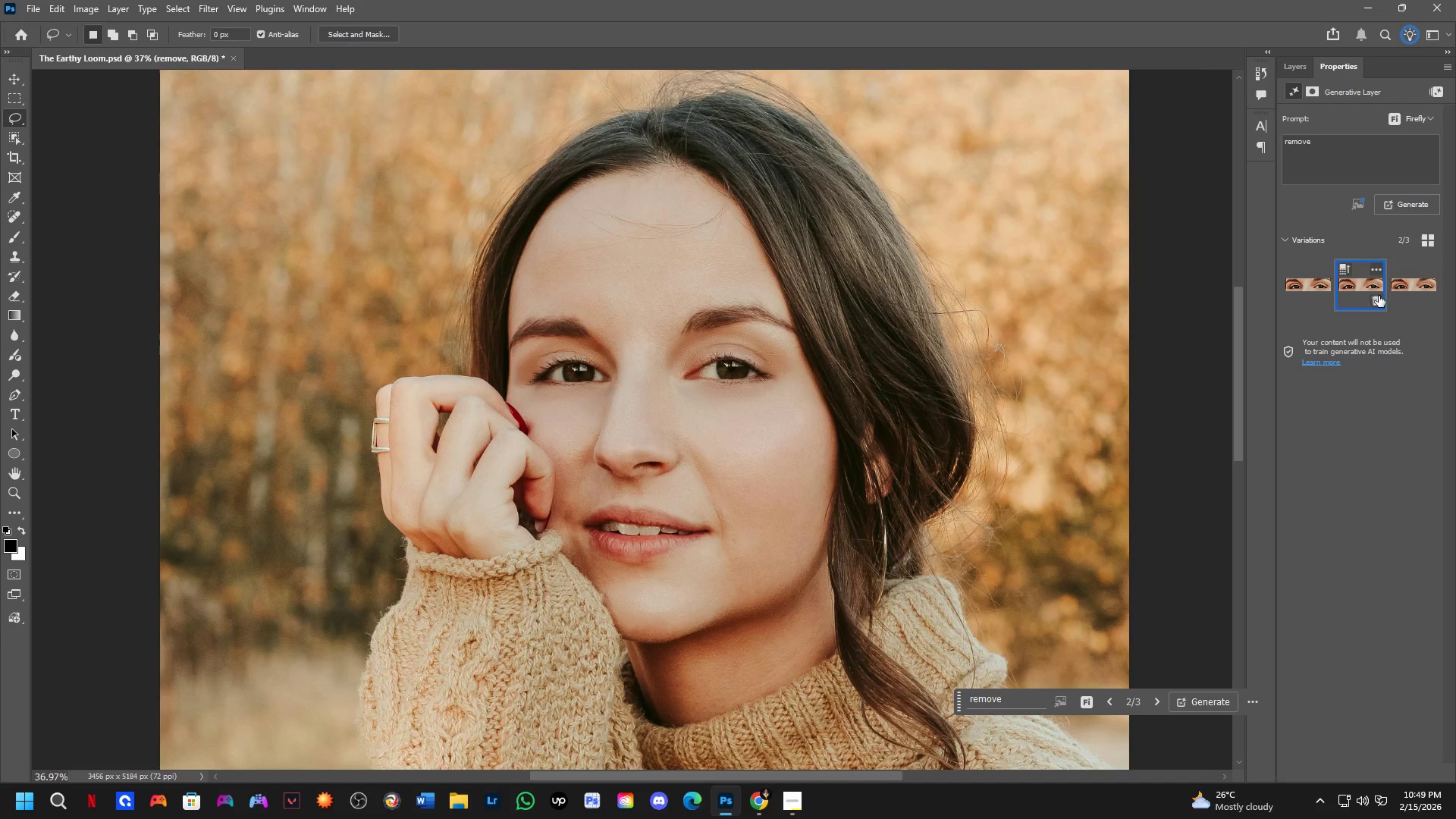 
scroll: coordinate [648, 372], scroll_direction: down, amount: 5.0
 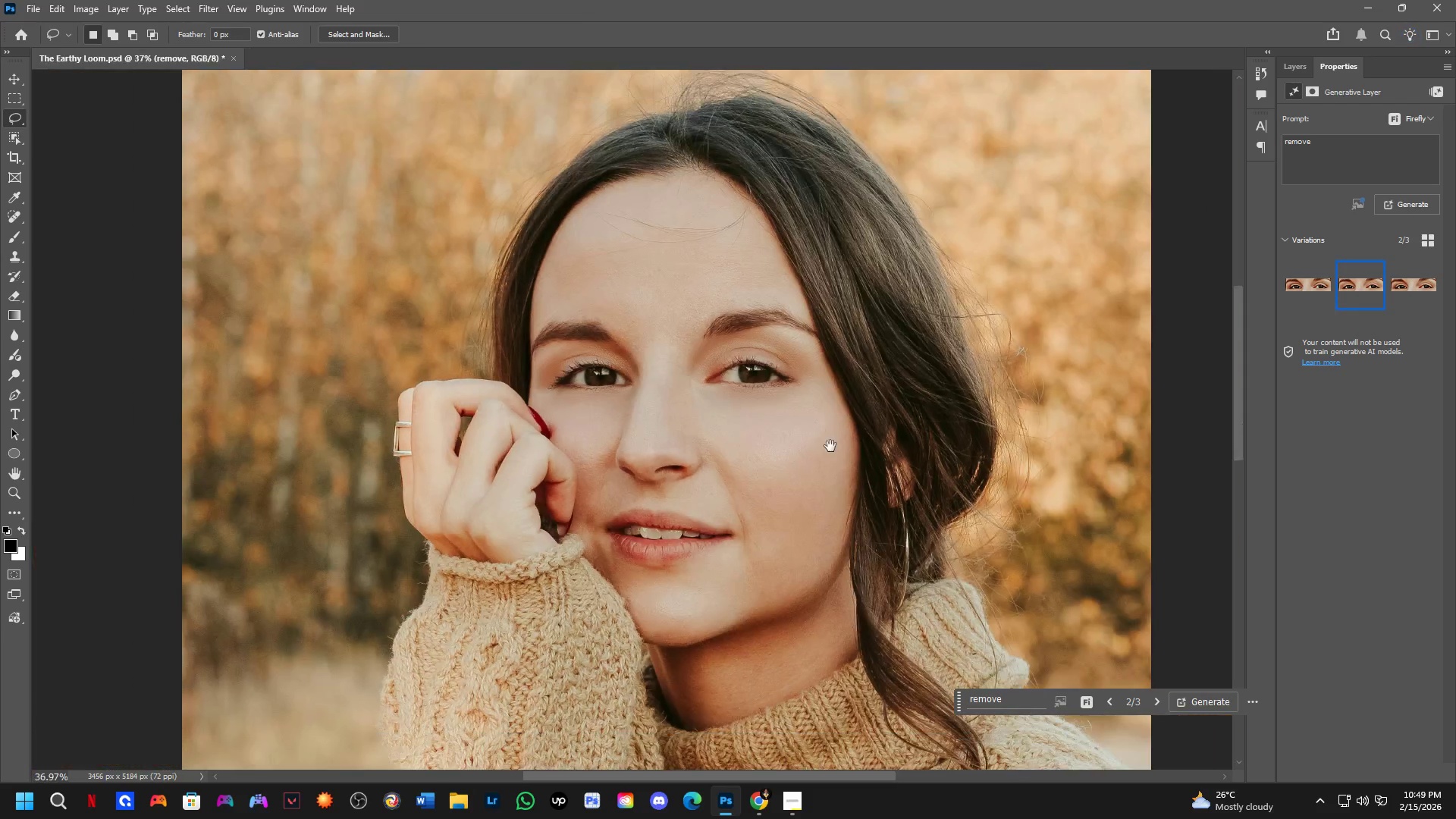 
left_click([1402, 291])
 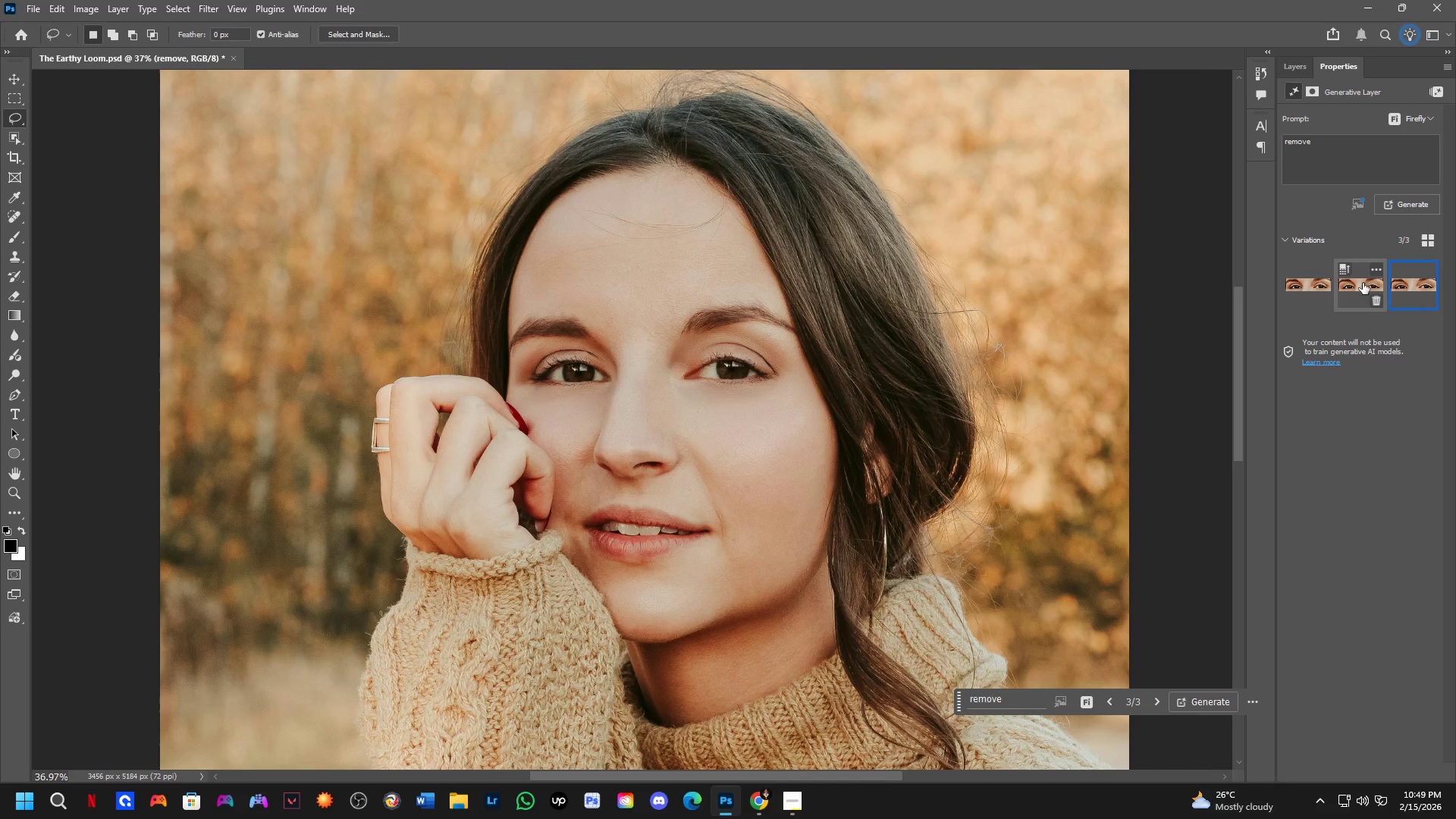 
left_click([1358, 282])
 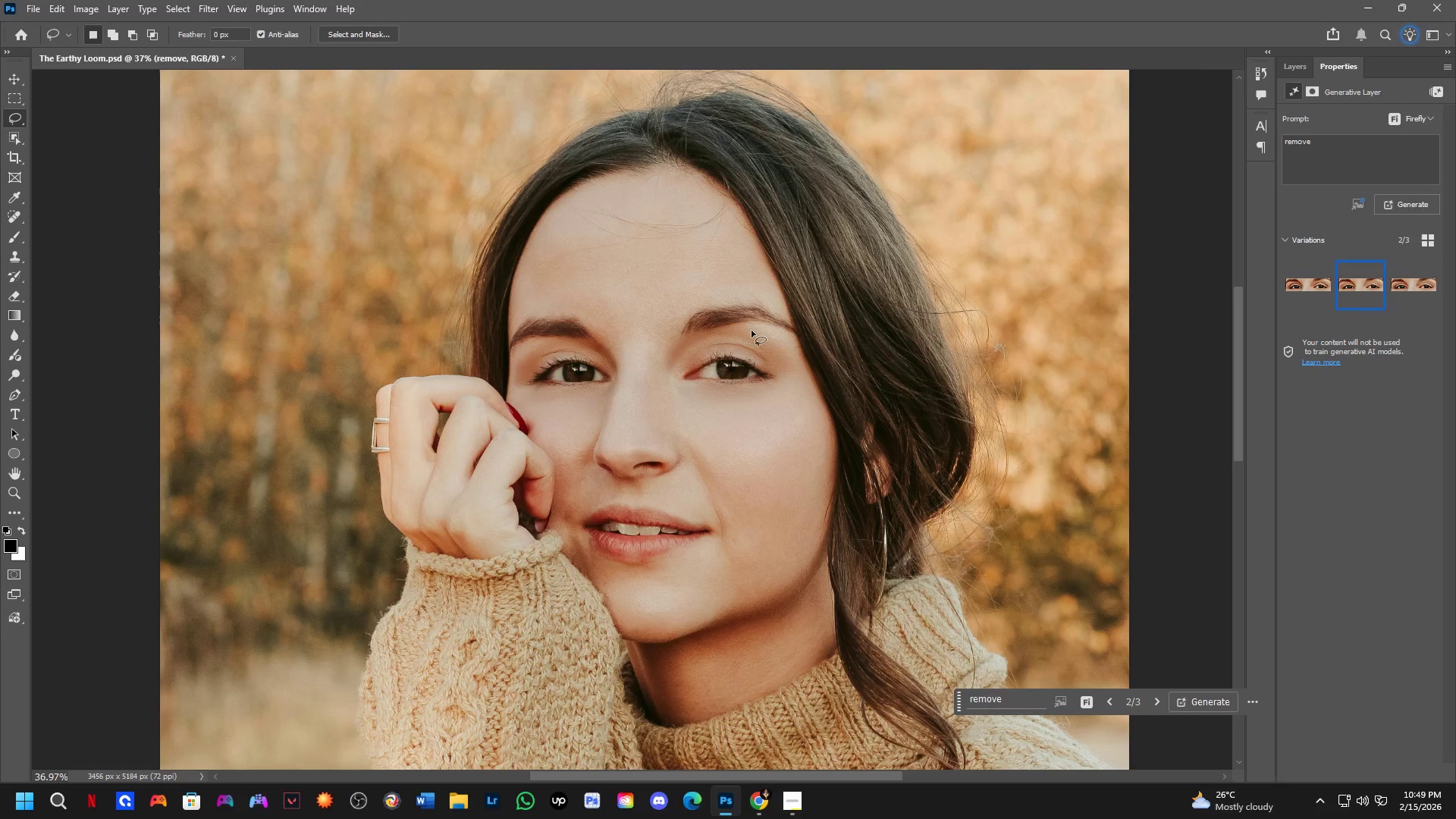 
hold_key(key=Space, duration=0.5)
 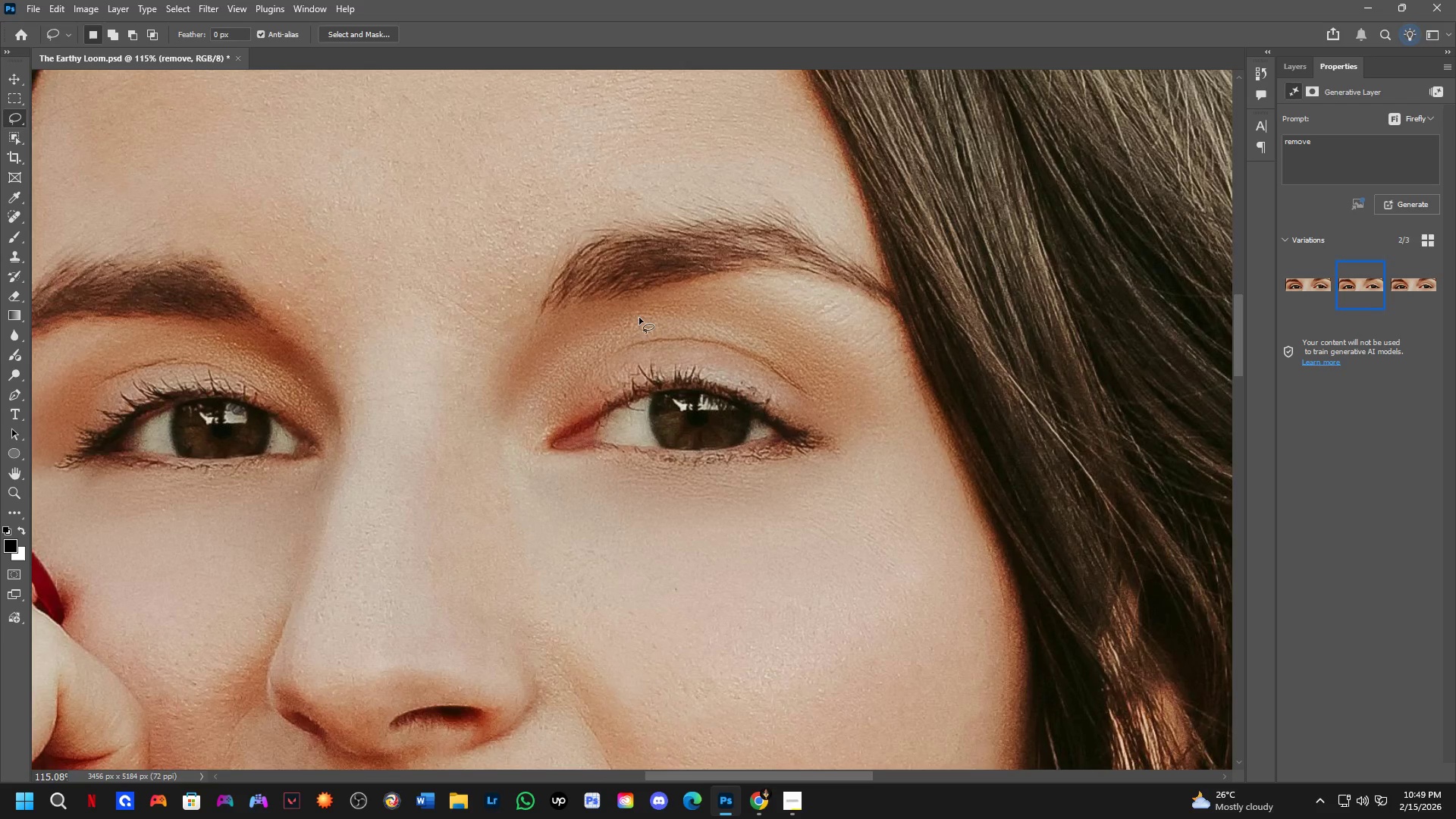 
left_click_drag(start_coordinate=[745, 325], to_coordinate=[675, 327])
 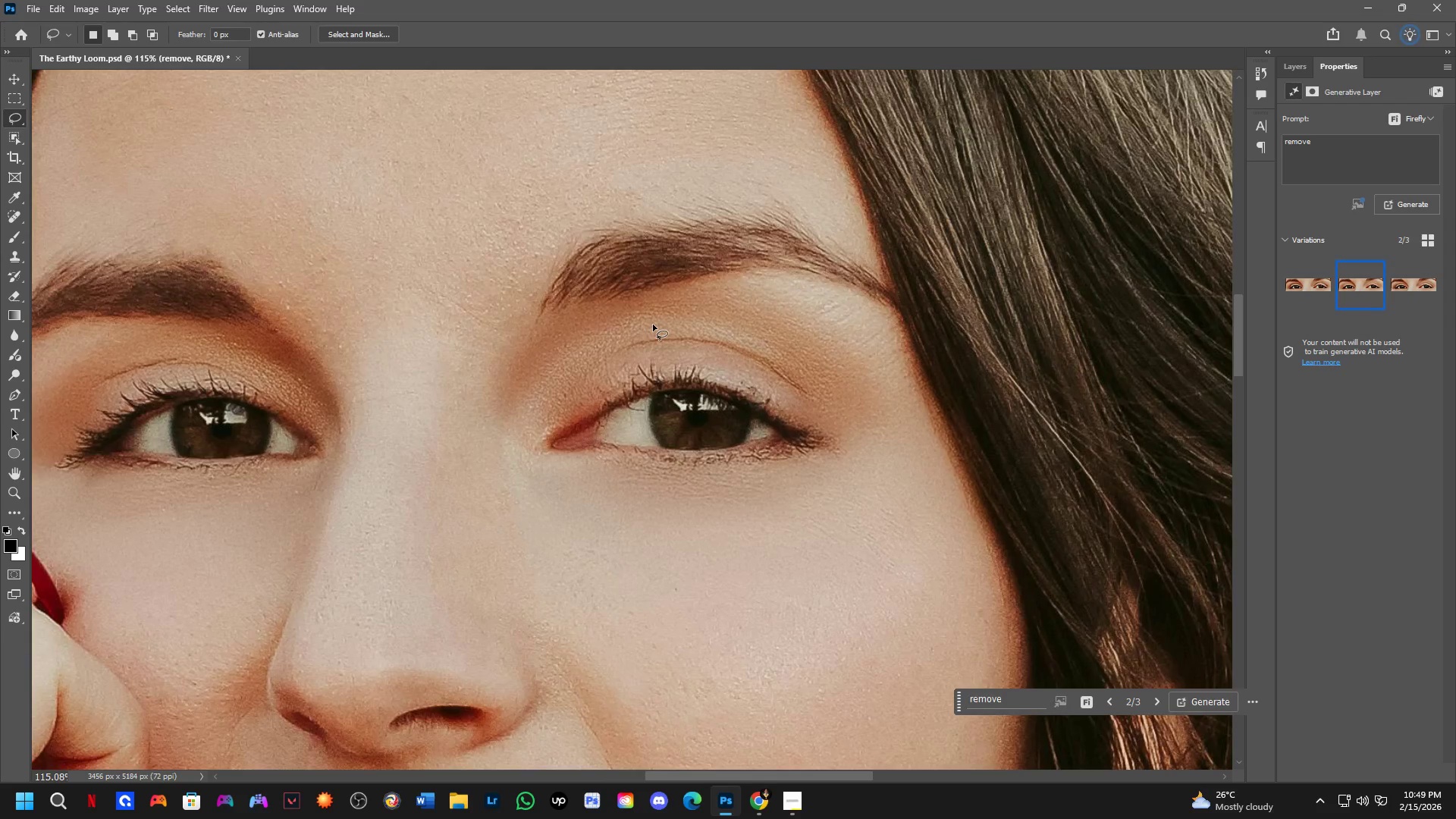 
scroll: coordinate [751, 313], scroll_direction: up, amount: 12.0
 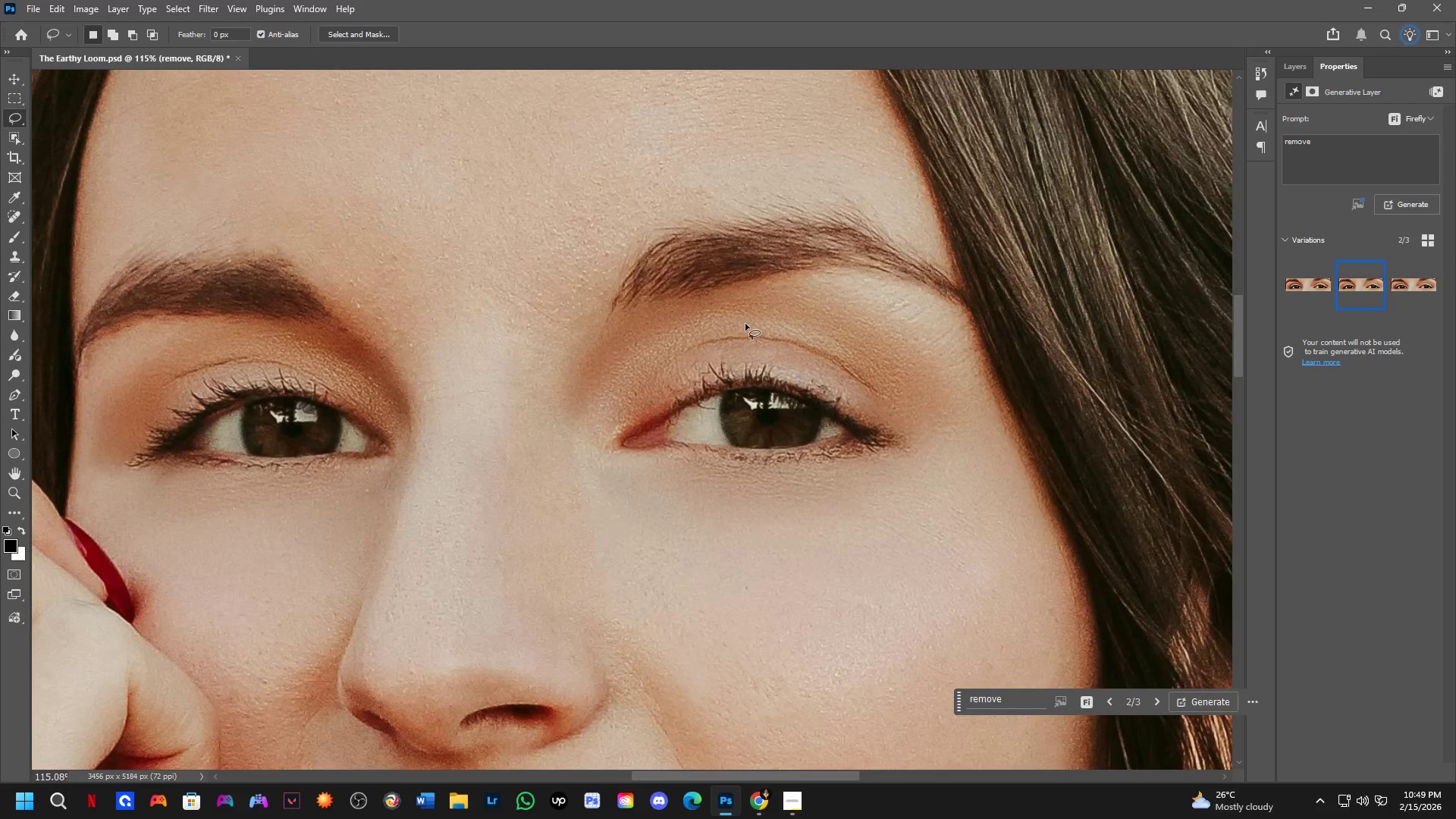 
key(Shift+ShiftLeft)
 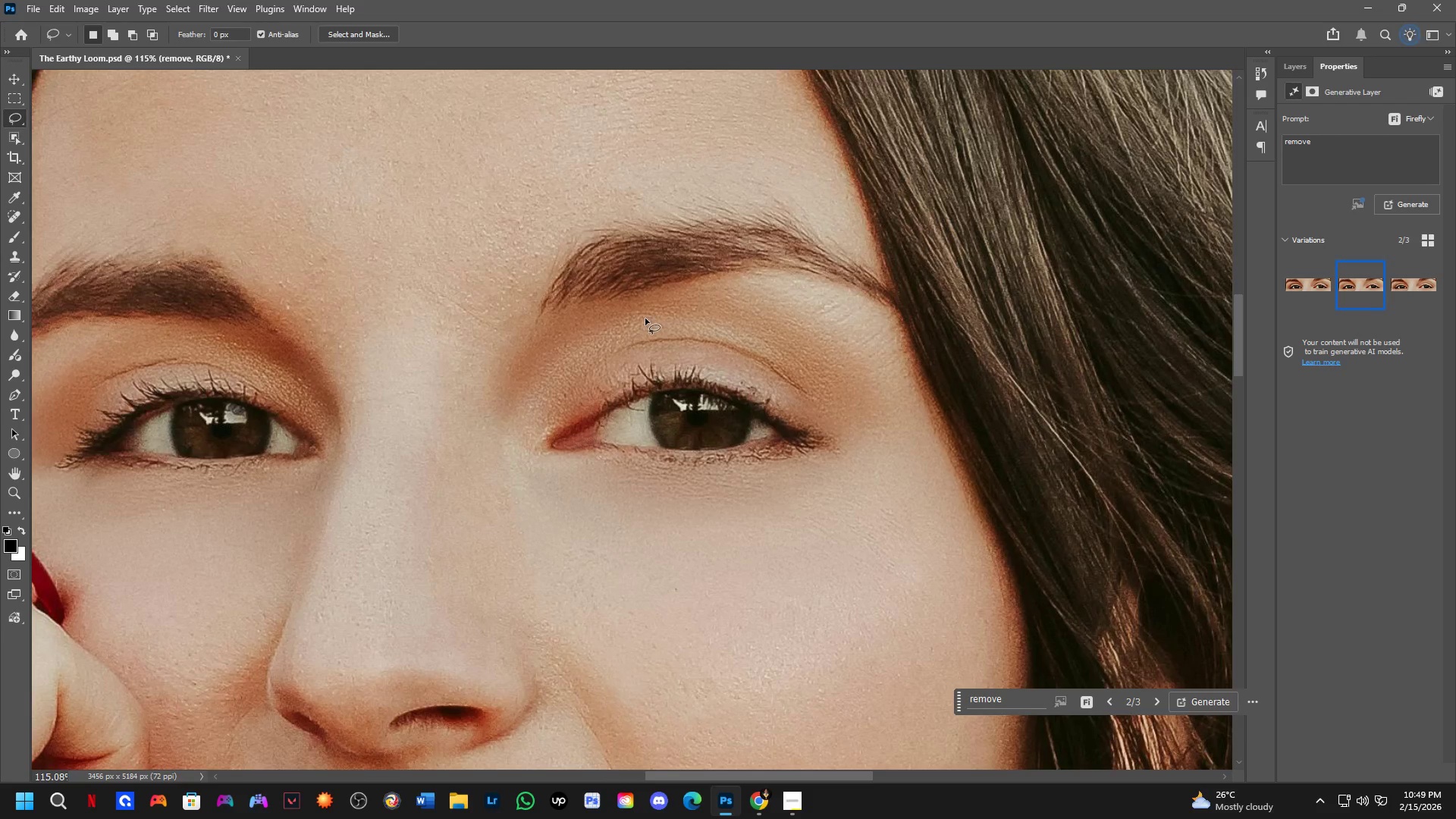 
left_click_drag(start_coordinate=[639, 318], to_coordinate=[792, 344])
 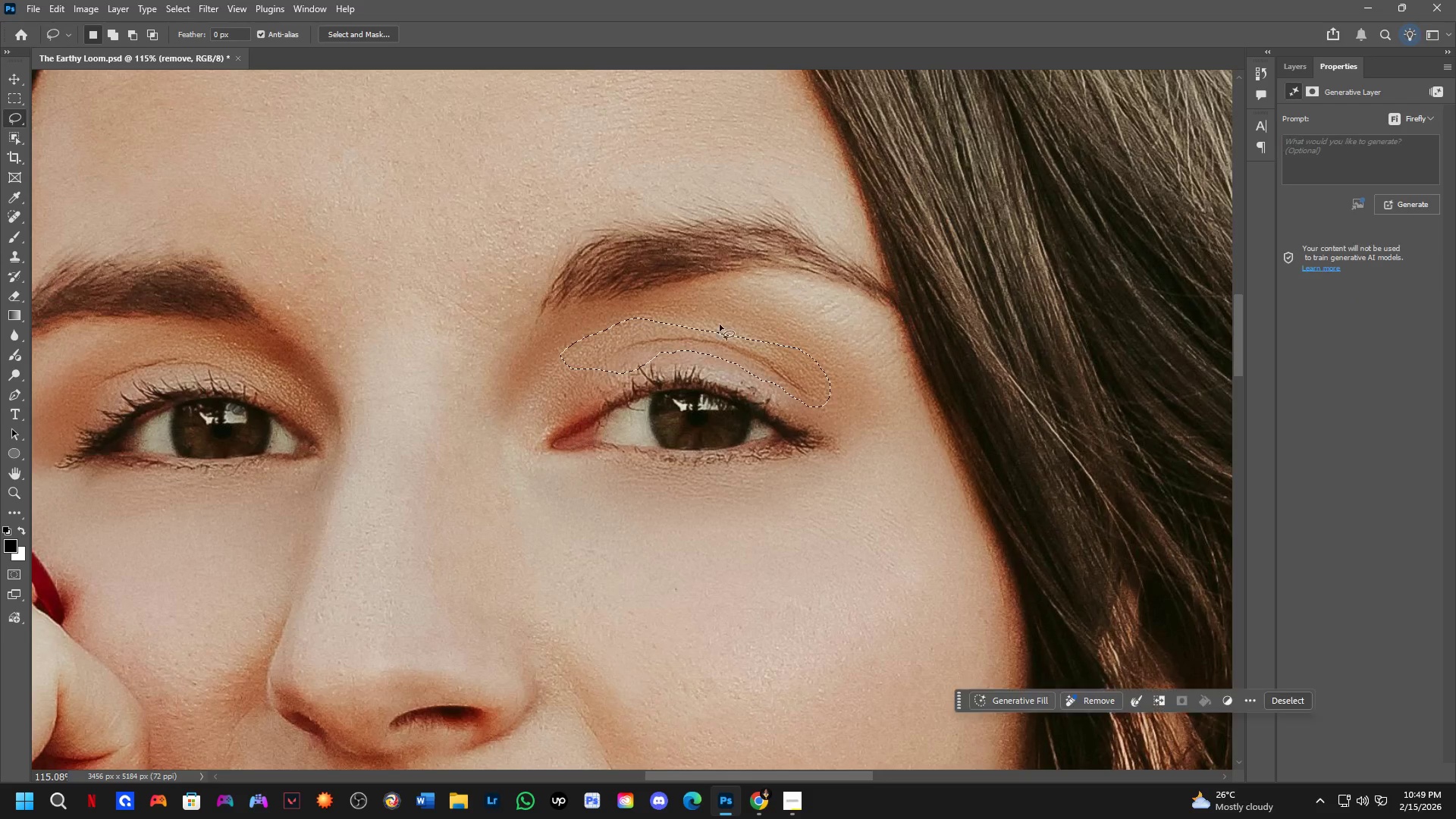 
hold_key(key=Space, duration=0.64)
 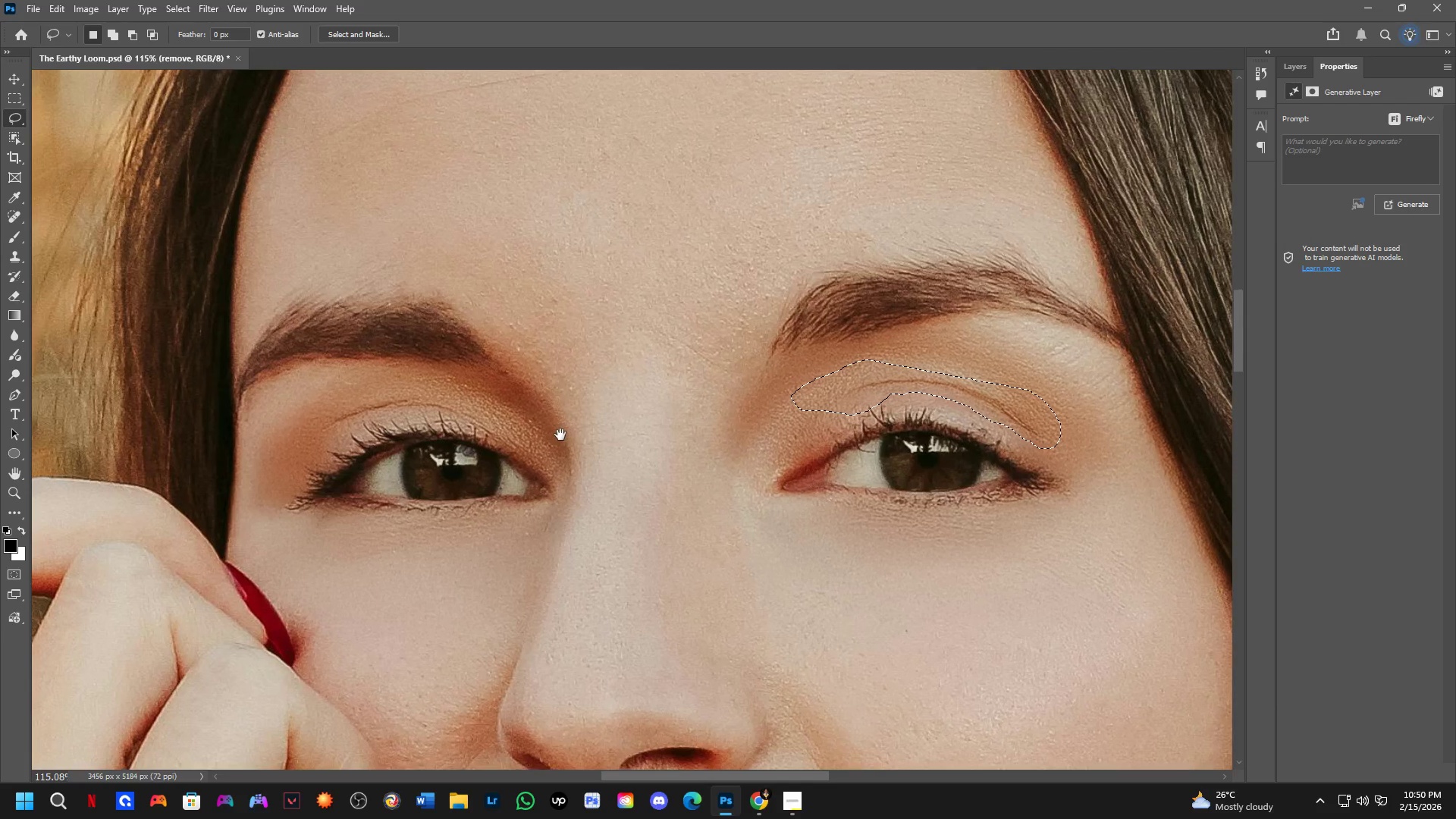 
left_click_drag(start_coordinate=[591, 340], to_coordinate=[814, 384])
 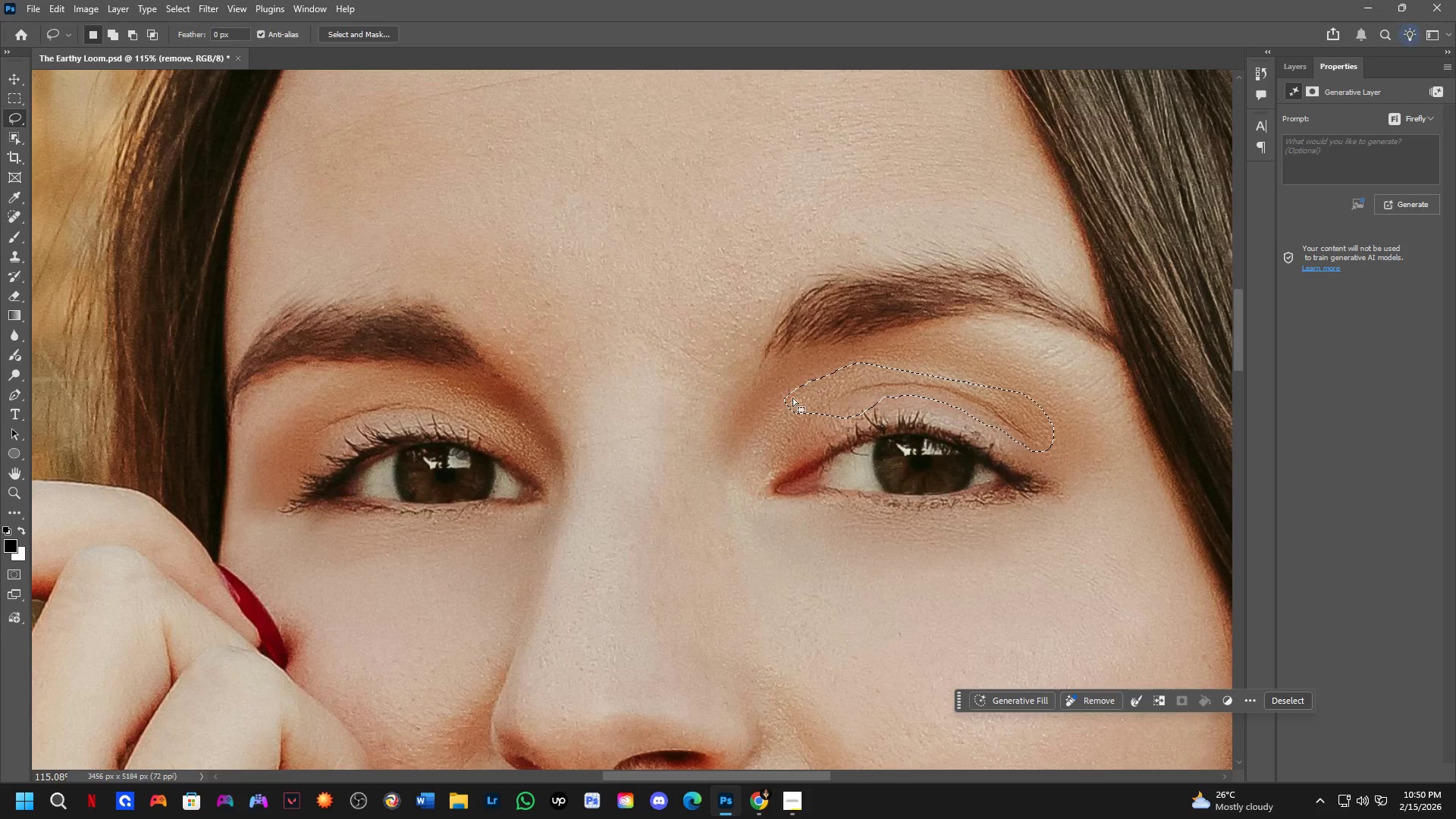 
hold_key(key=Space, duration=0.48)
 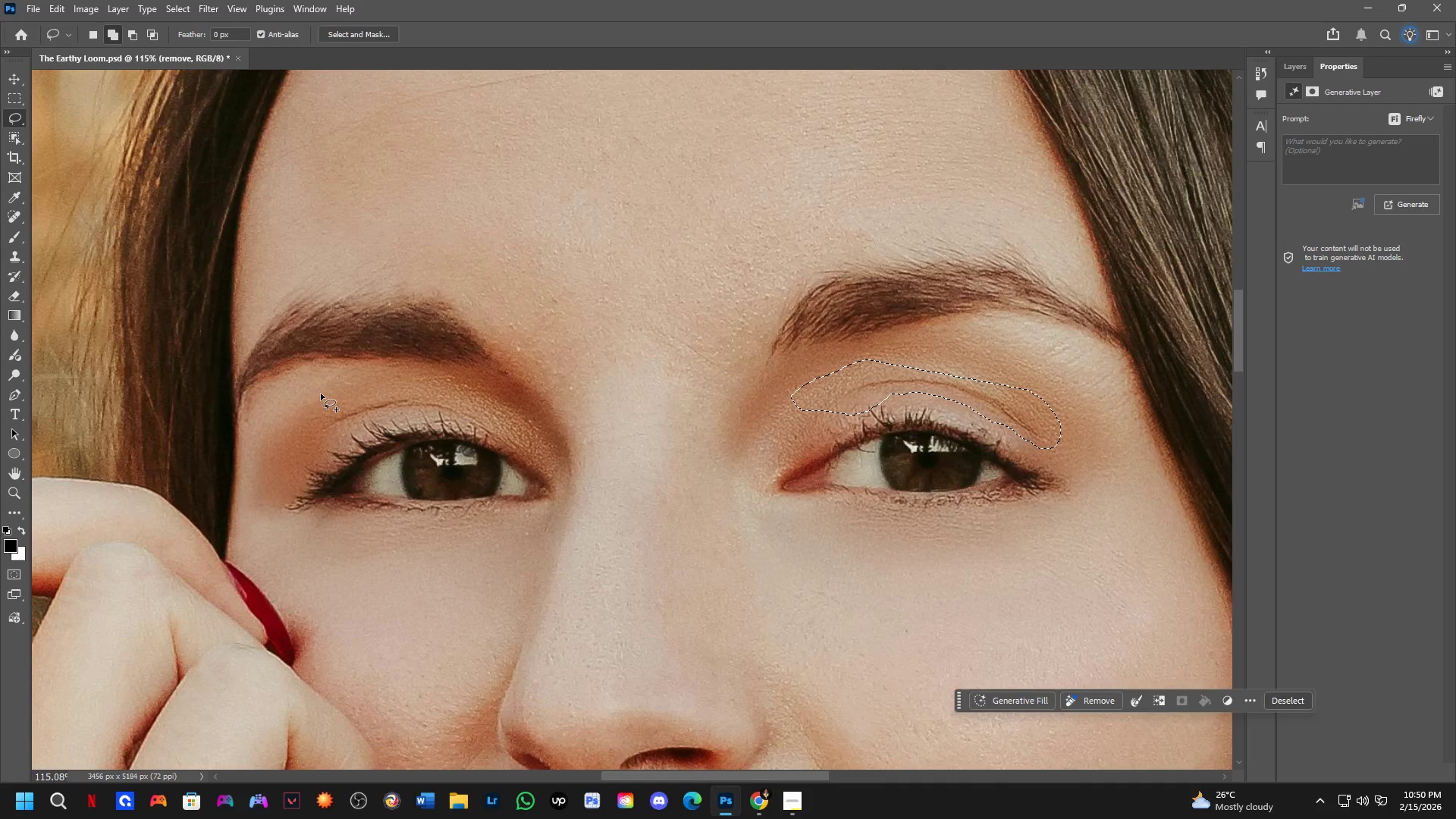 
left_click_drag(start_coordinate=[554, 438], to_coordinate=[560, 435])
 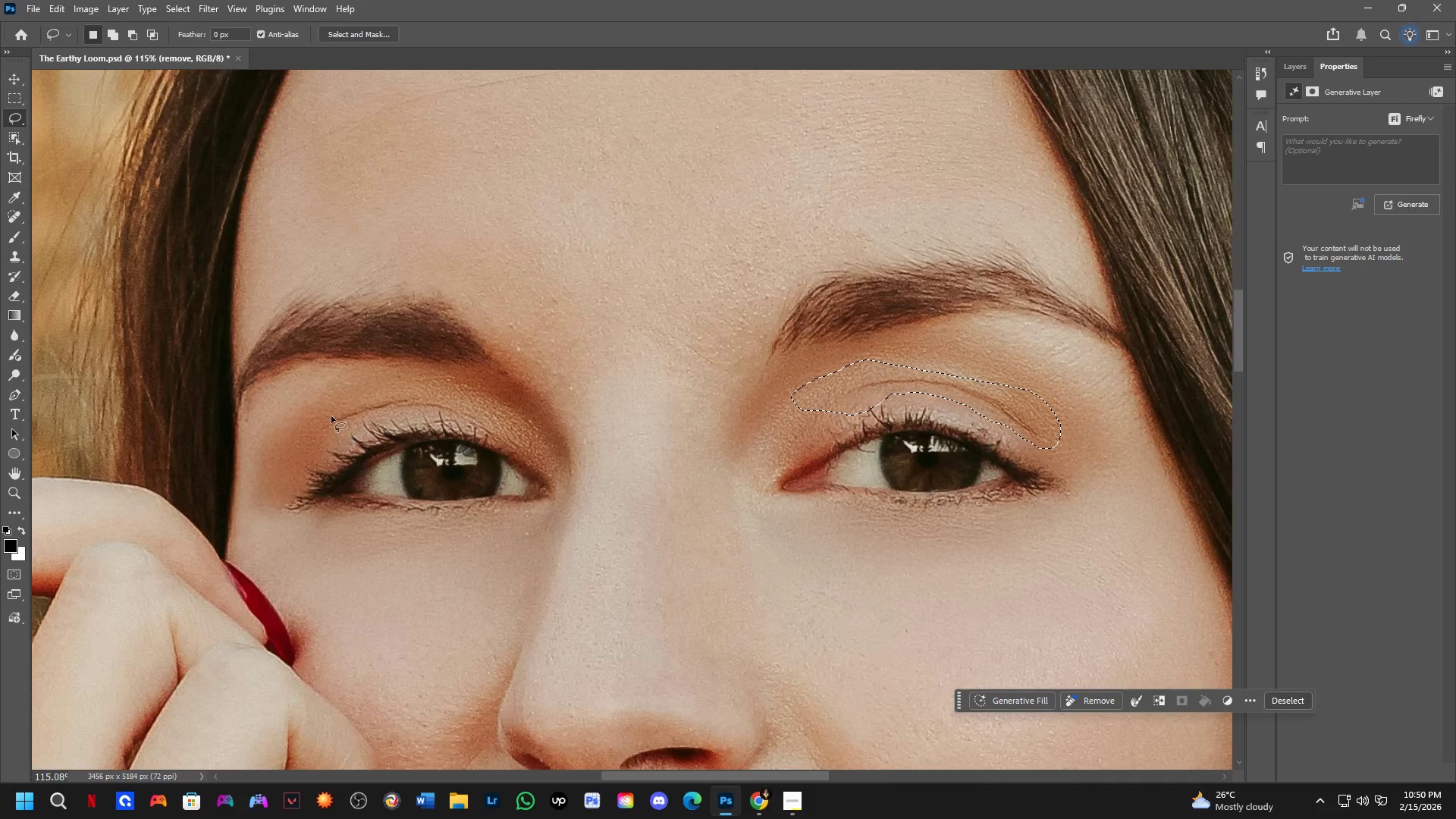 
key(Shift+ShiftLeft)
 